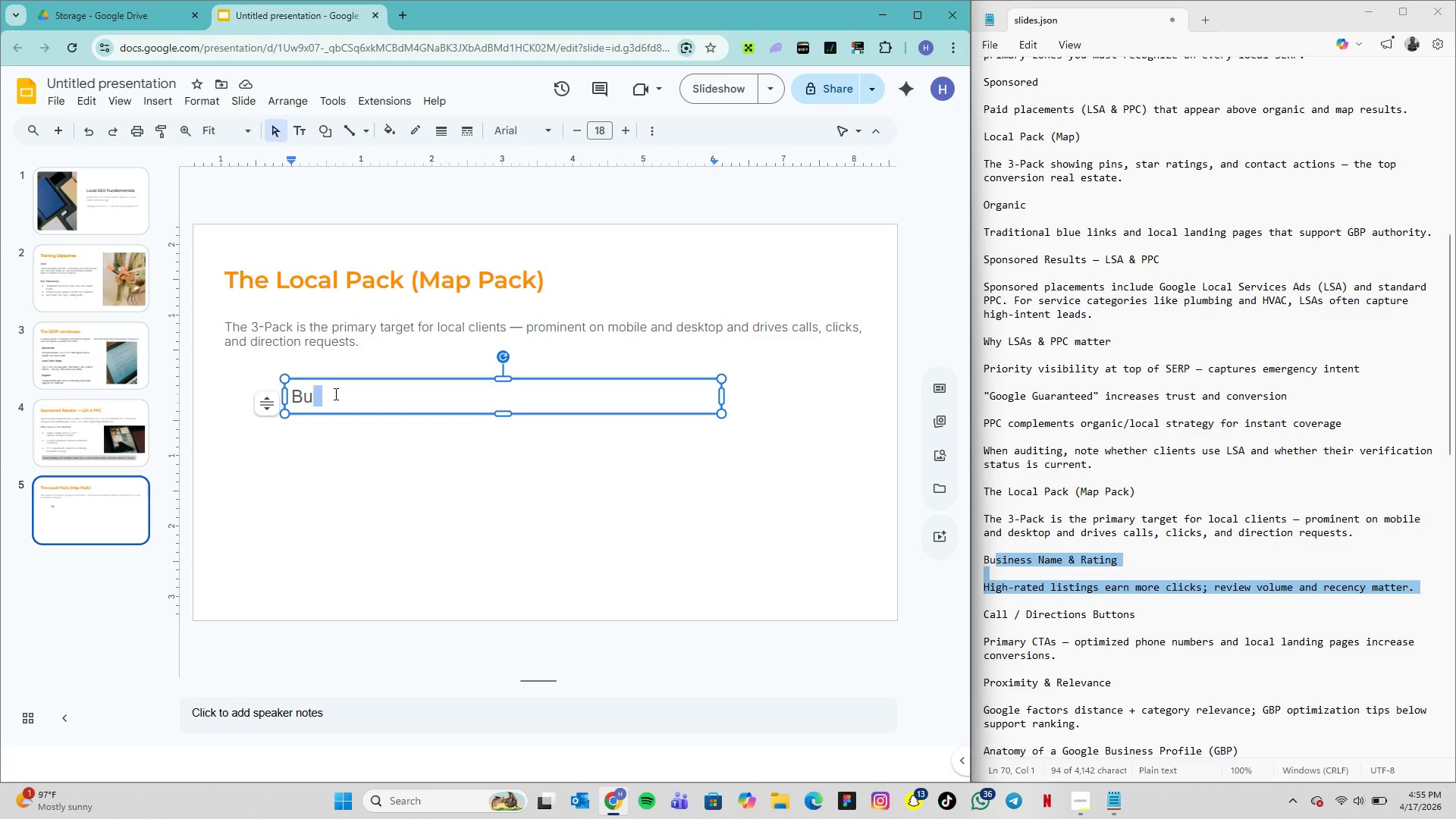 
key(Backspace)
 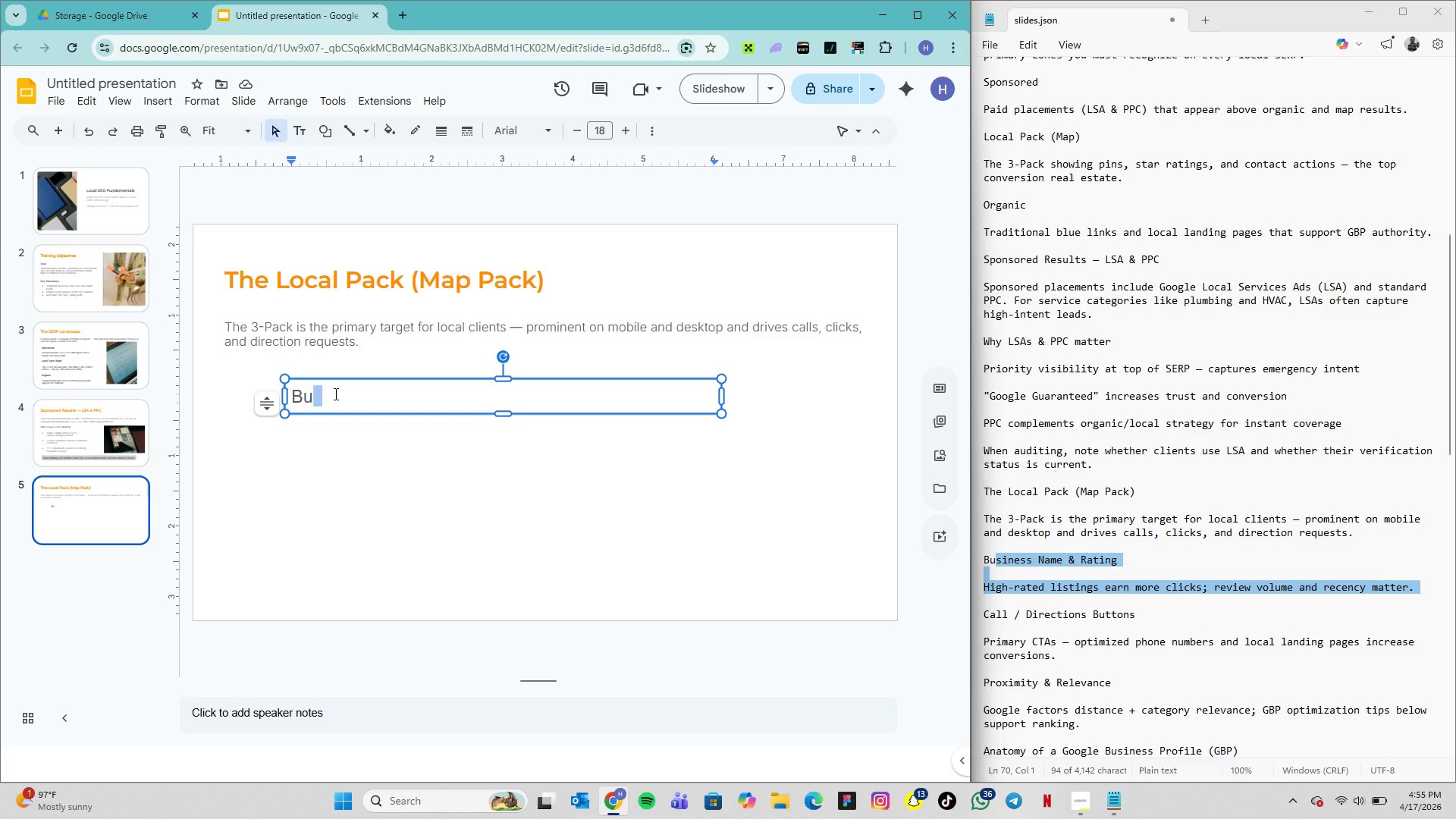 
key(Control+V)
 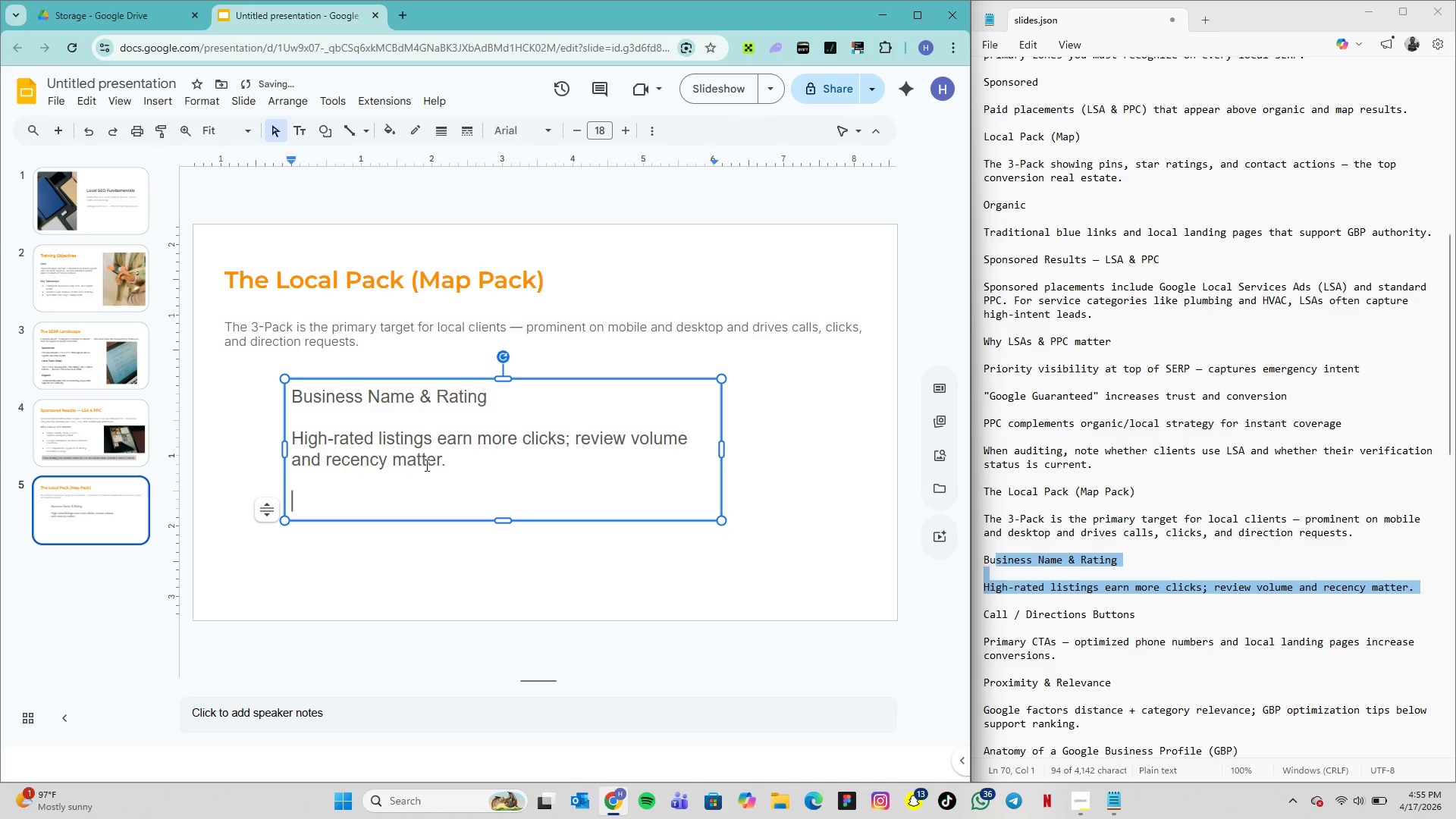 
left_click_drag(start_coordinate=[448, 467], to_coordinate=[297, 398])
 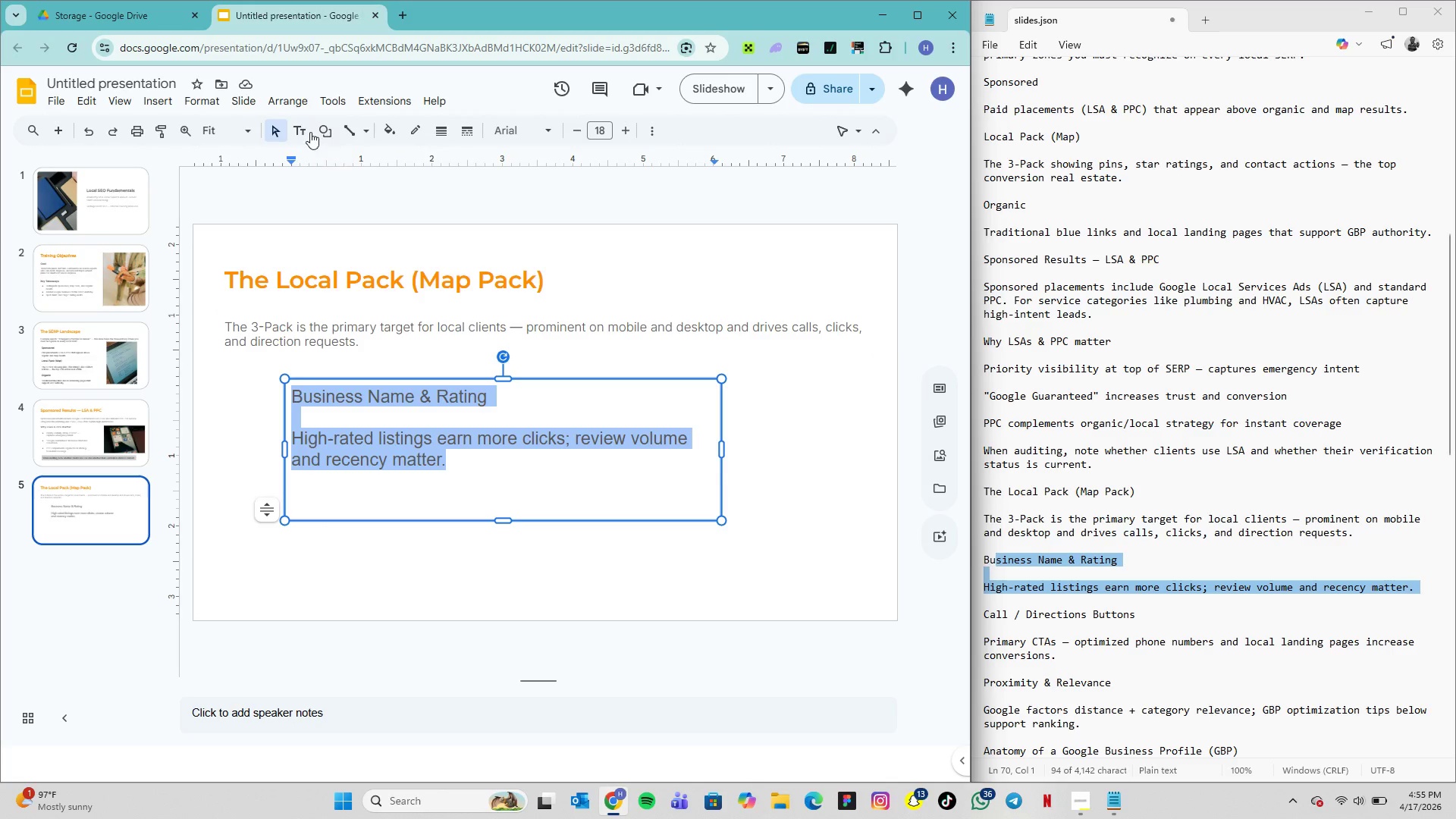 
wait(12.64)
 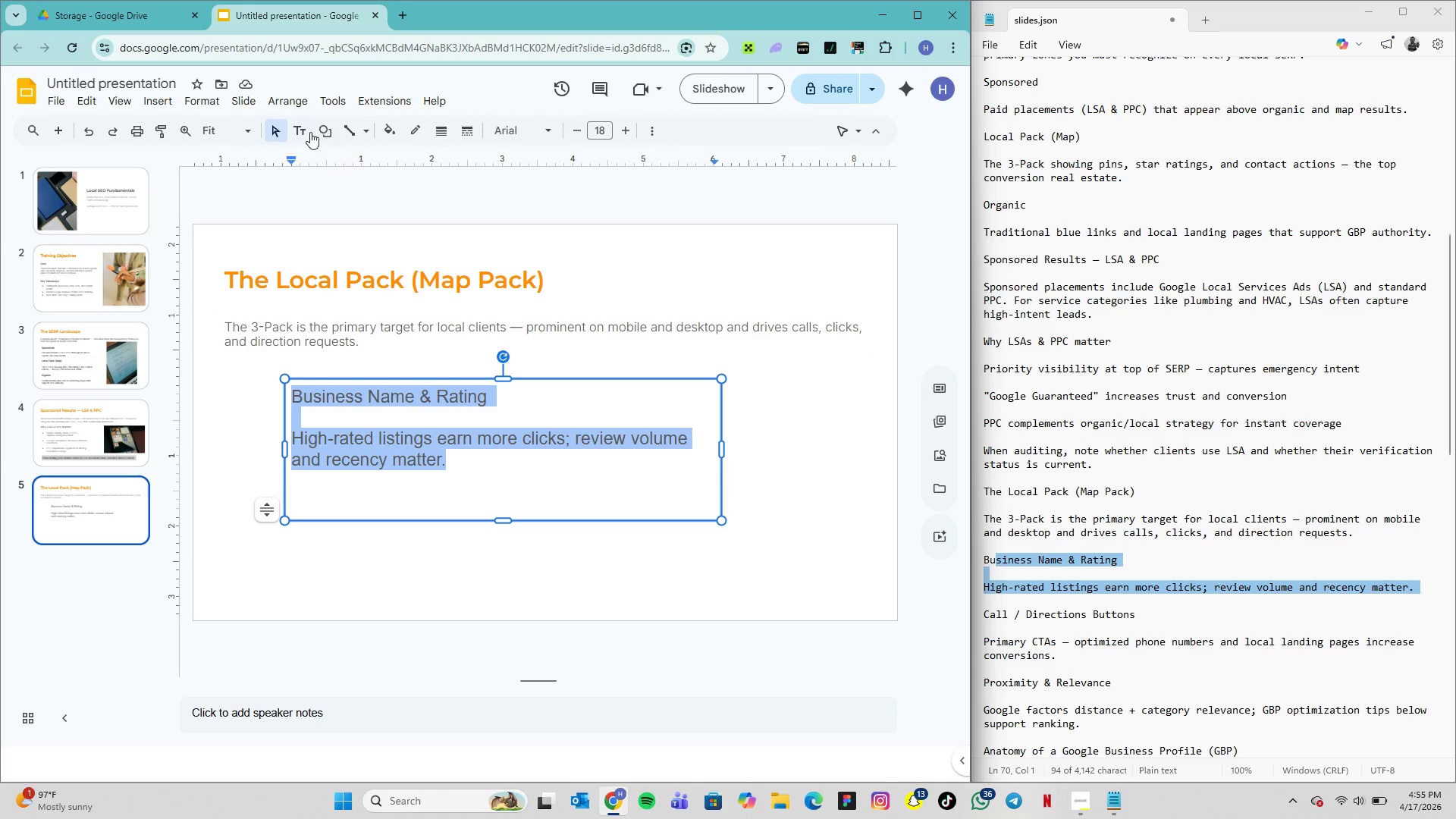 
left_click([491, 403])
 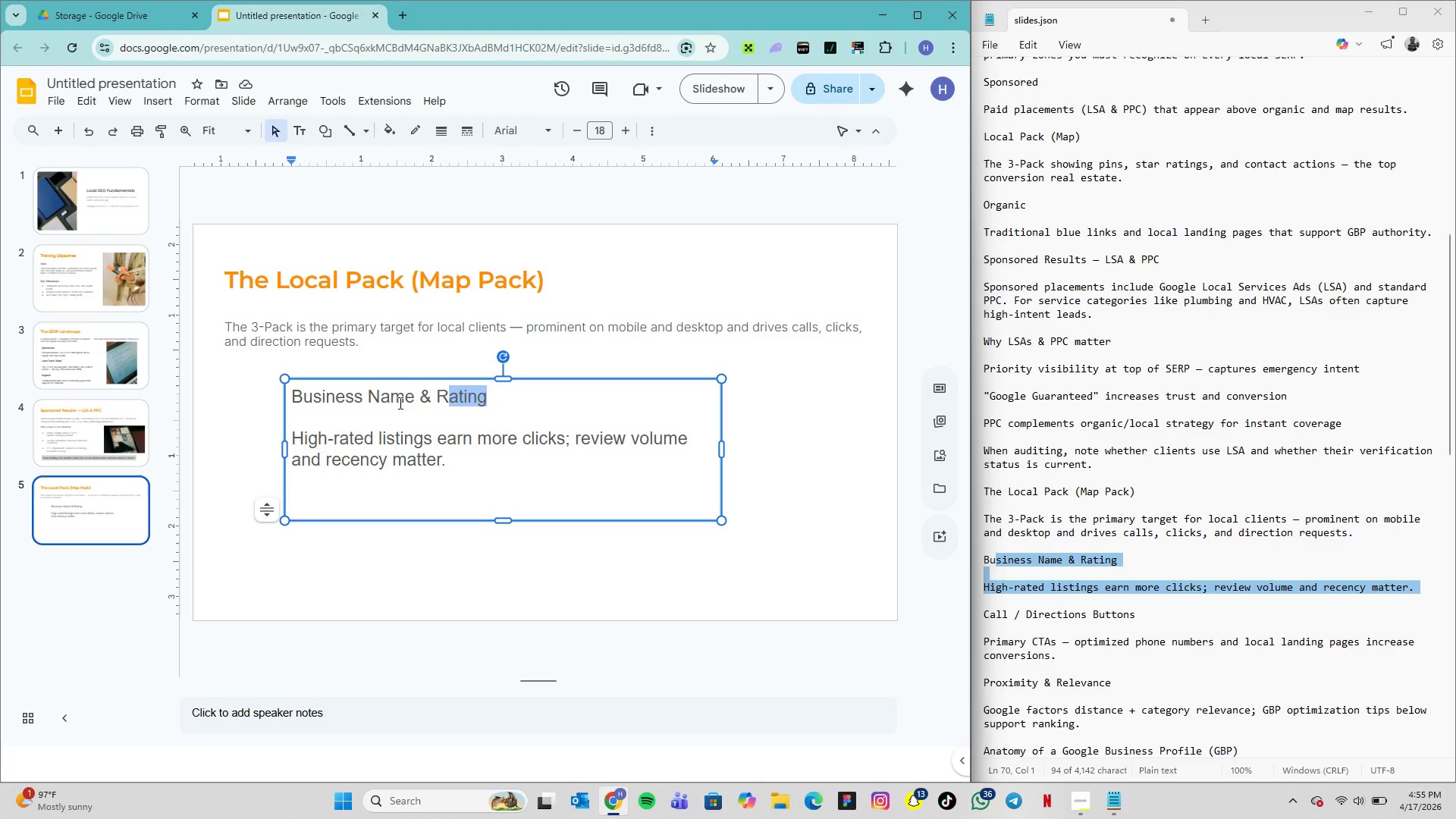 
left_click_drag(start_coordinate=[491, 403], to_coordinate=[288, 399])
 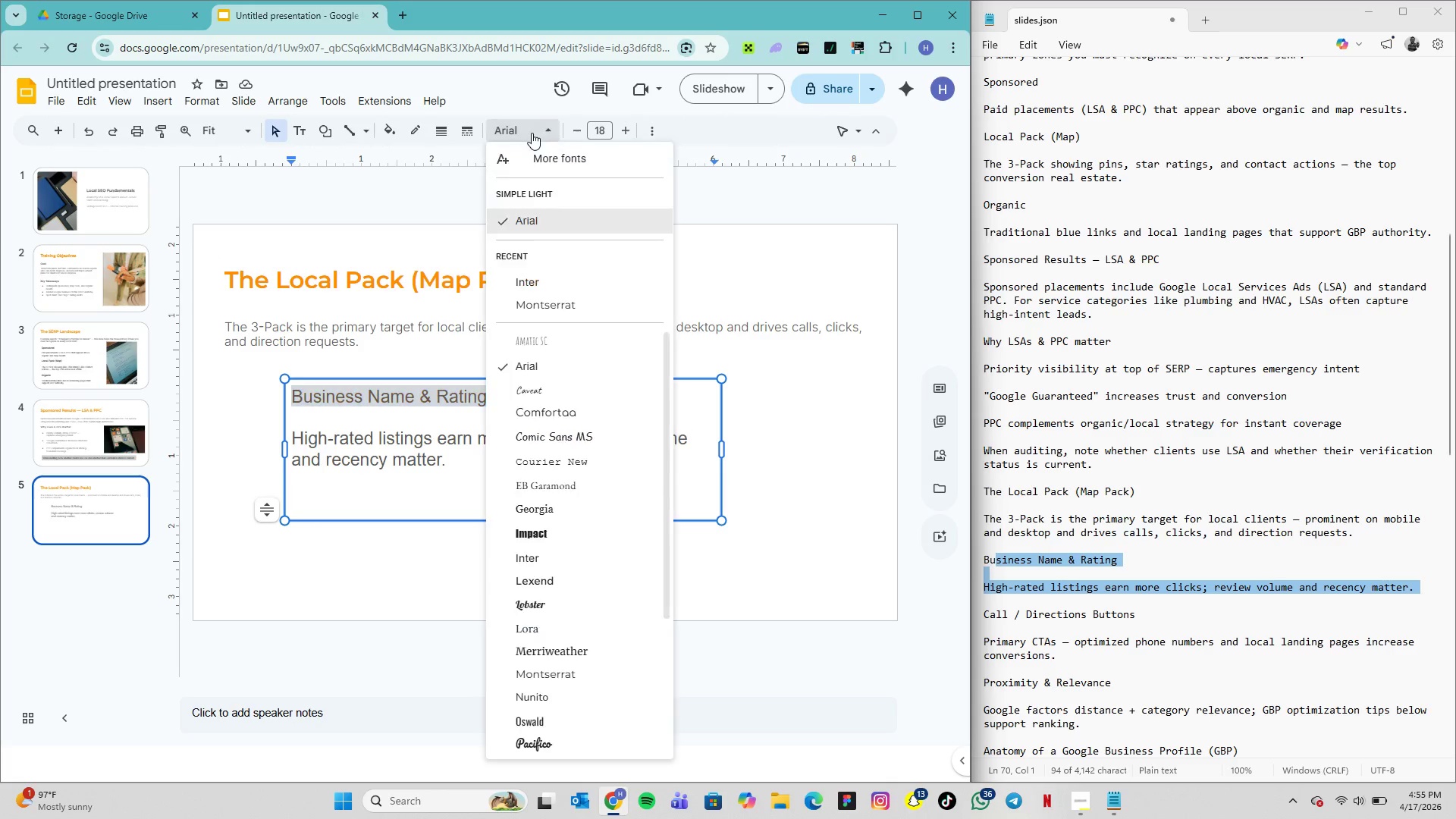 
left_click([532, 133])
 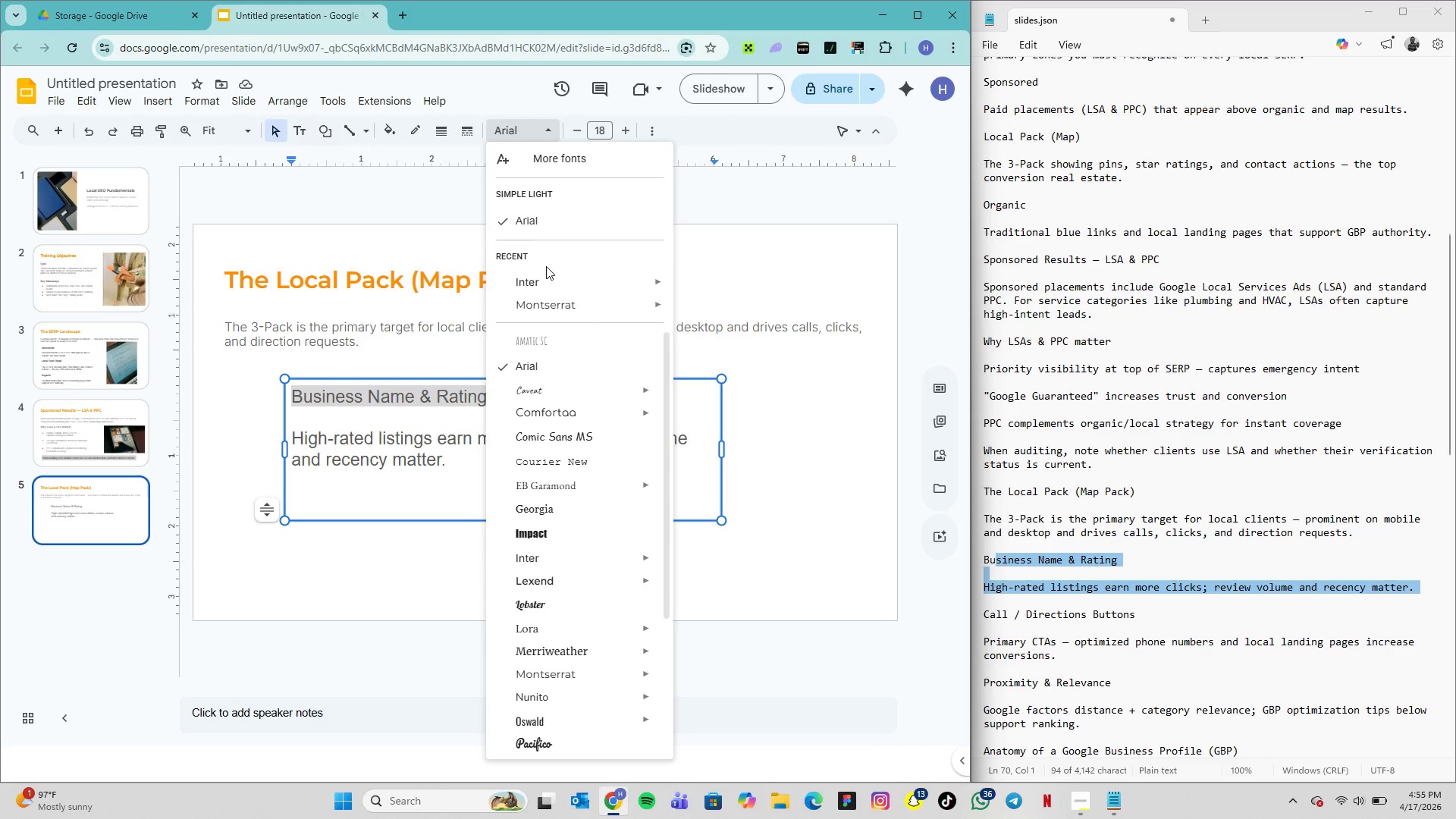 
mouse_move([561, 296])
 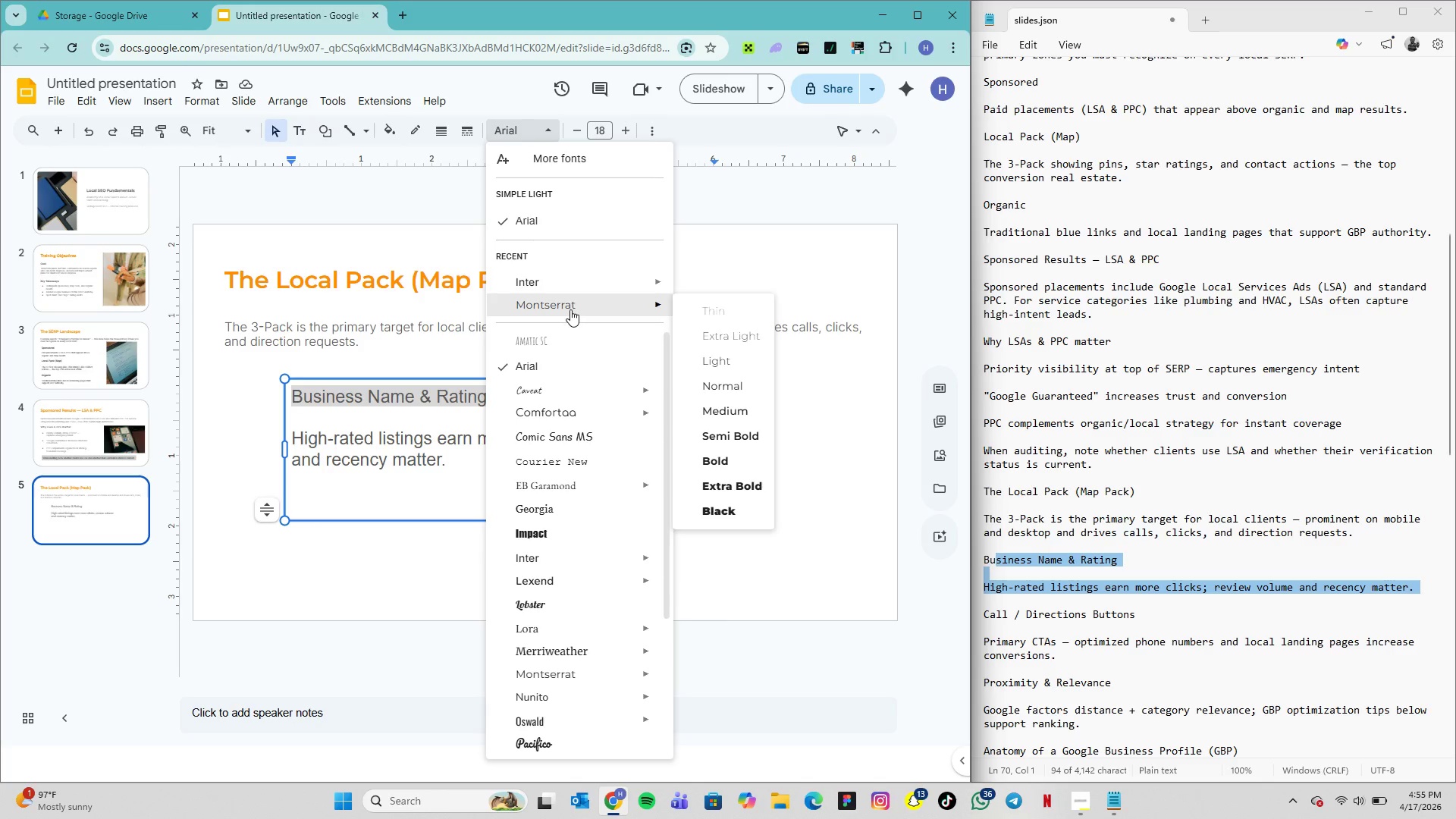 
left_click([570, 309])
 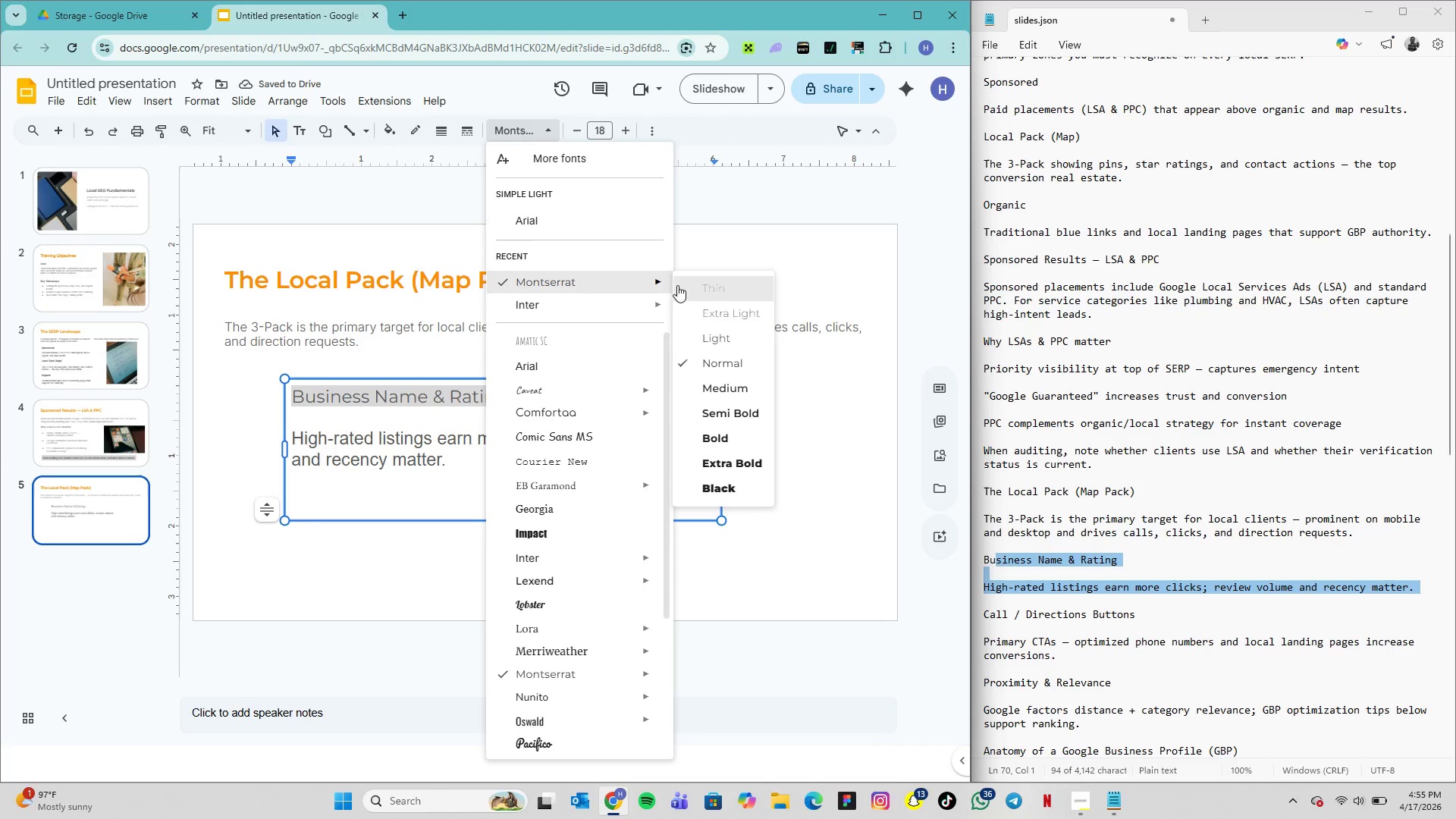 
wait(5.53)
 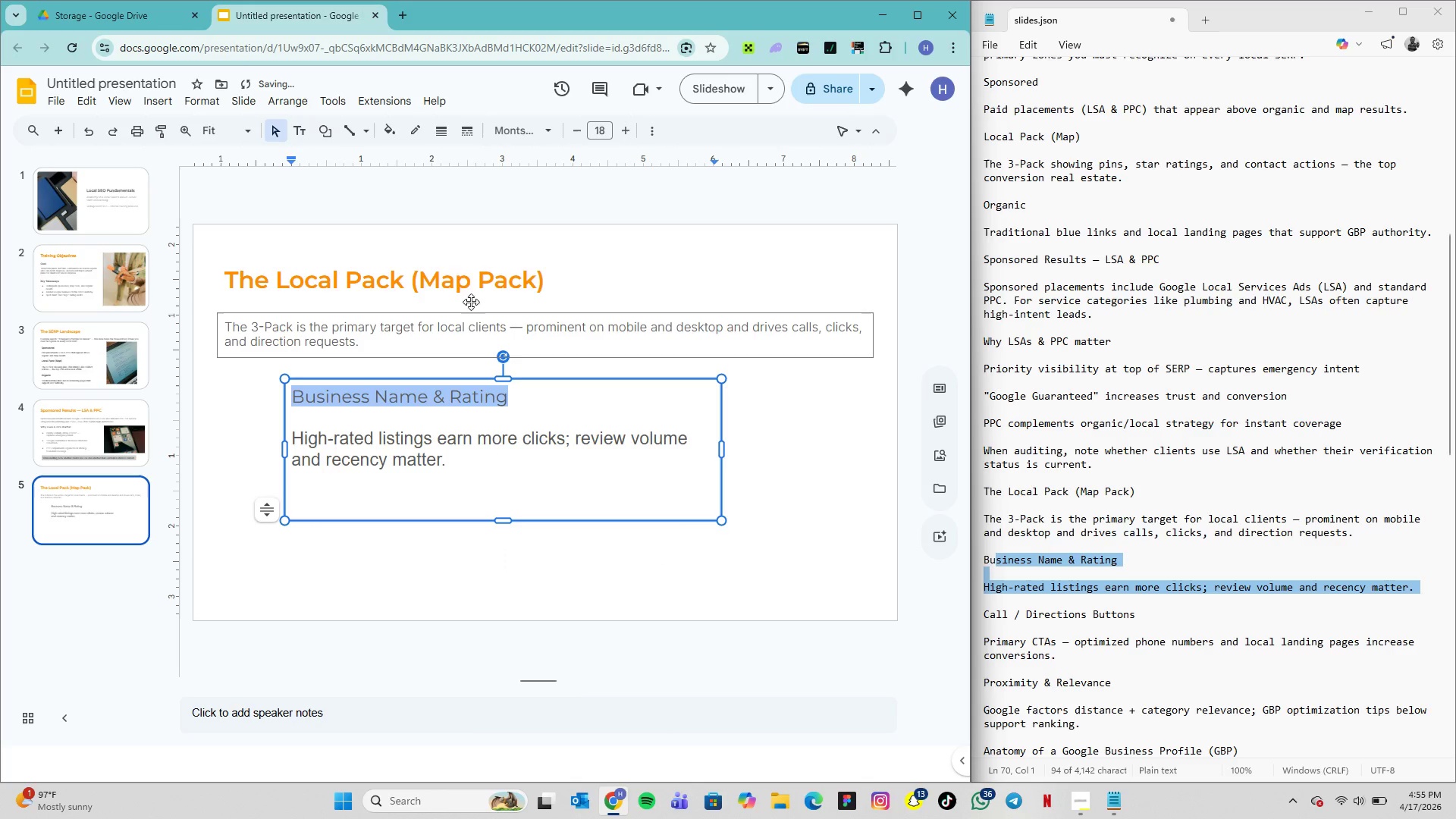 
left_click([742, 403])
 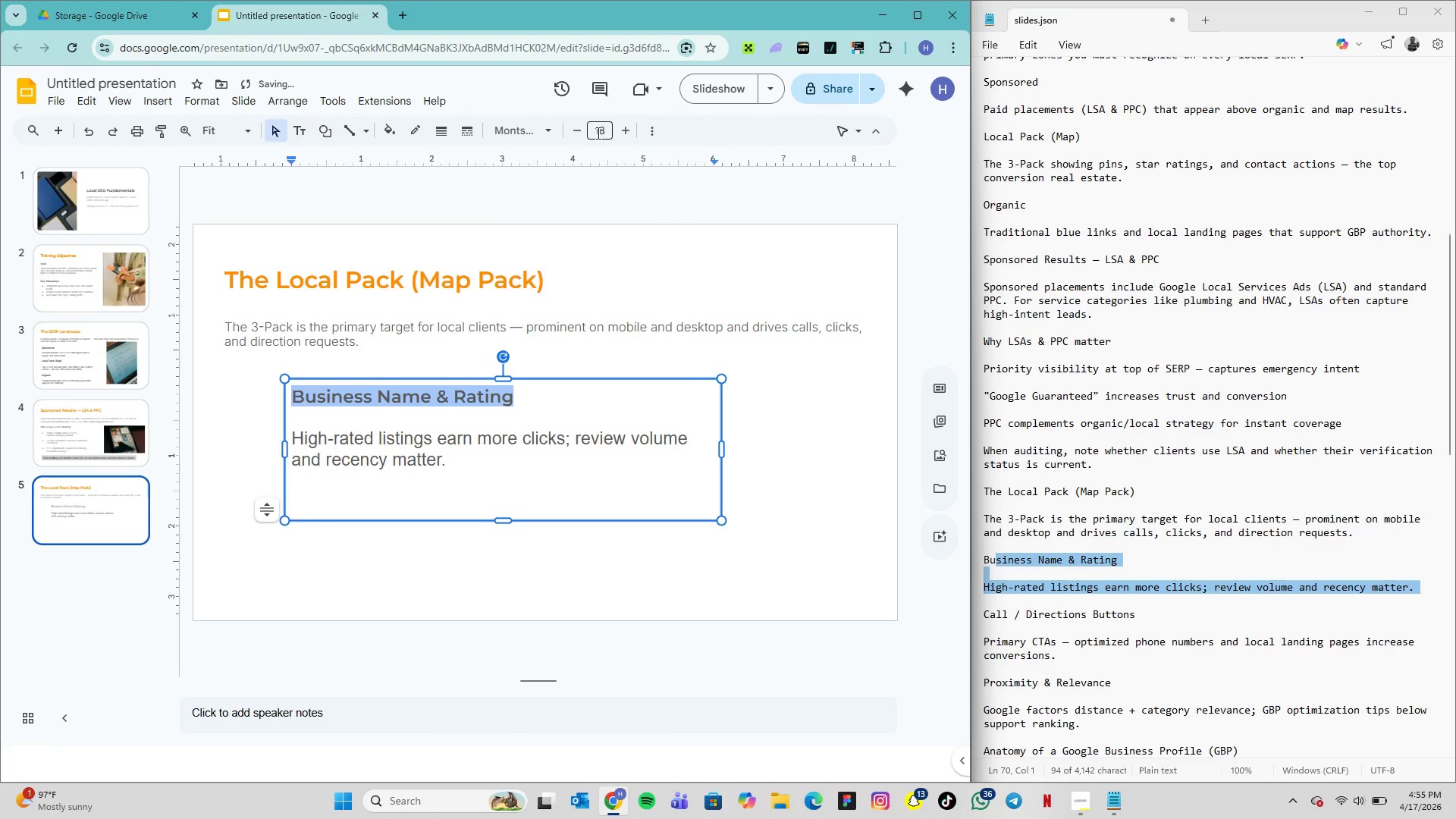 
left_click([598, 133])
 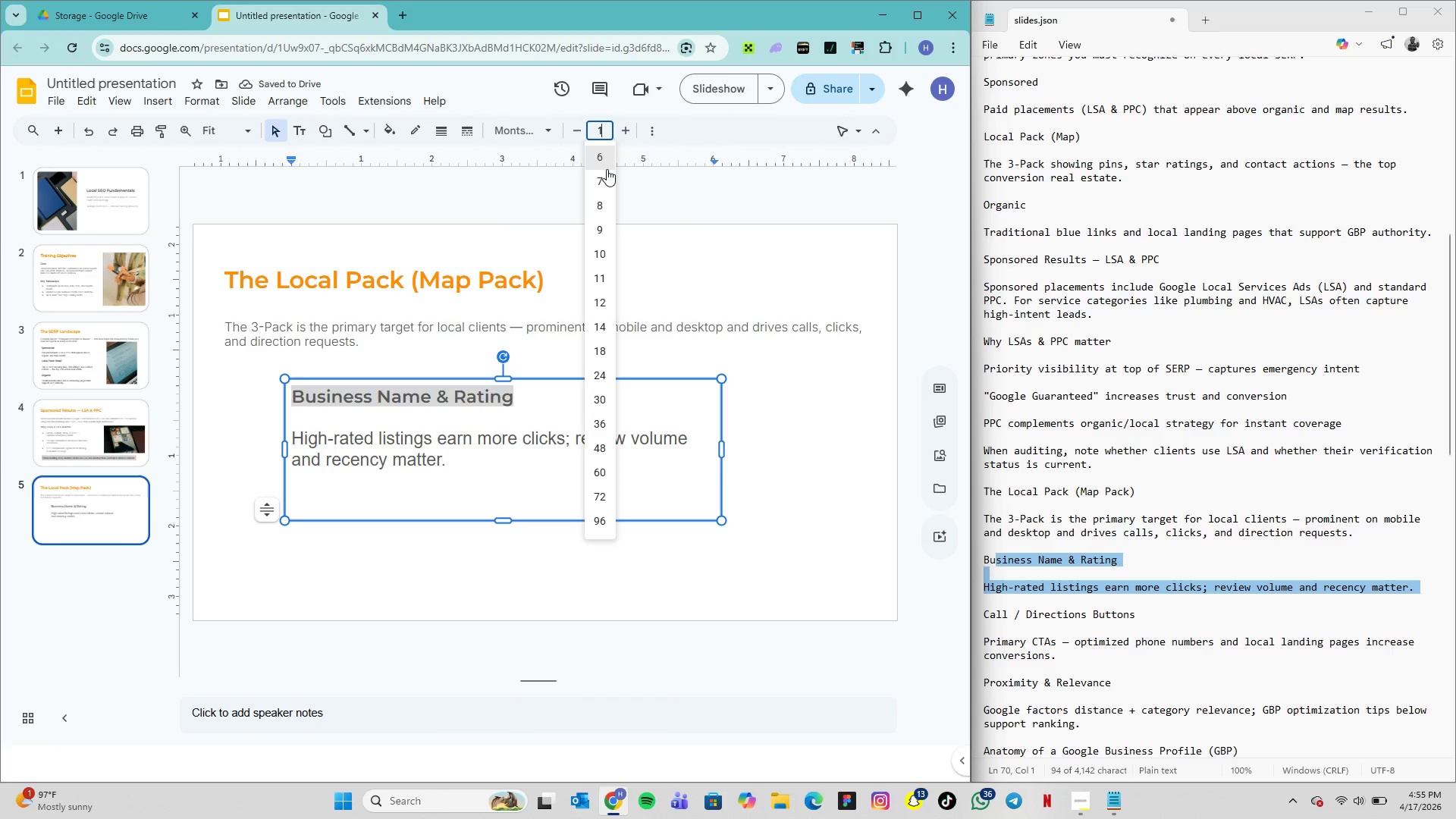 
type(16)
 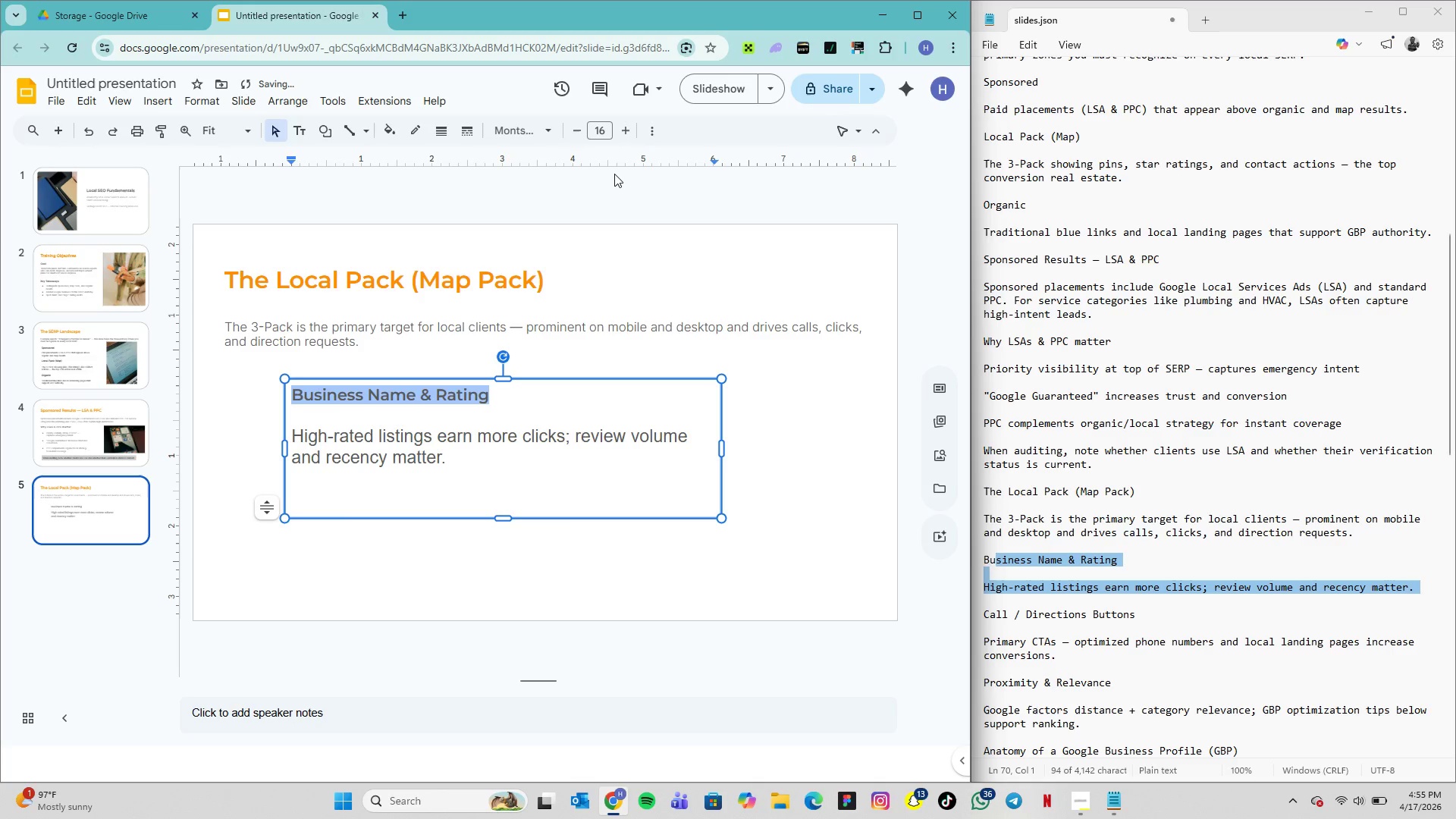 
key(Enter)
 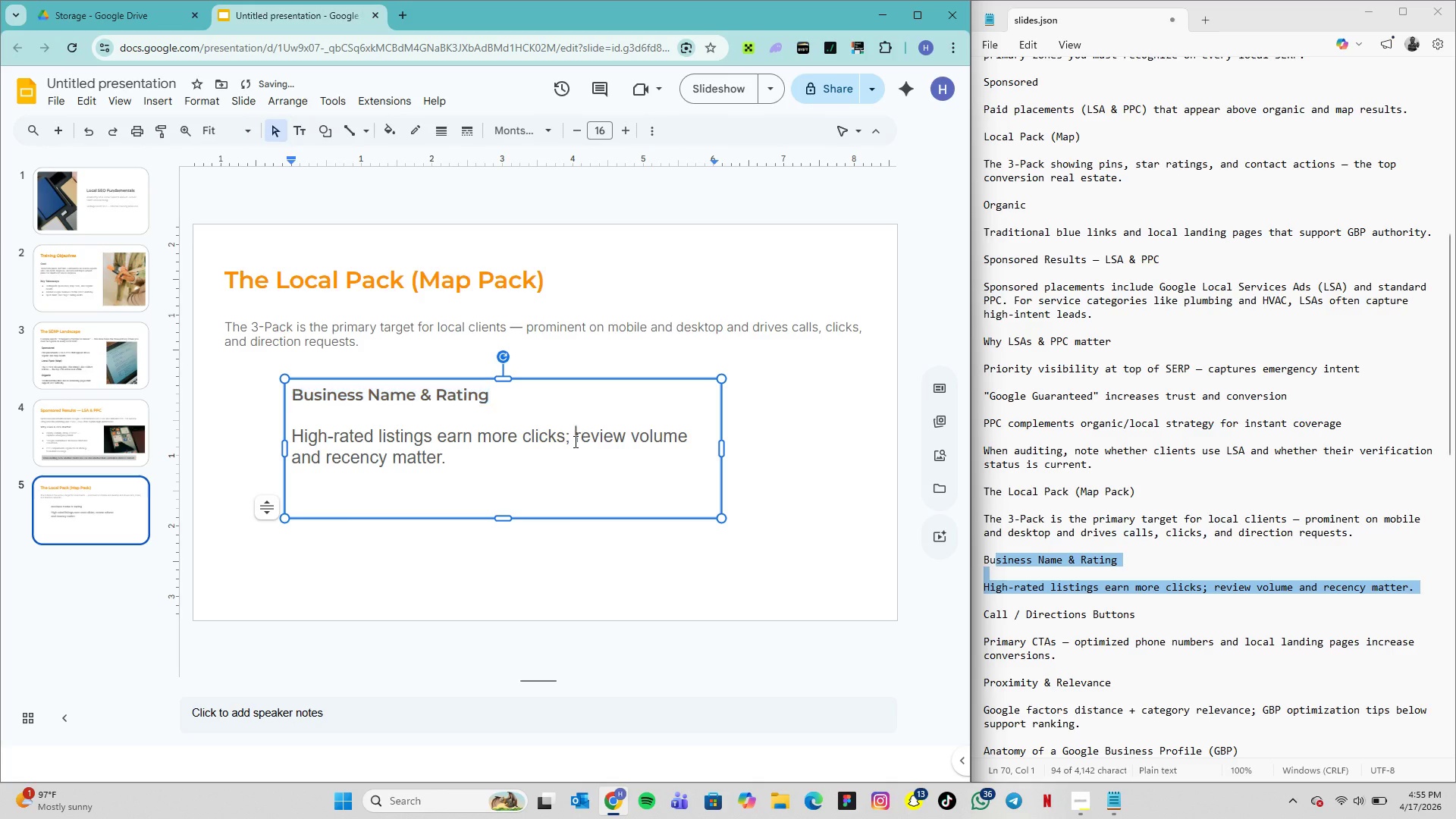 
left_click([574, 441])
 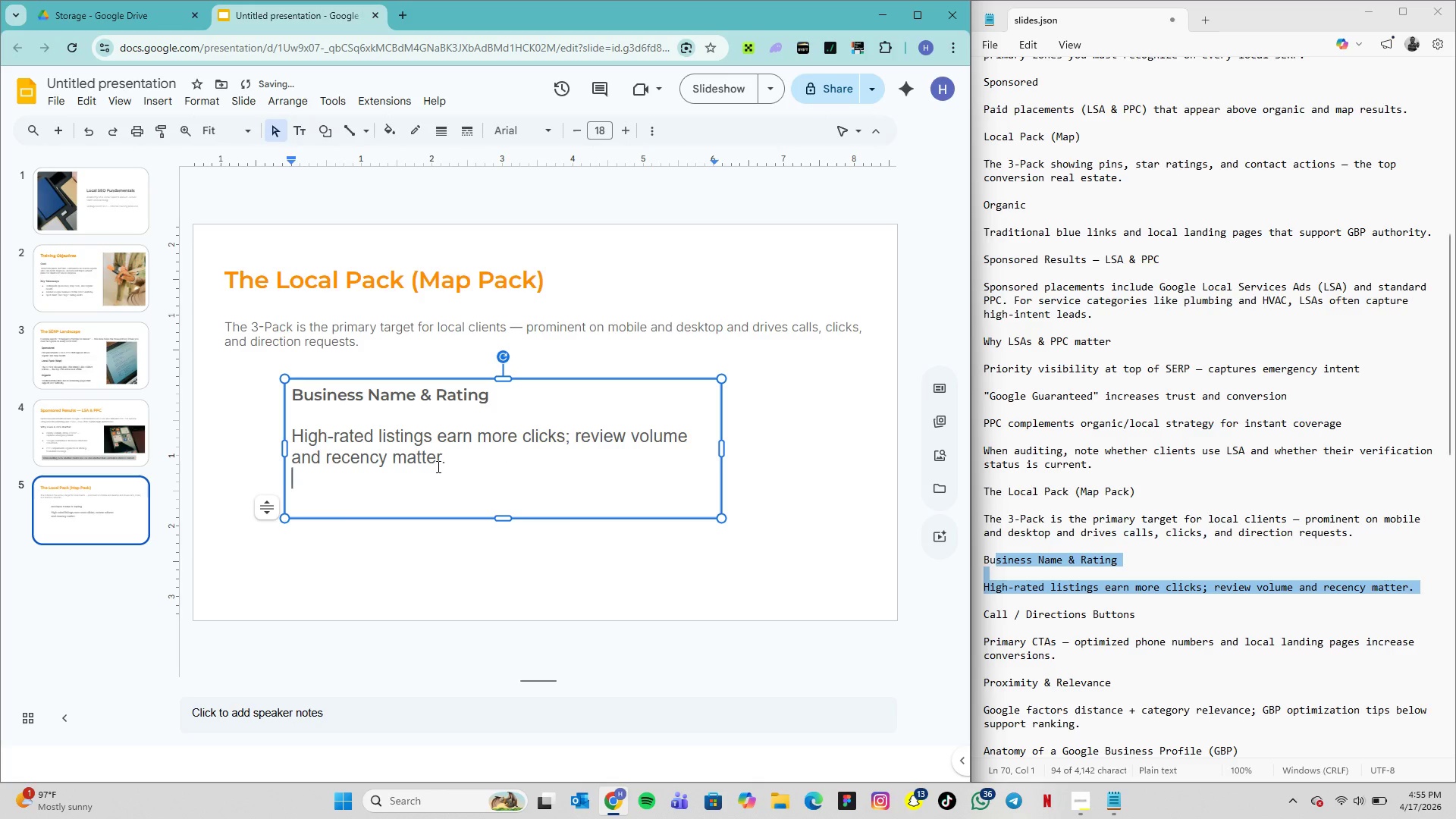 
left_click_drag(start_coordinate=[439, 468], to_coordinate=[287, 434])
 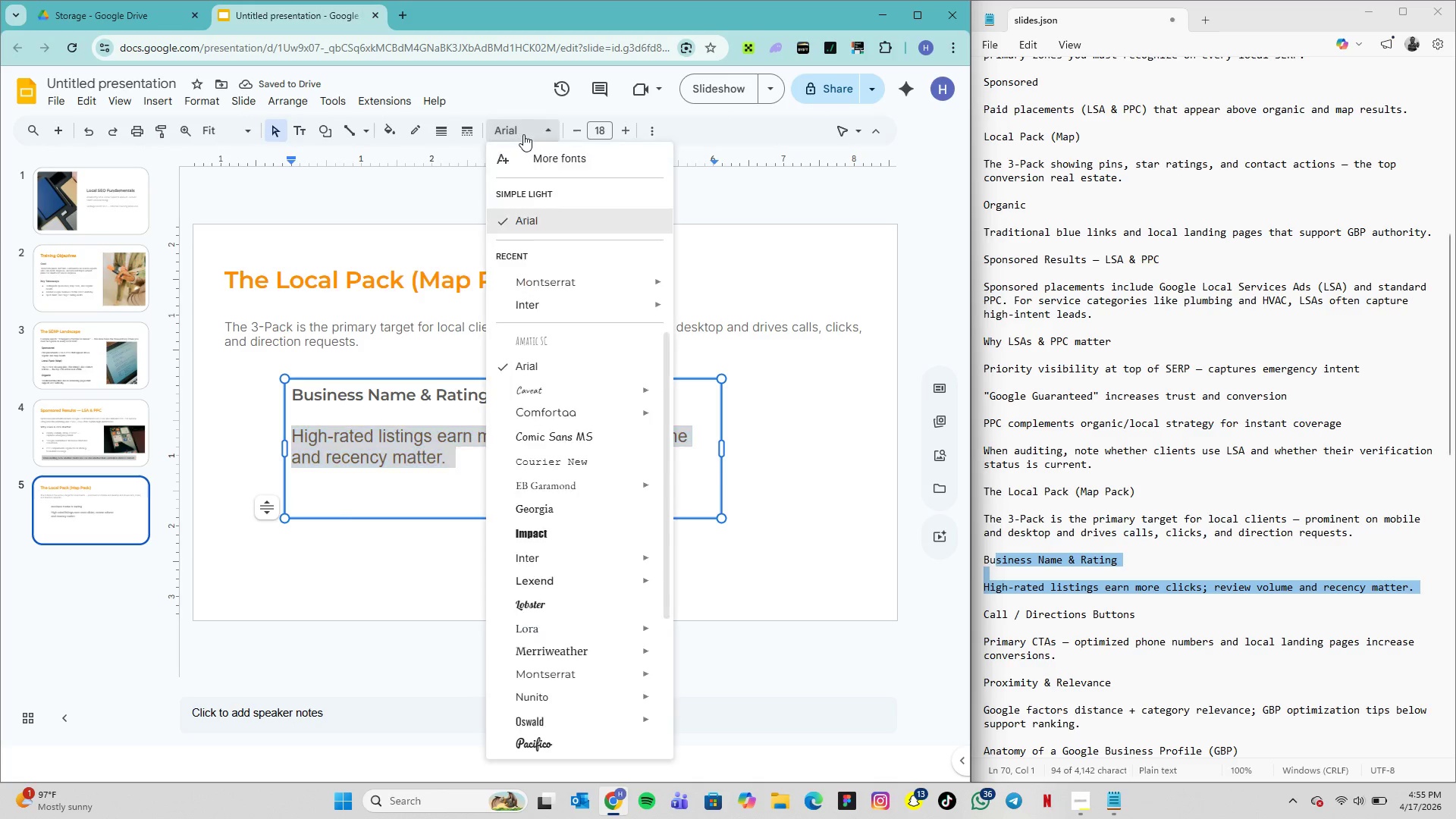 
left_click([523, 134])
 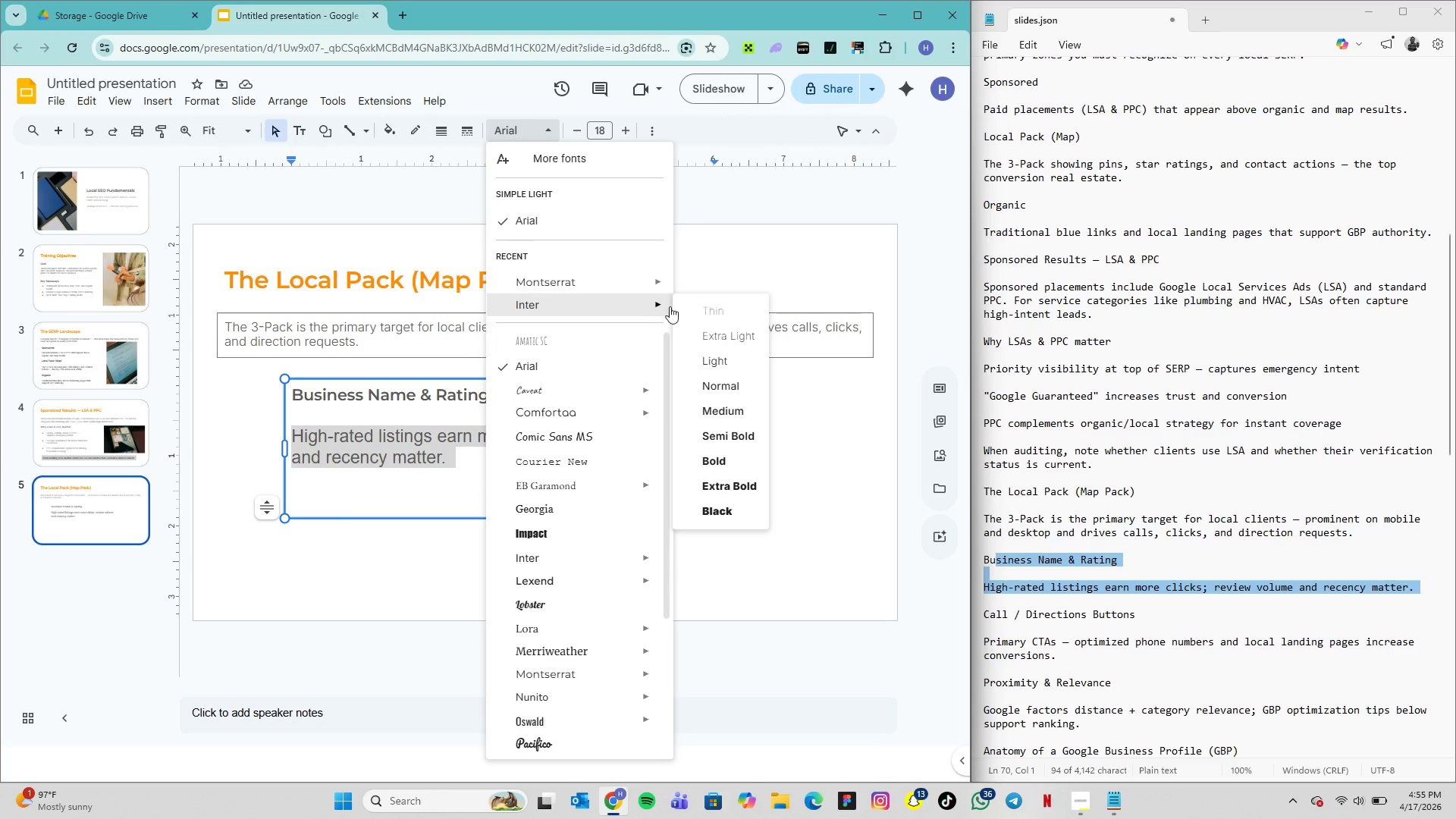 
left_click([721, 356])
 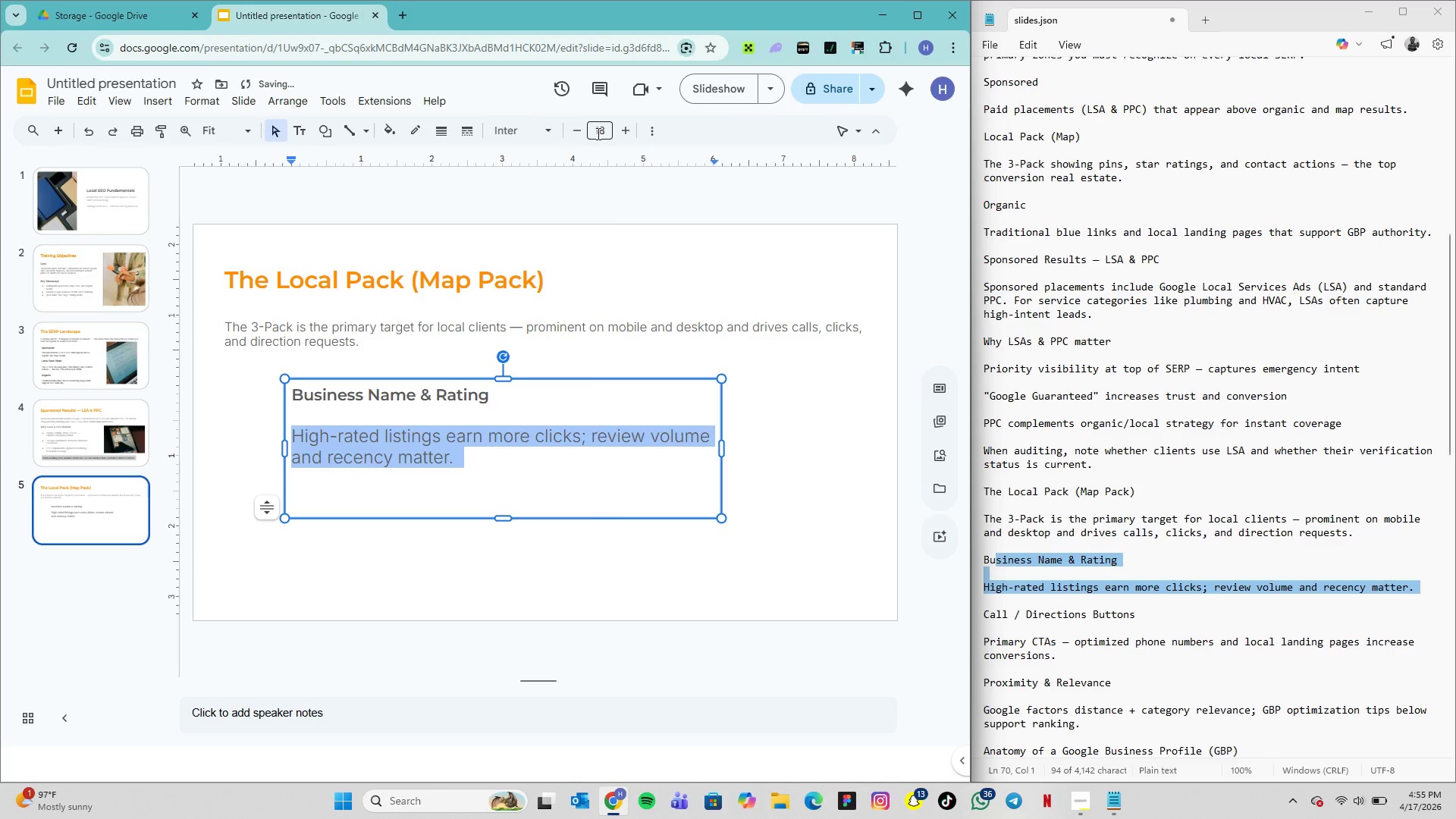 
left_click([598, 133])
 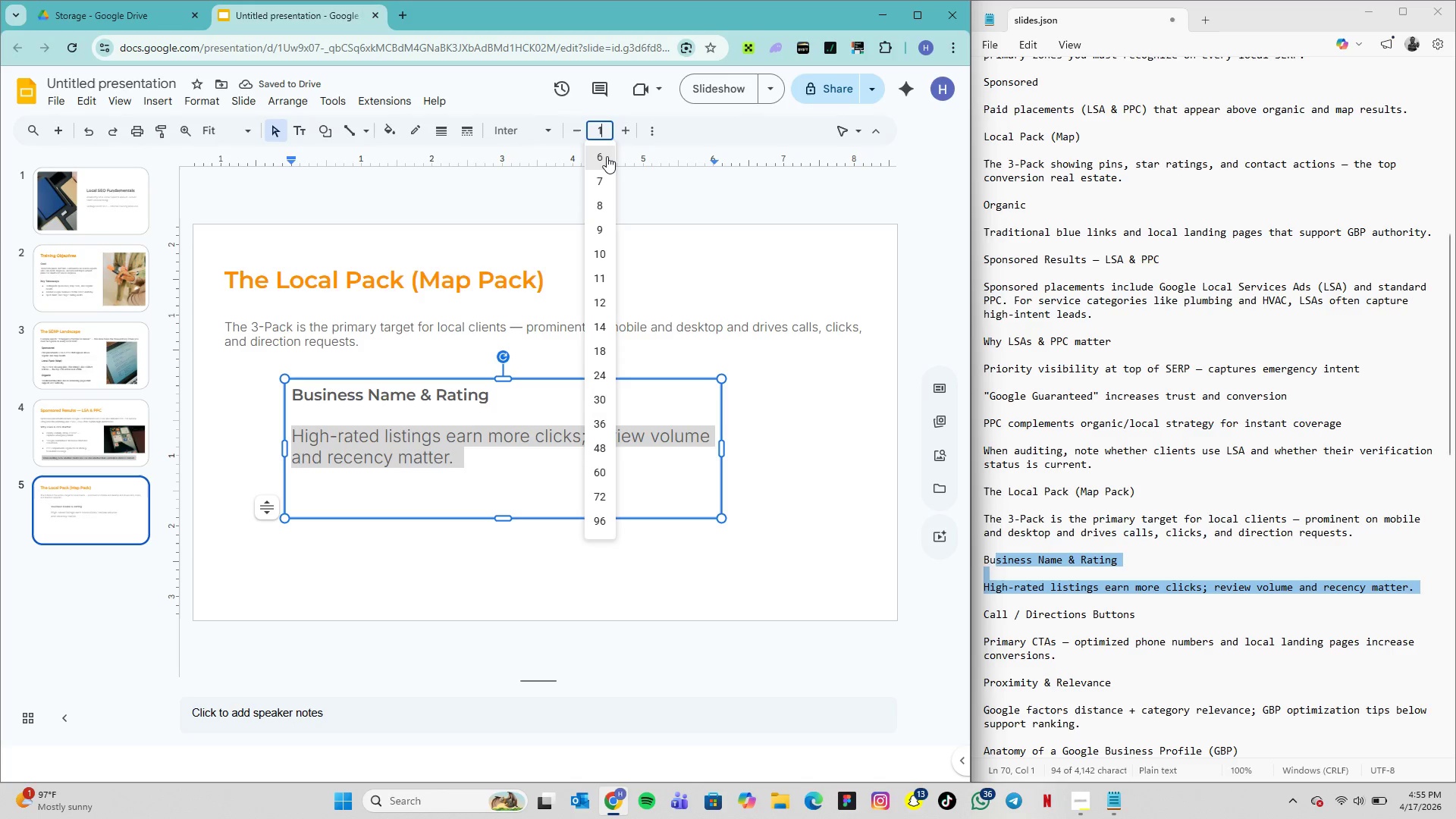 
type(14)
 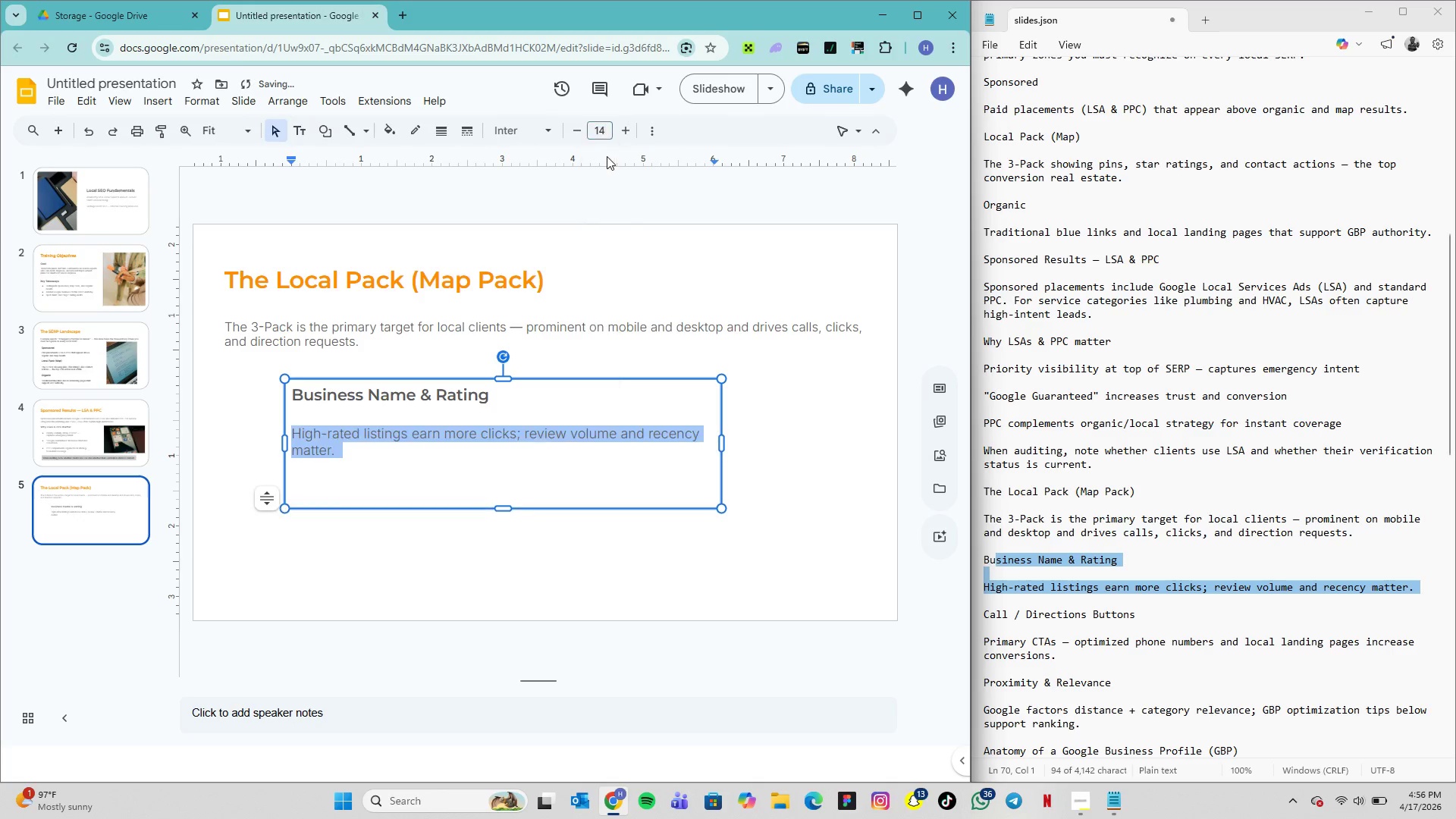 
key(Enter)
 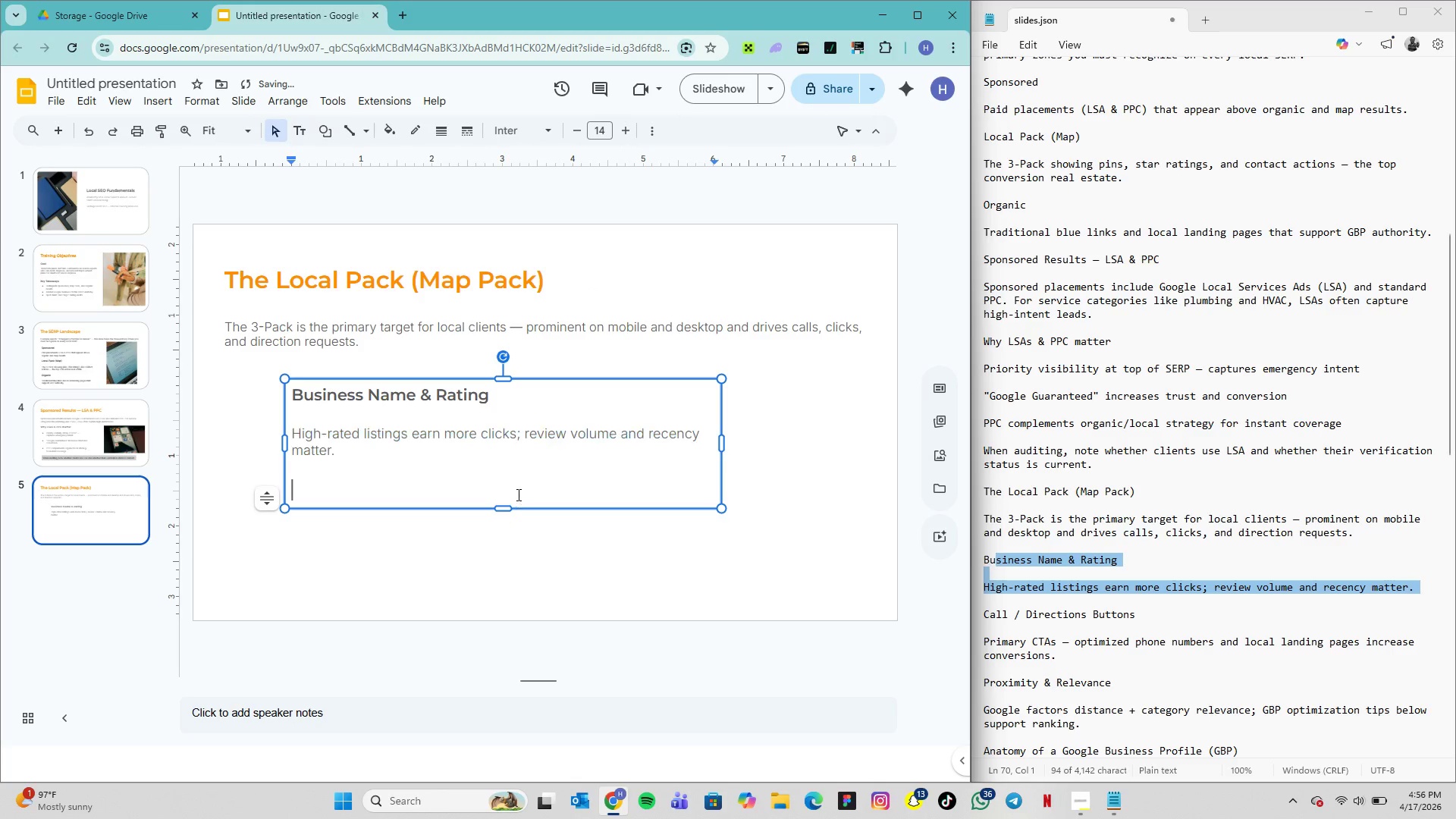 
left_click([517, 494])
 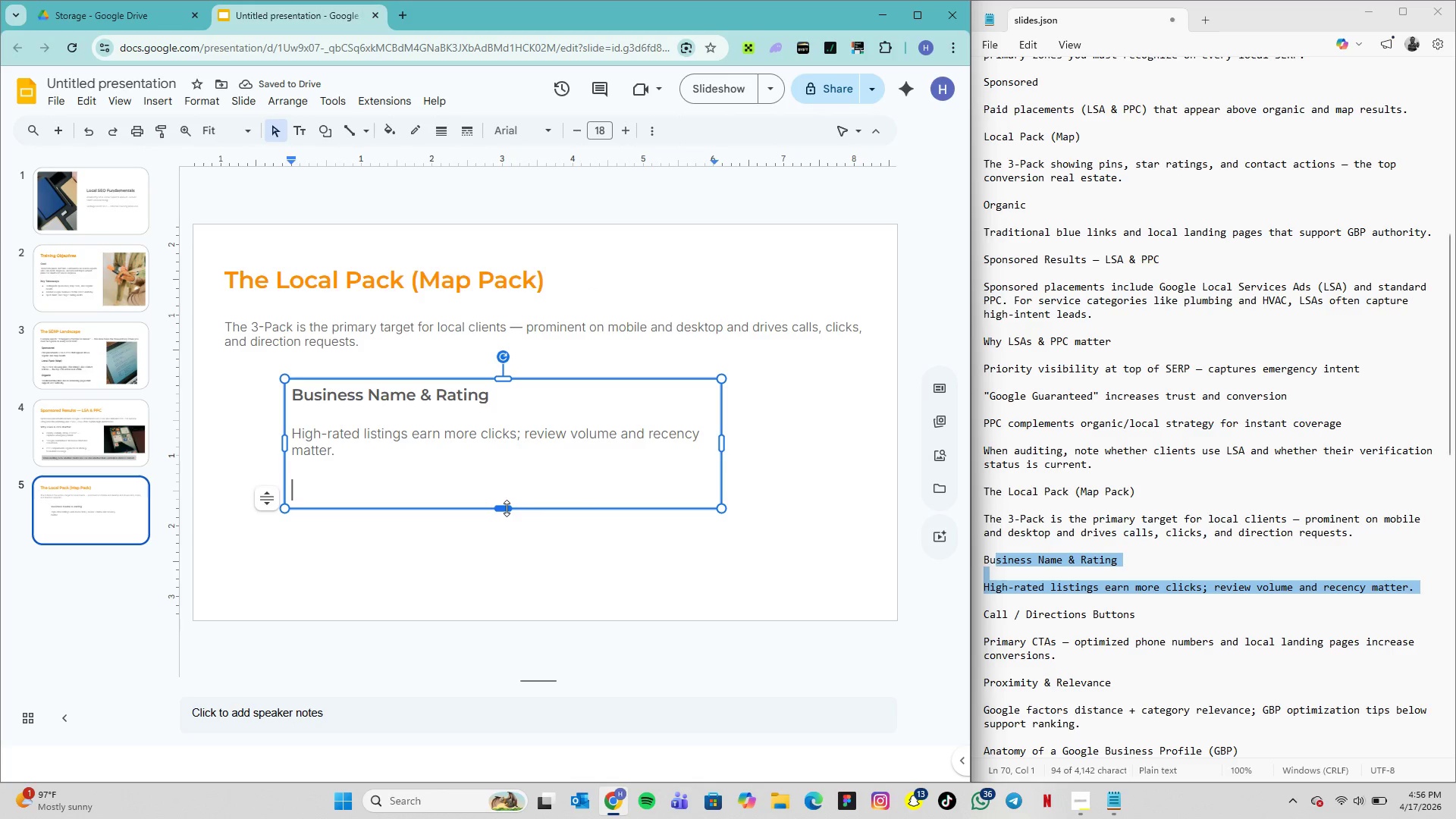 
left_click_drag(start_coordinate=[507, 508], to_coordinate=[512, 461])
 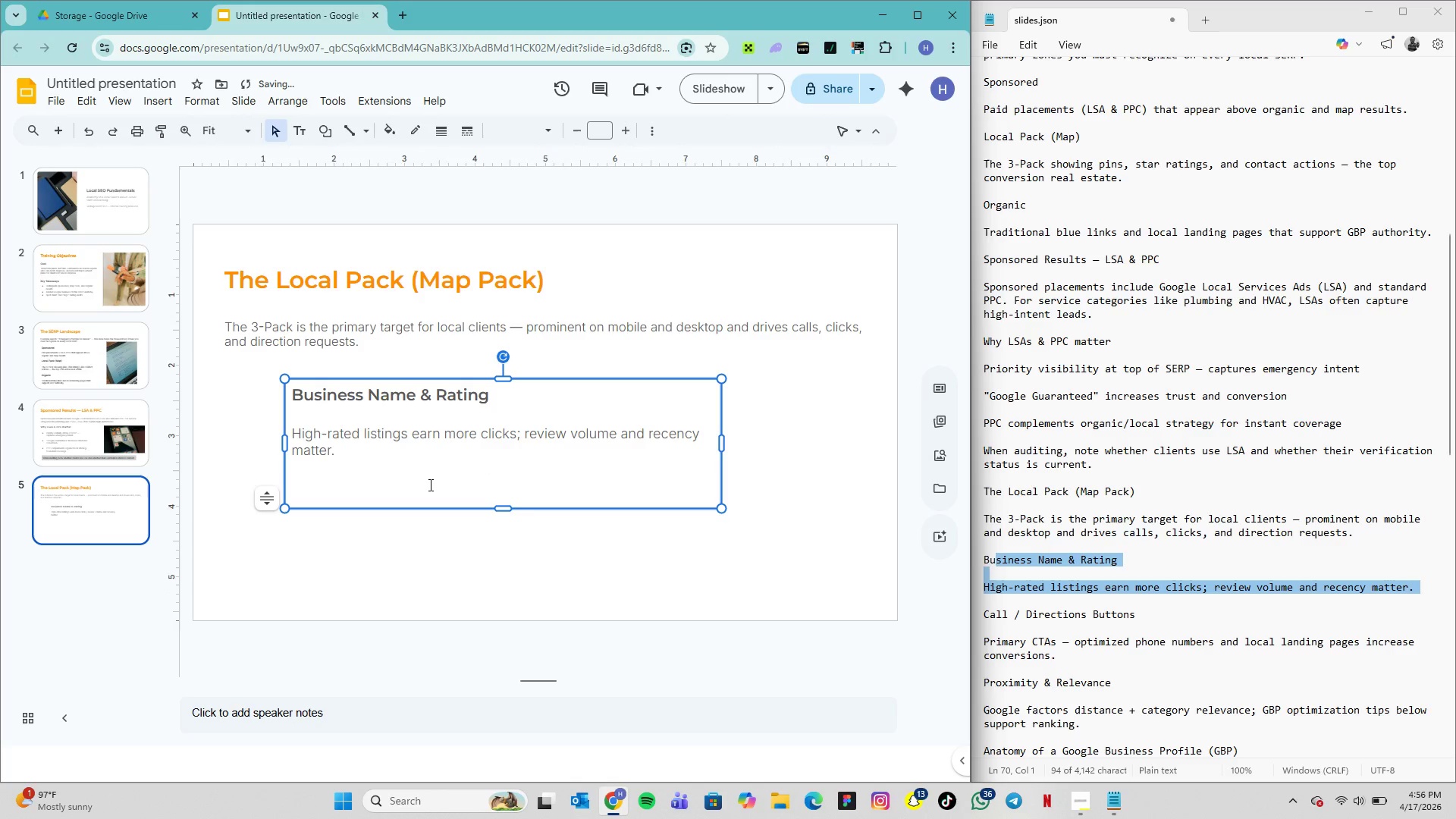 
left_click([429, 485])
 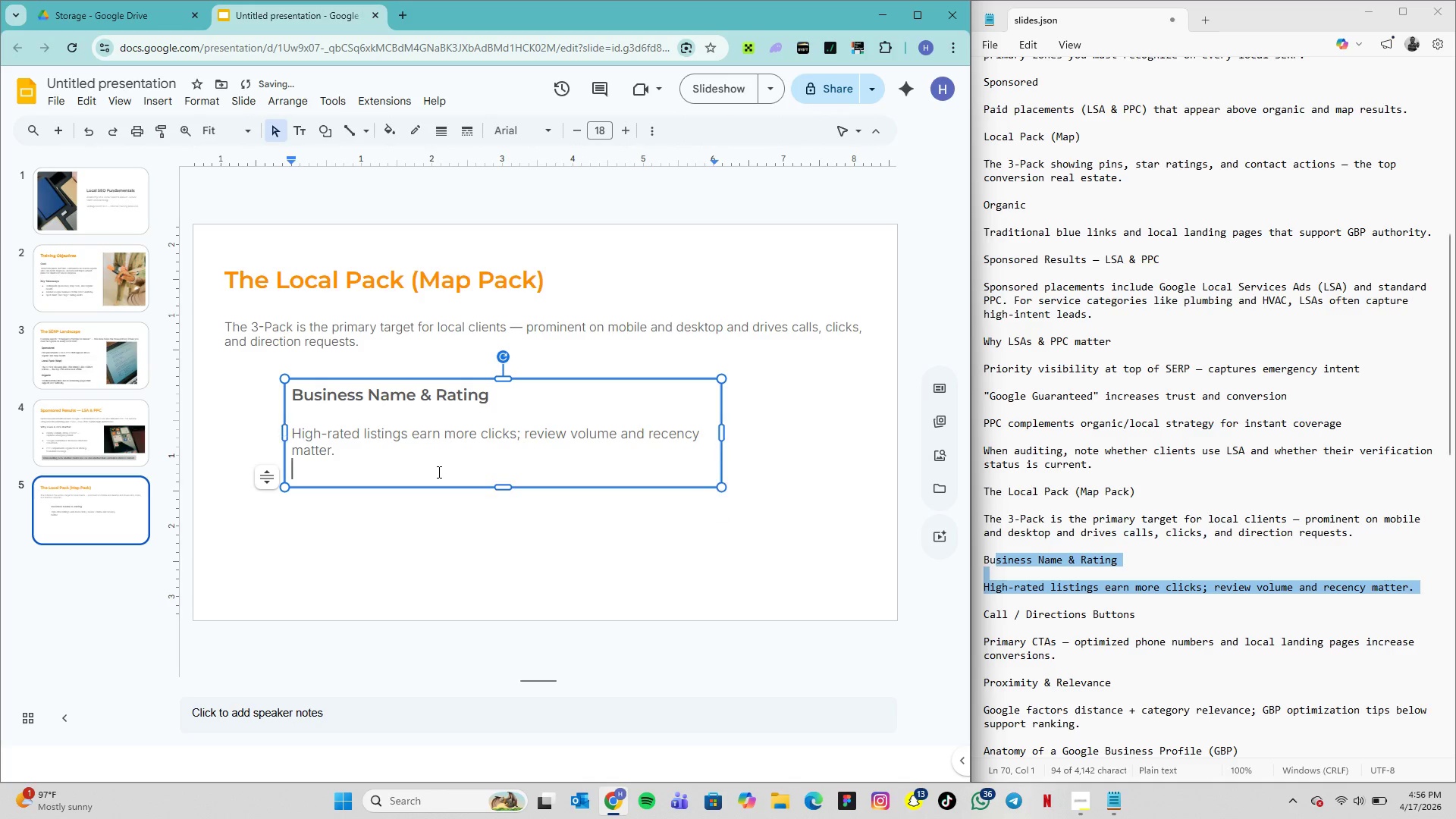 
key(Backspace)
 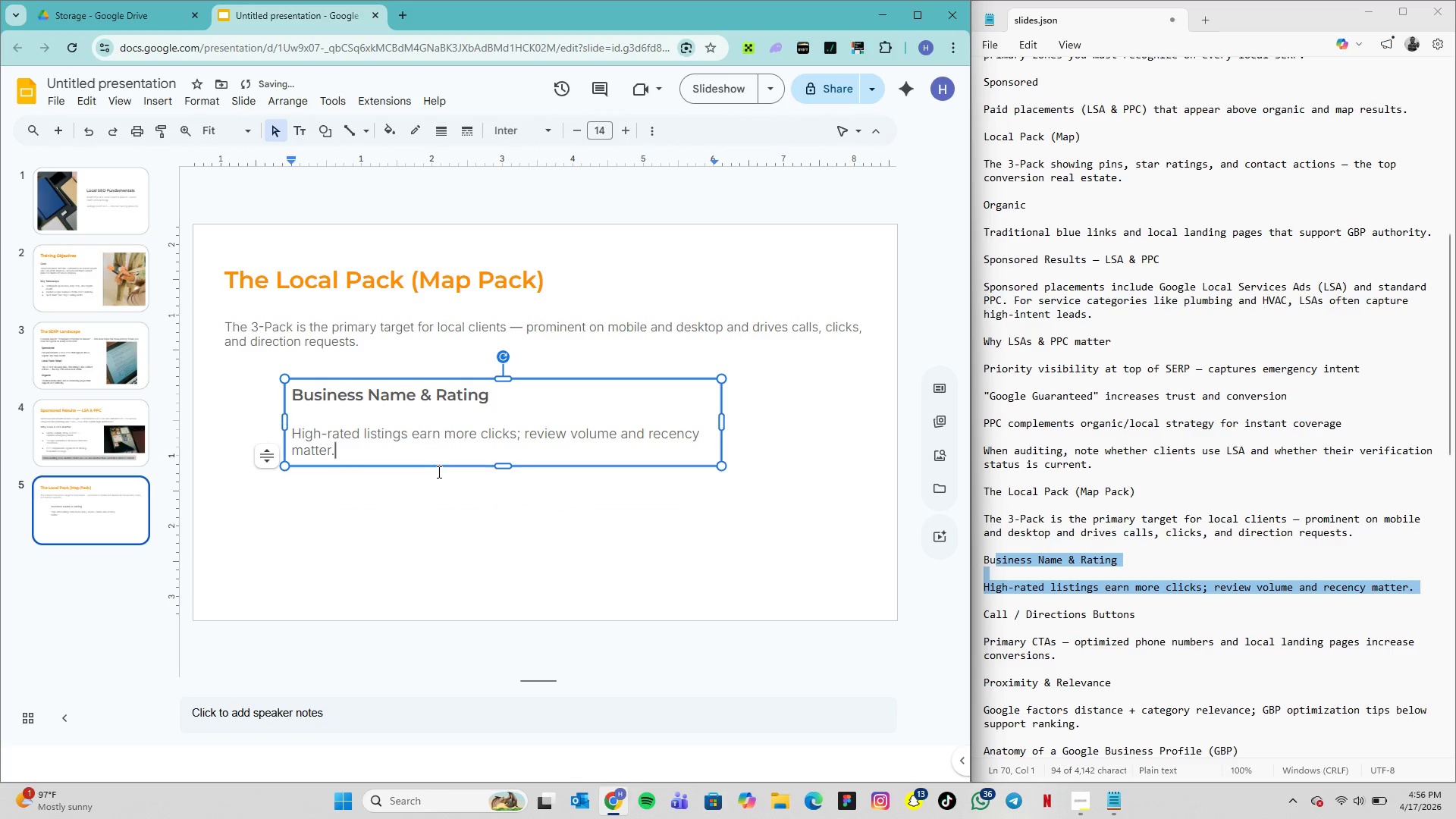 
key(Backspace)
 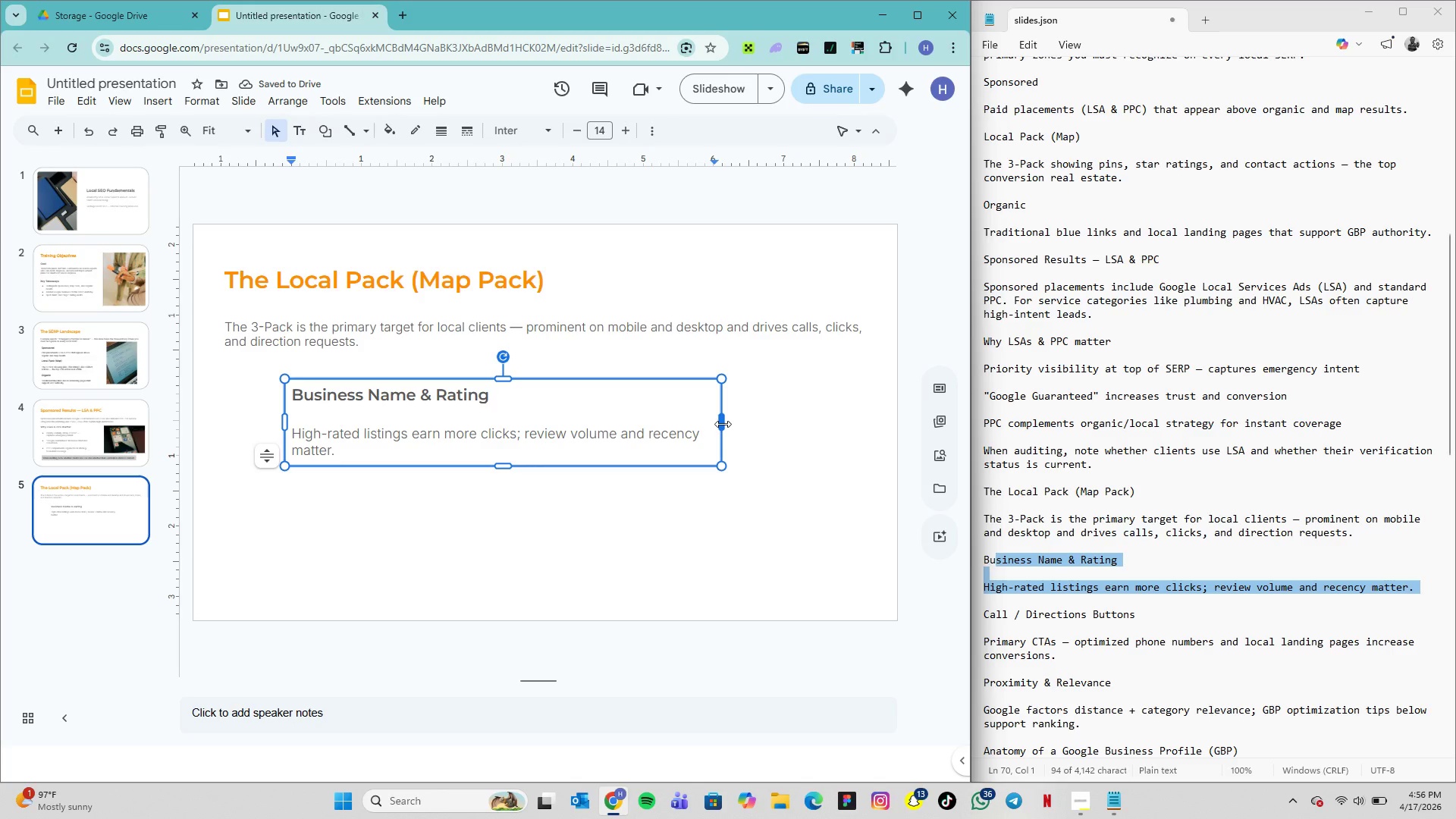 
left_click_drag(start_coordinate=[723, 424], to_coordinate=[833, 431])
 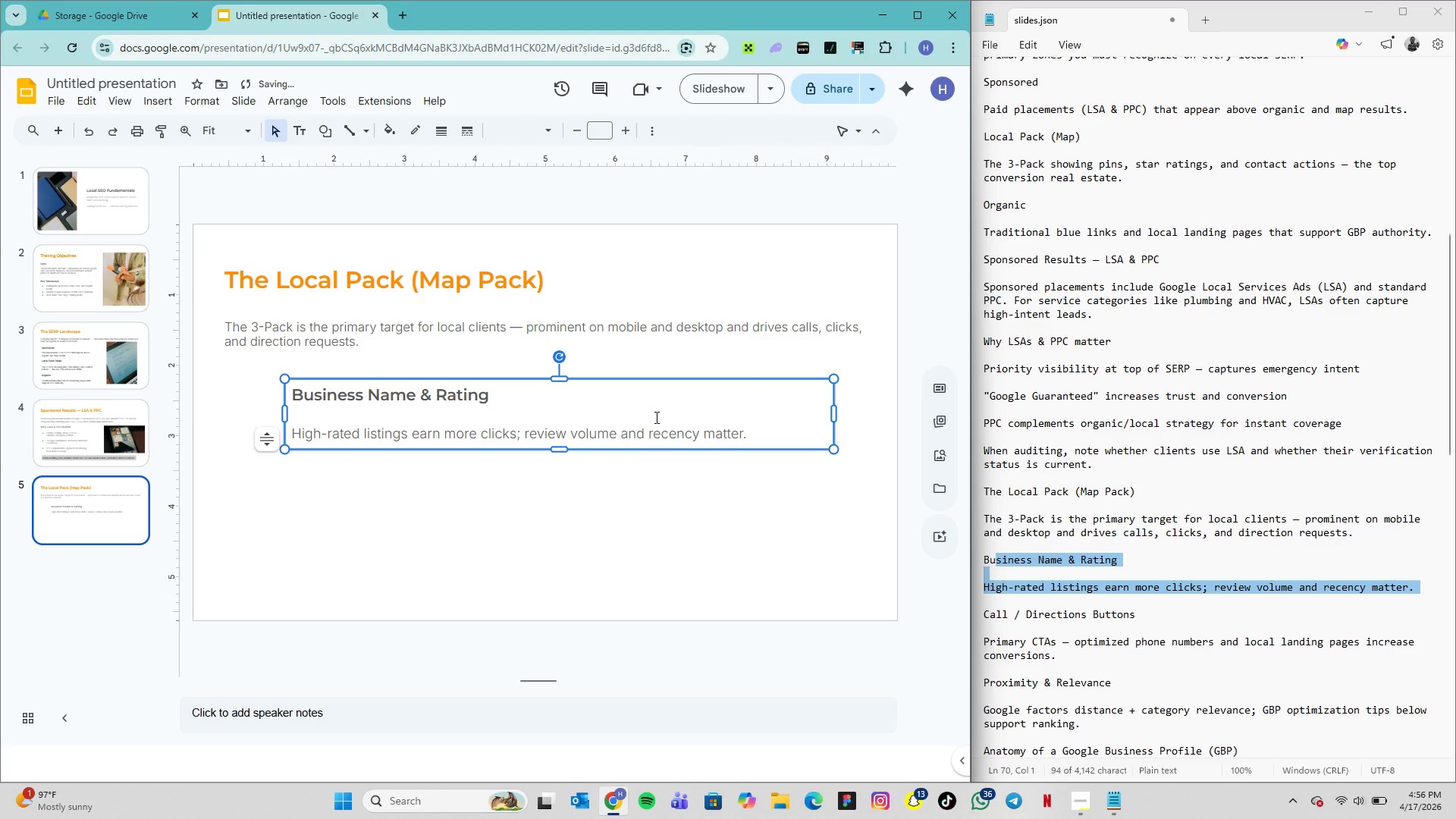 
left_click([654, 410])
 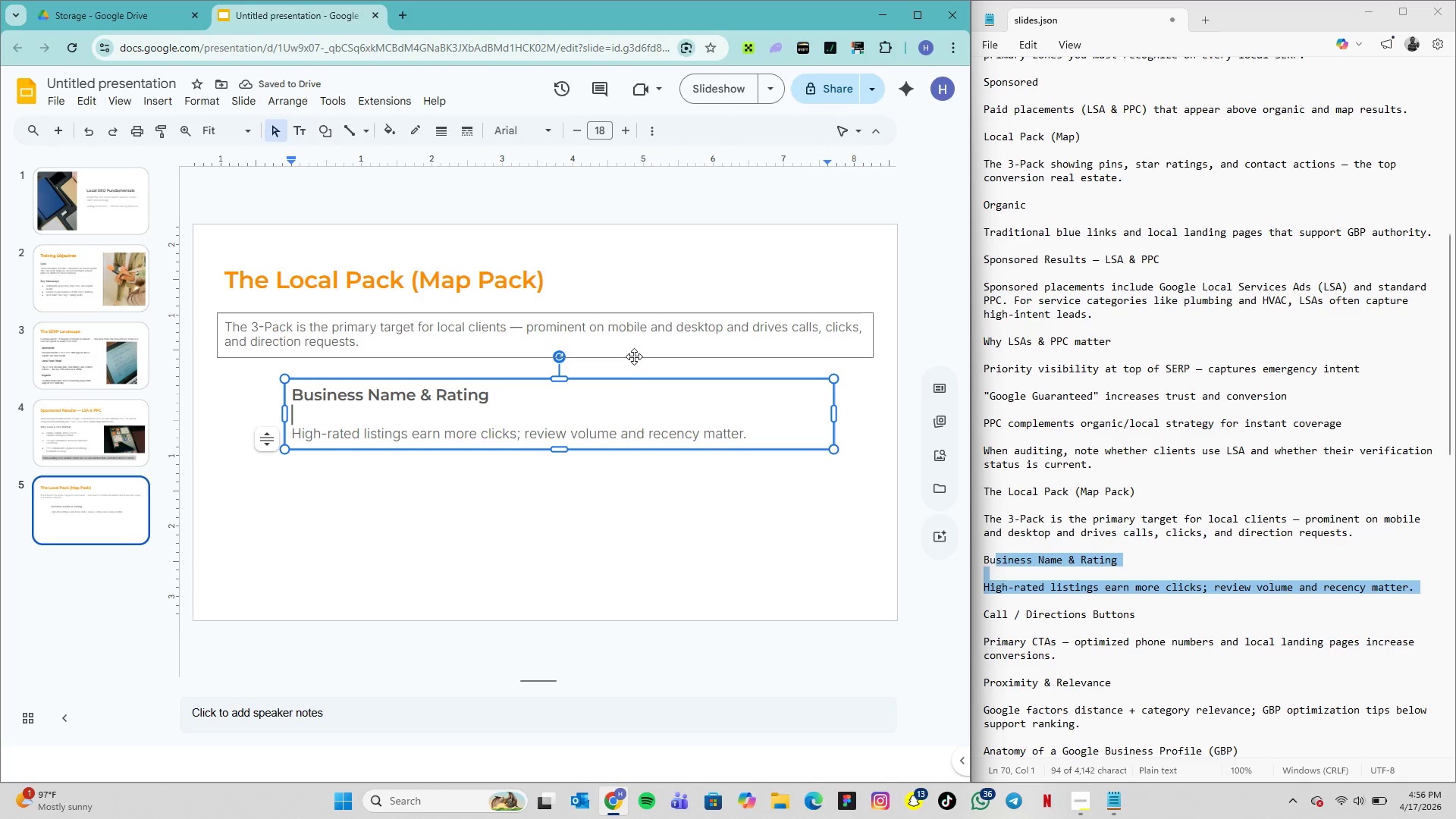 
left_click([634, 356])
 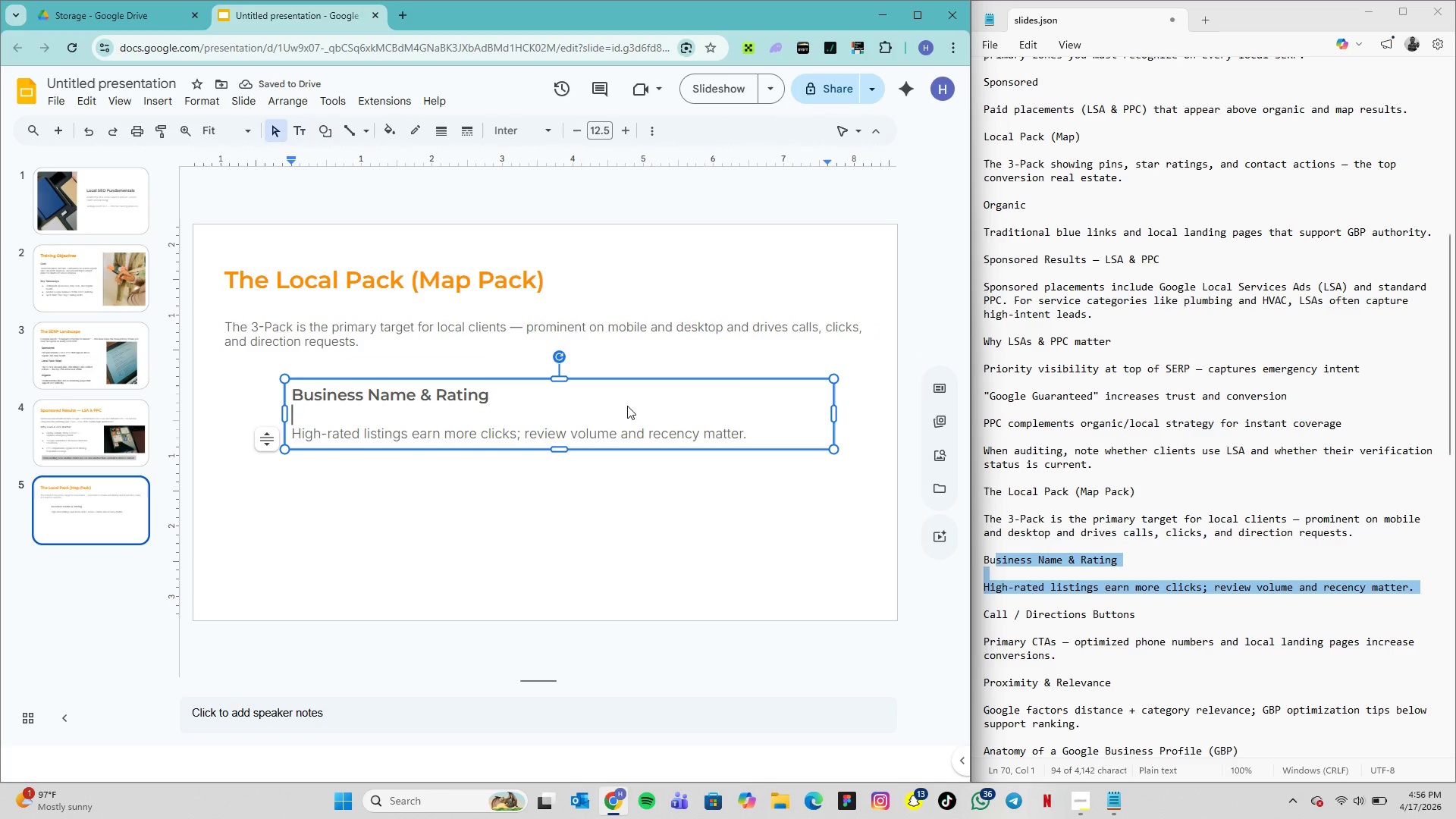 
left_click([627, 406])
 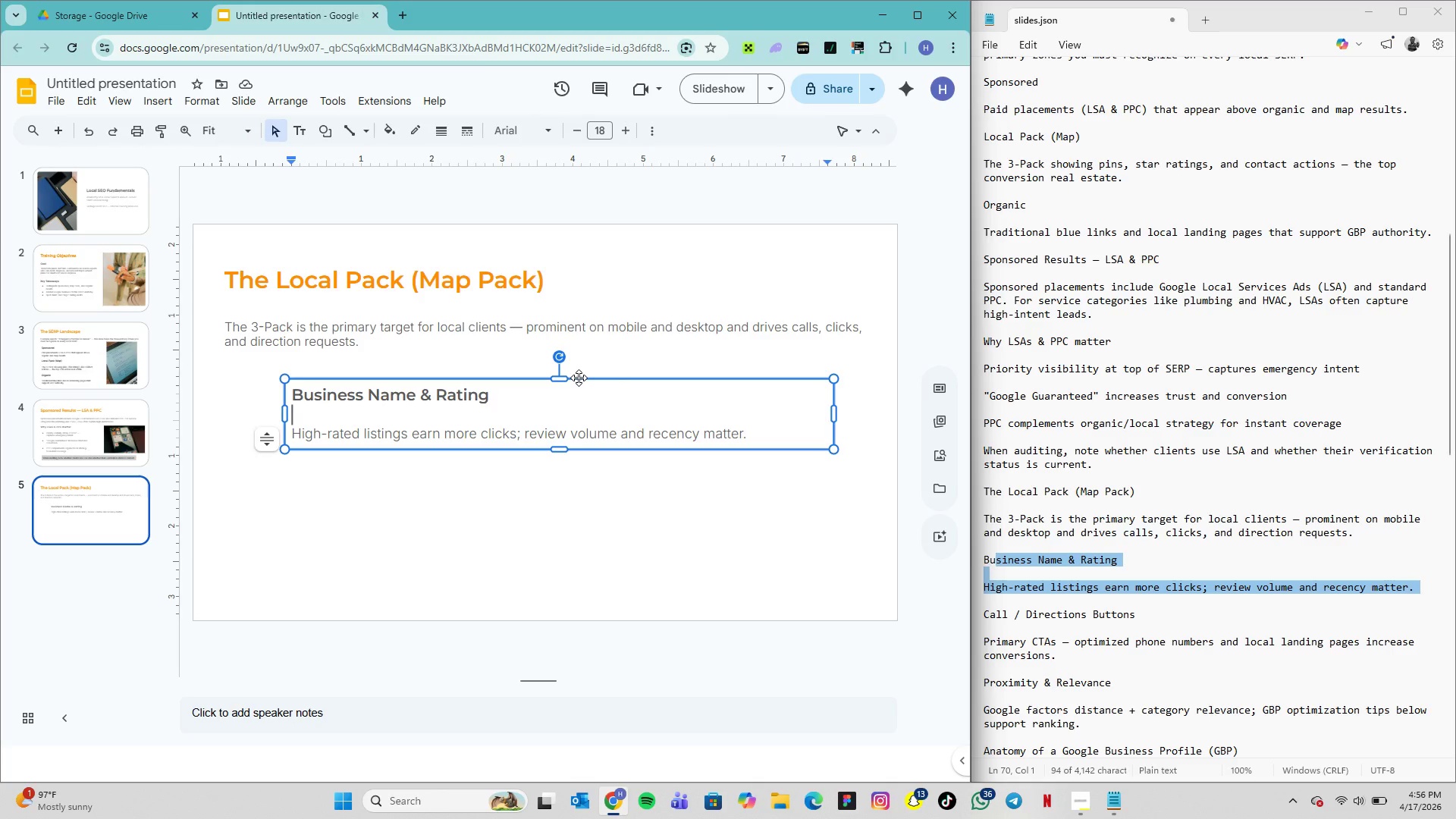 
left_click([579, 378])
 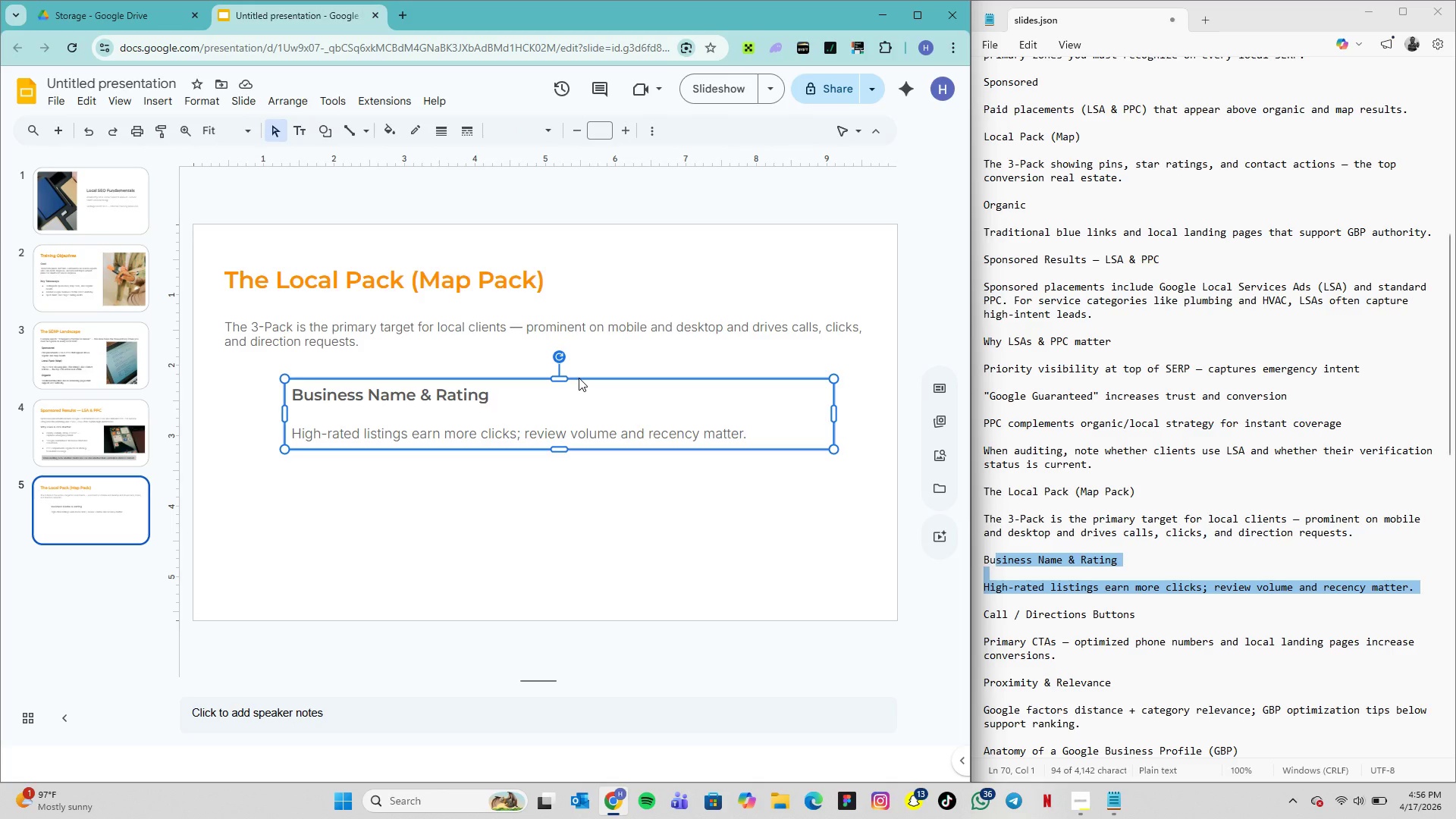 
left_click_drag(start_coordinate=[579, 378], to_coordinate=[570, 378])
 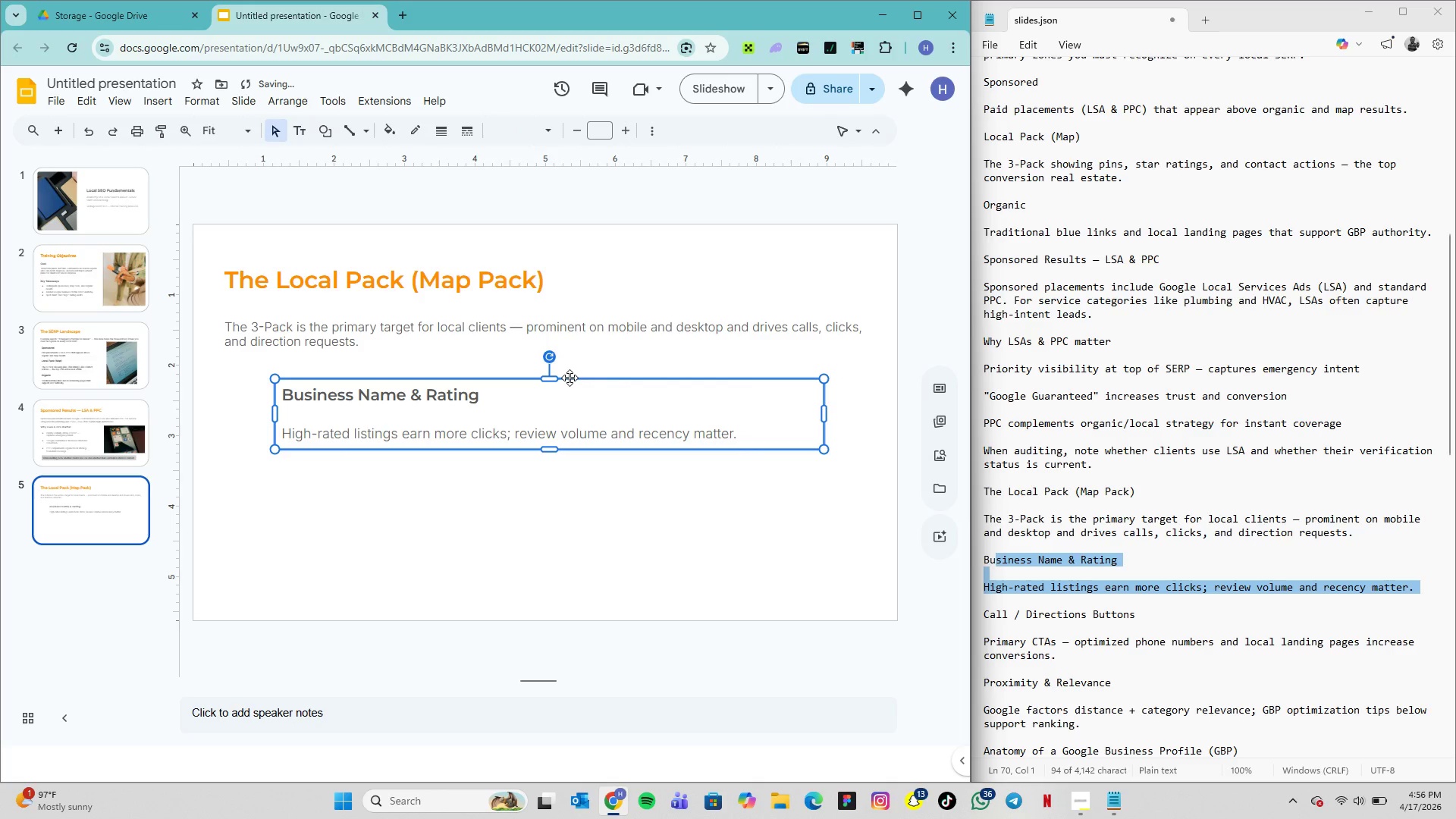 
hold_key(key=ArrowLeft, duration=1.5)
 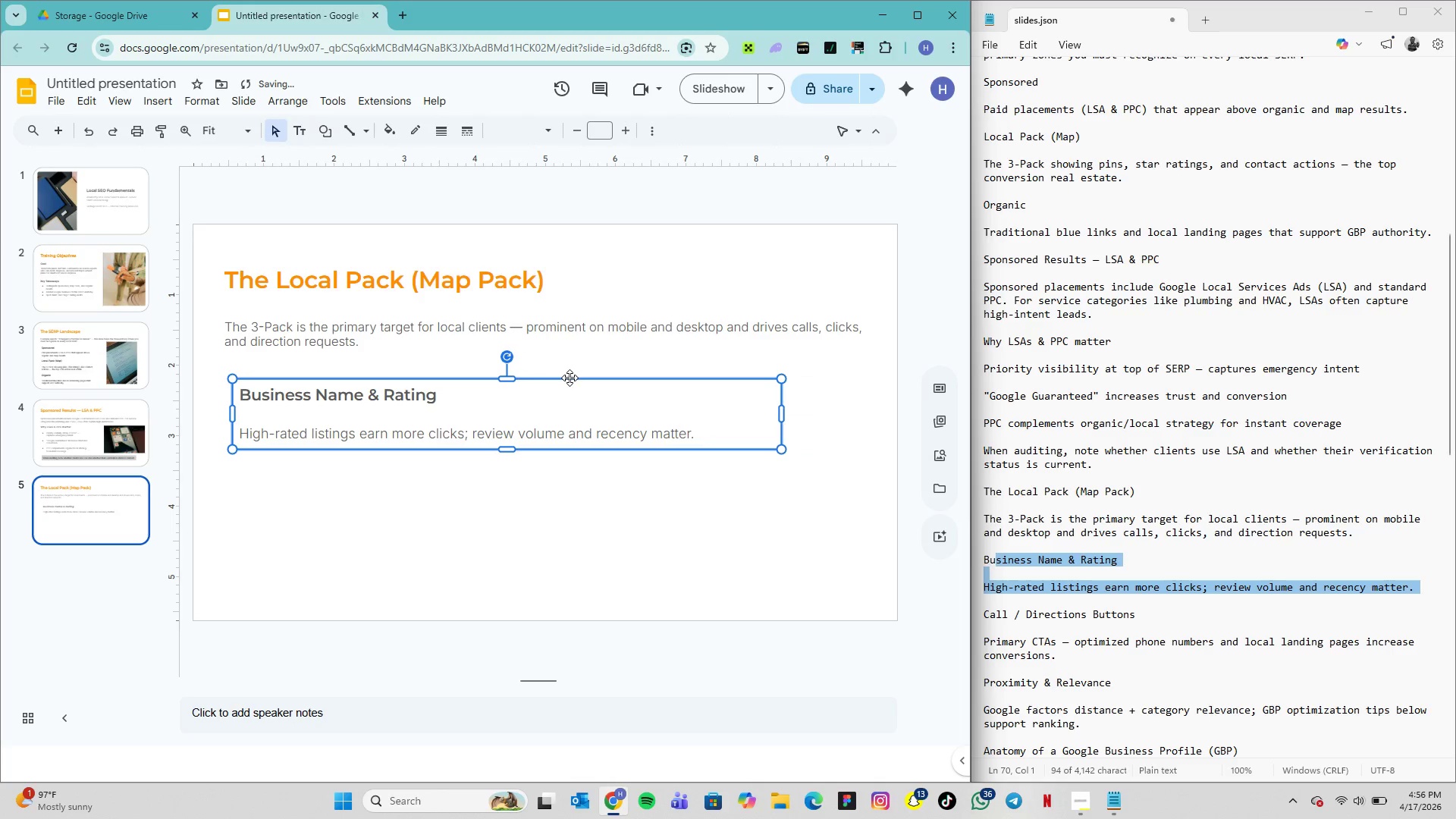 
hold_key(key=ArrowLeft, duration=0.98)
 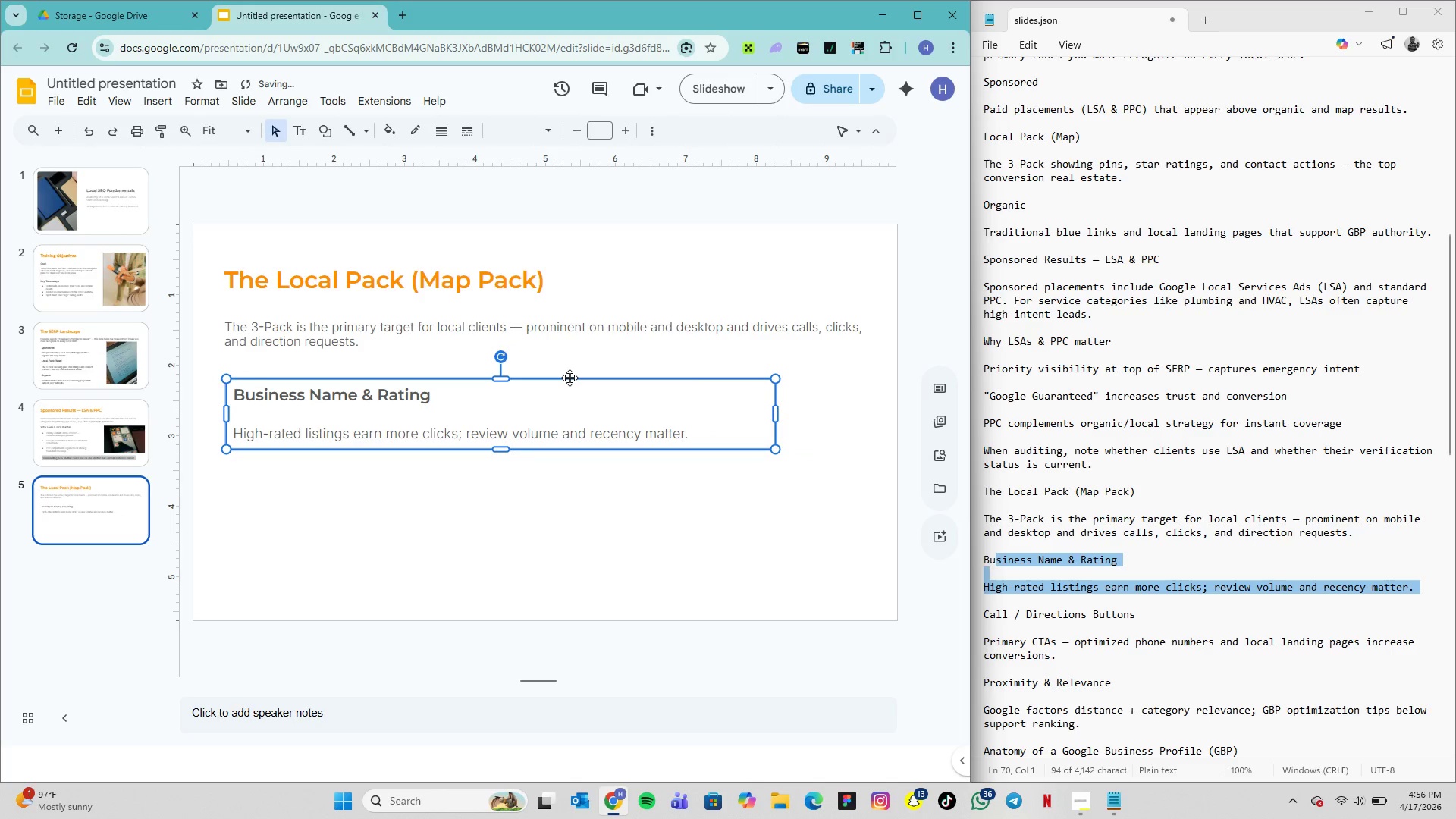 
key(ArrowLeft)
 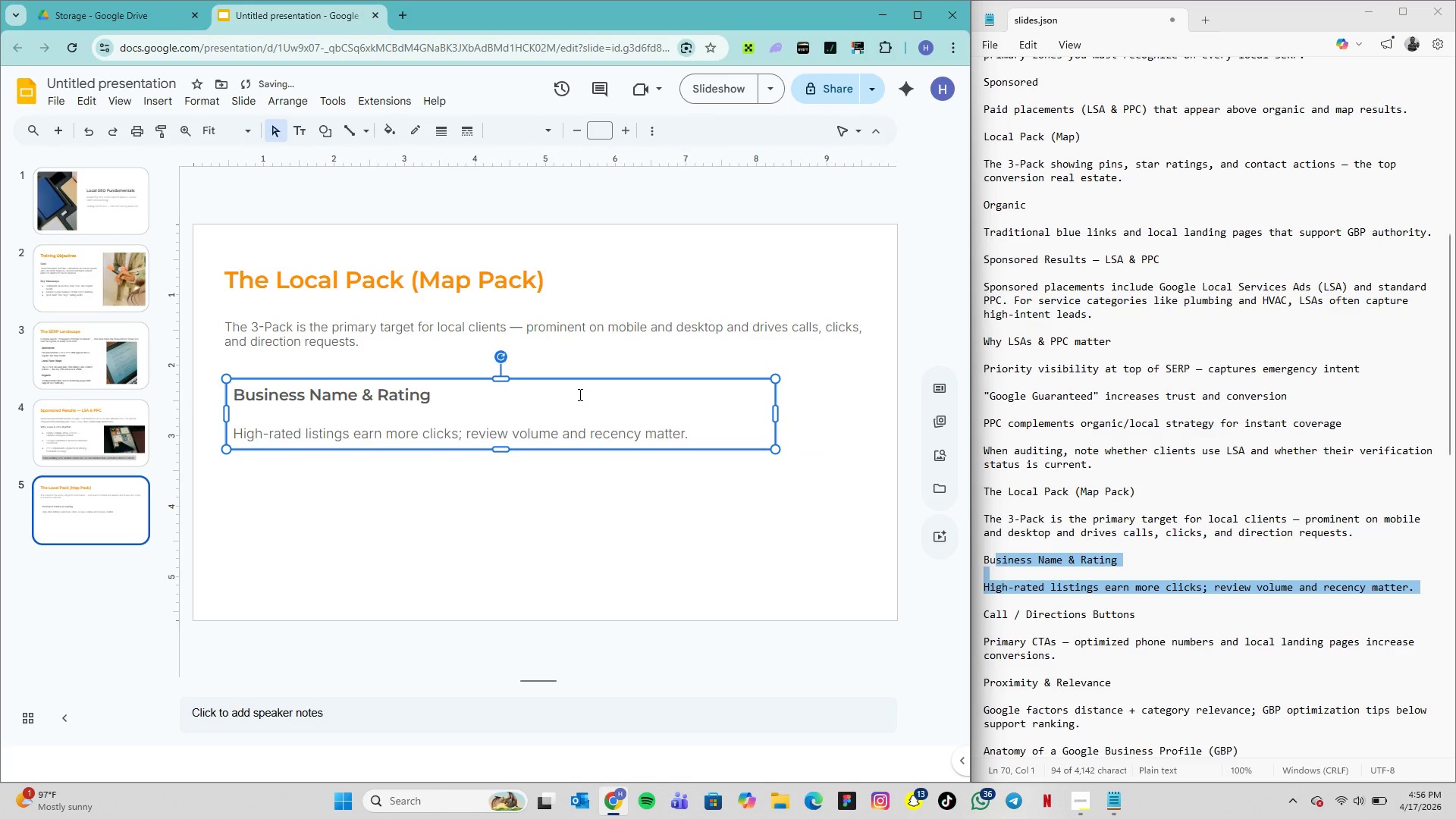 
key(ArrowUp)
 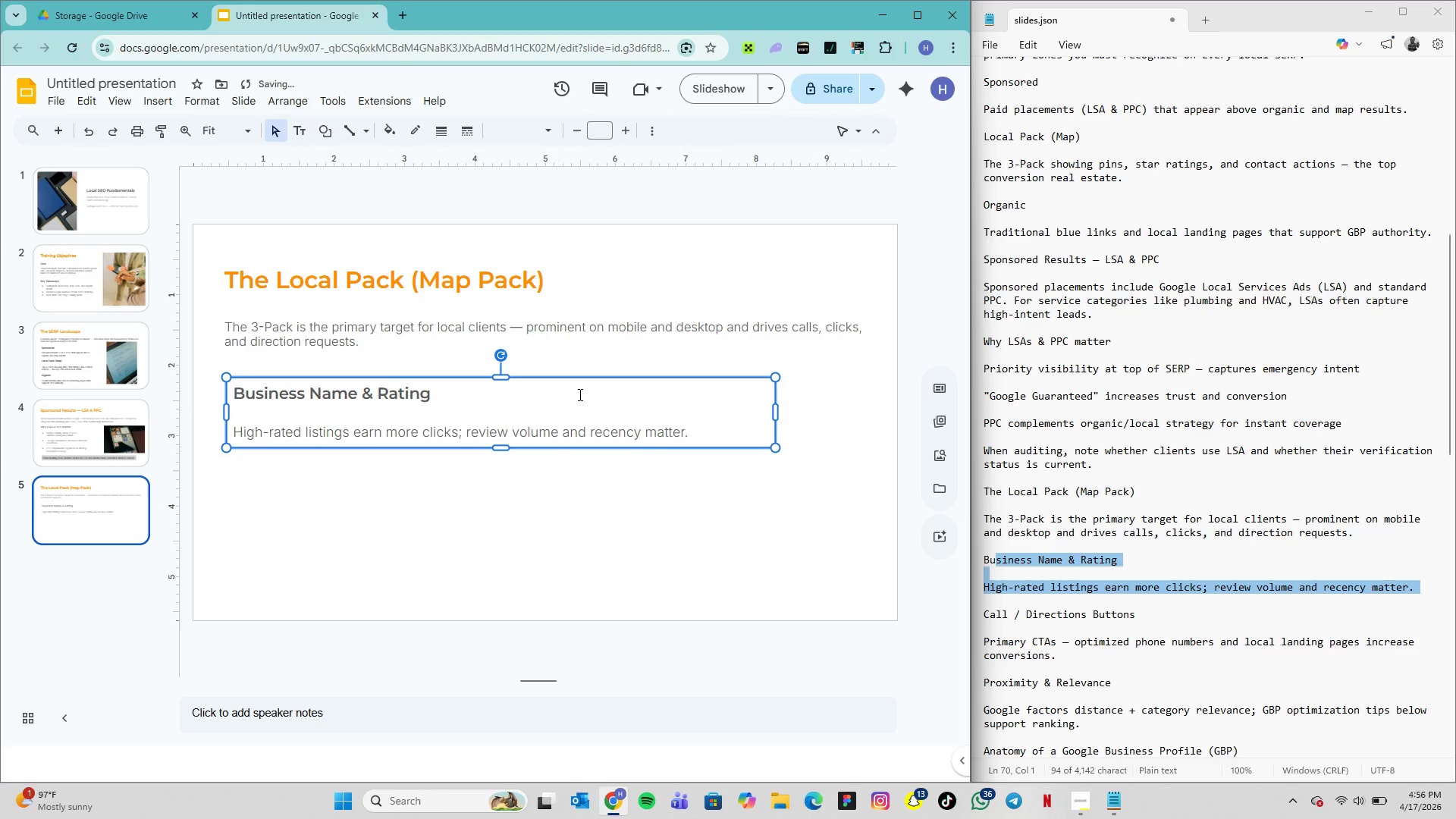 
hold_key(key=ArrowUp, duration=0.77)
 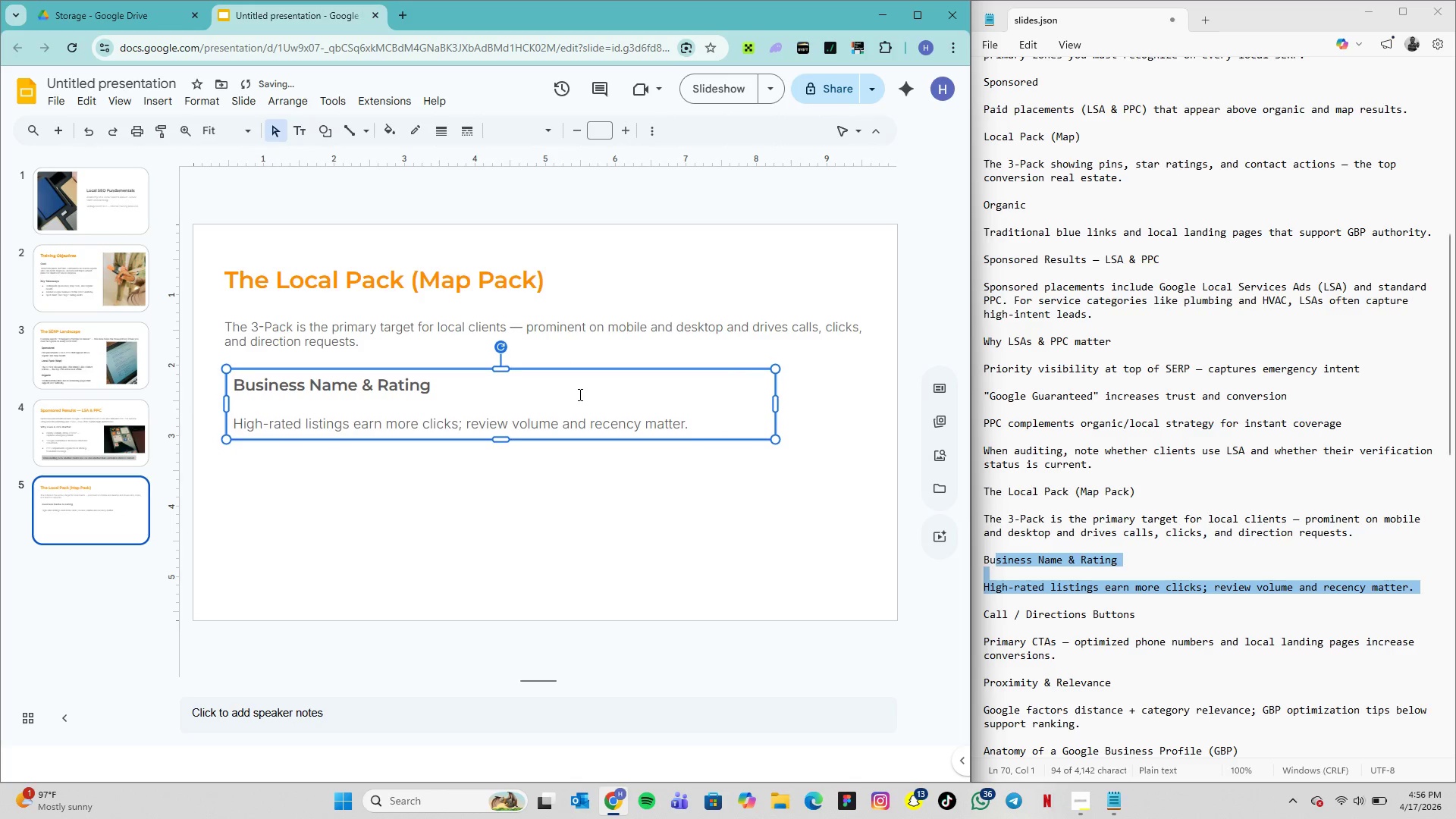 
key(ArrowUp)
 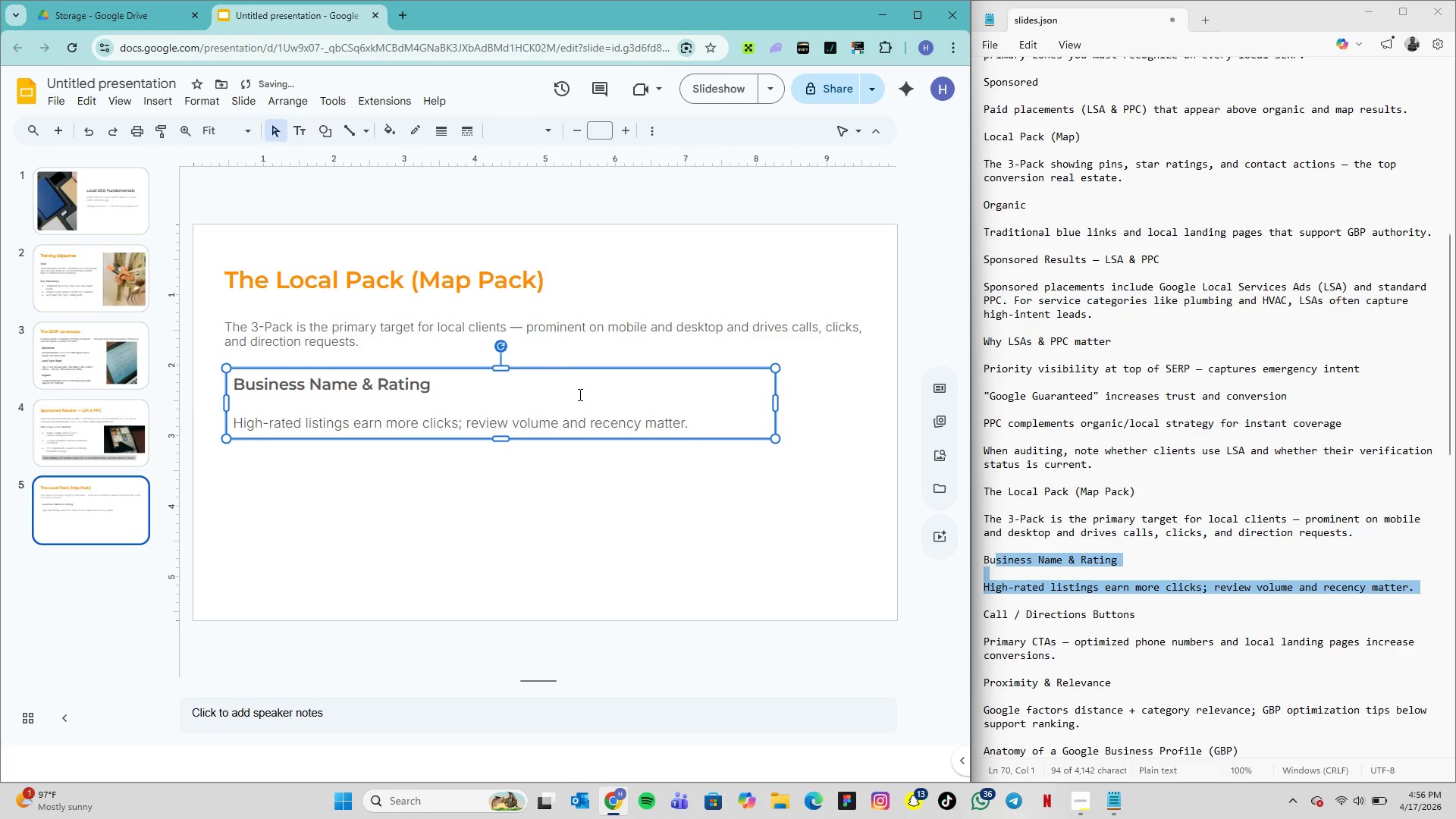 
key(ArrowUp)
 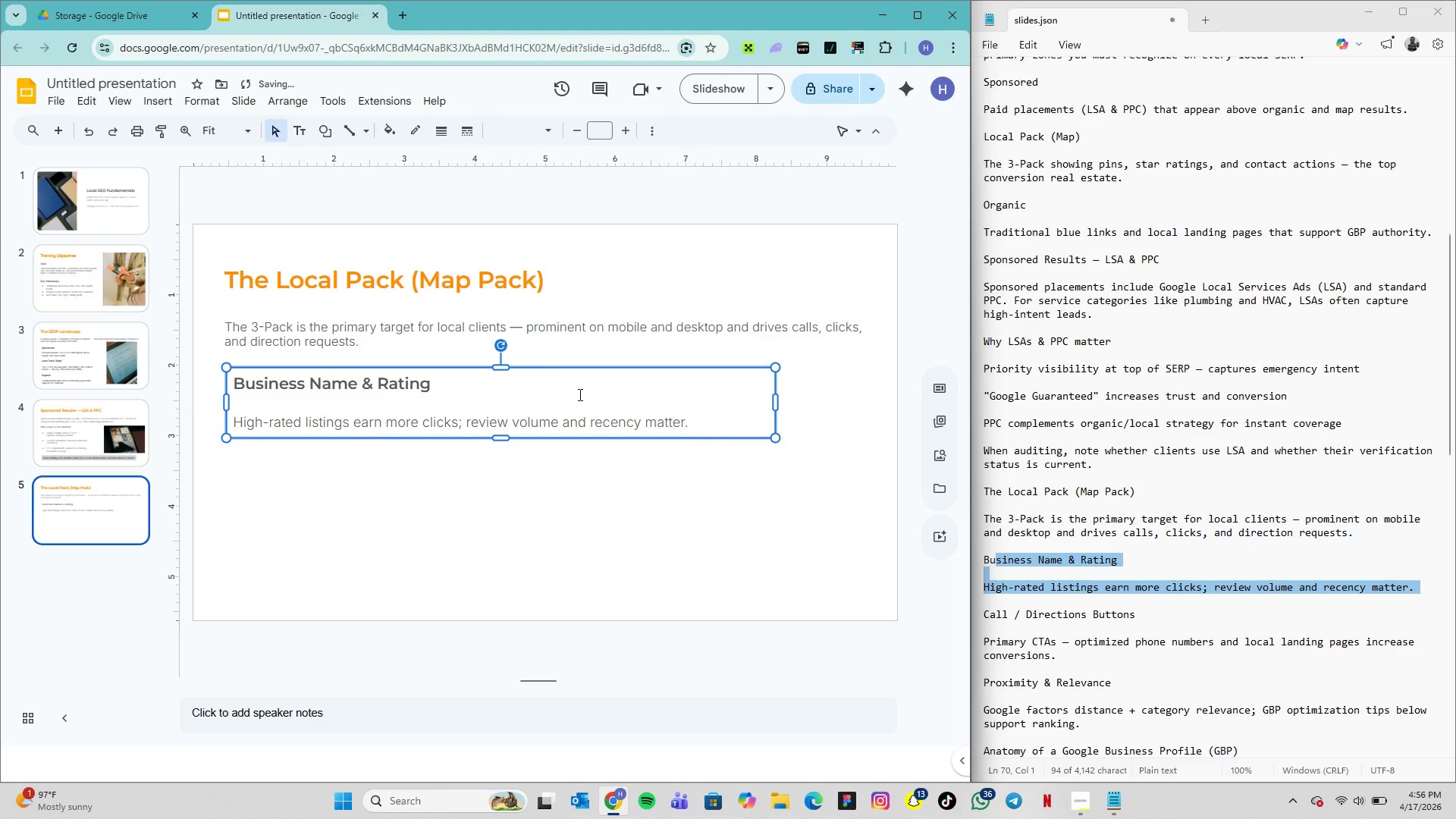 
key(ArrowUp)
 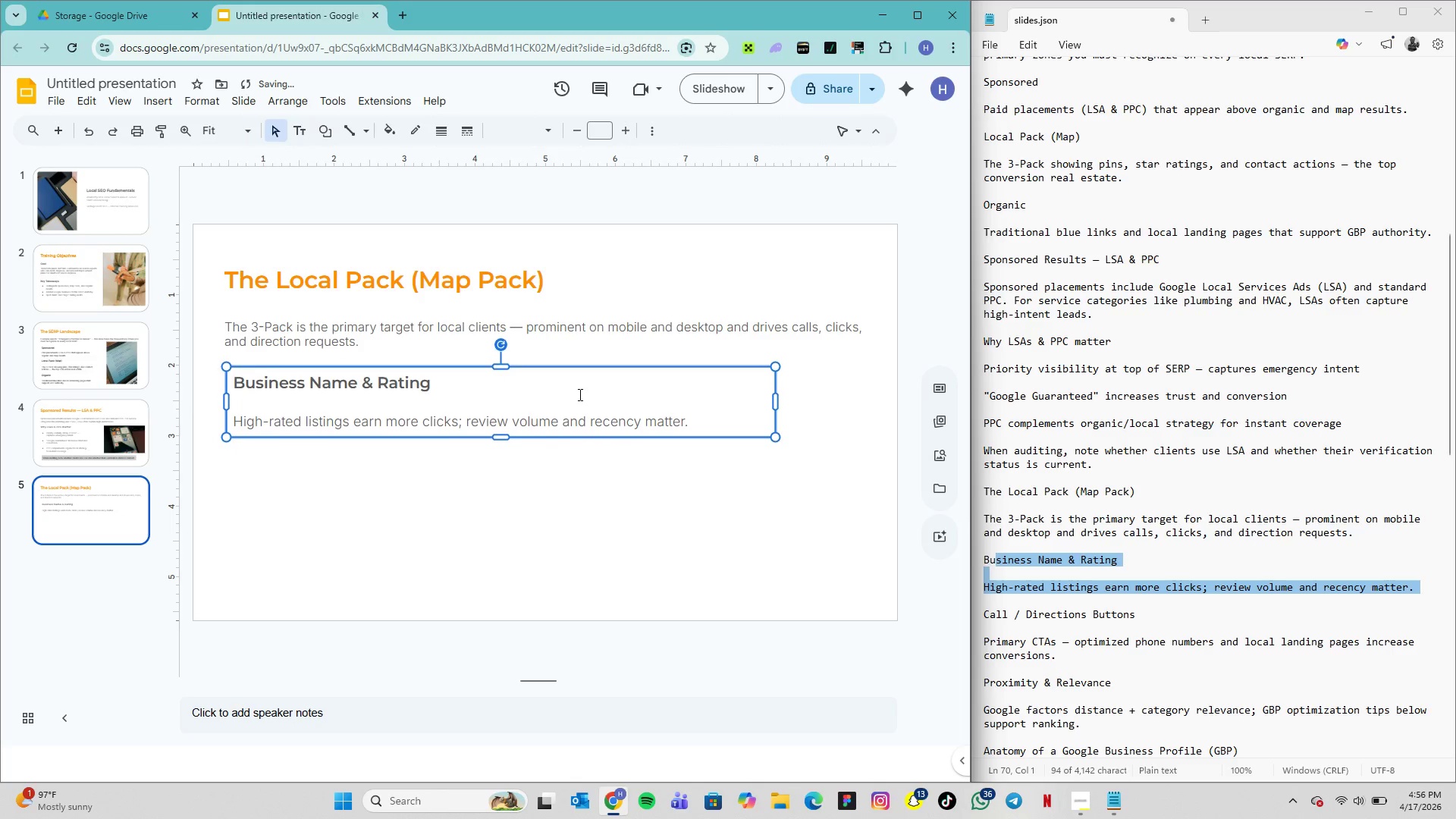 
key(ArrowUp)
 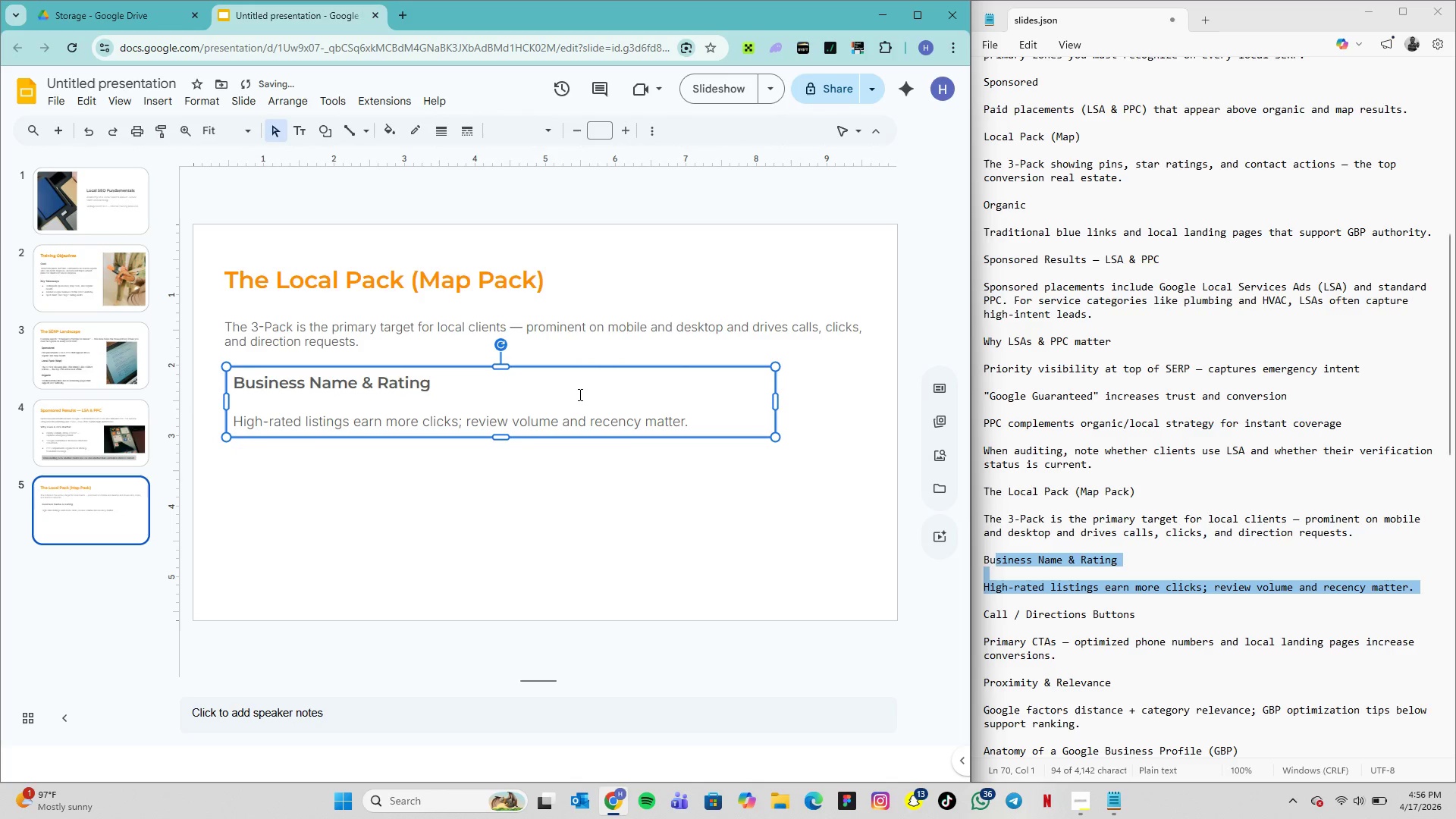 
key(ArrowUp)
 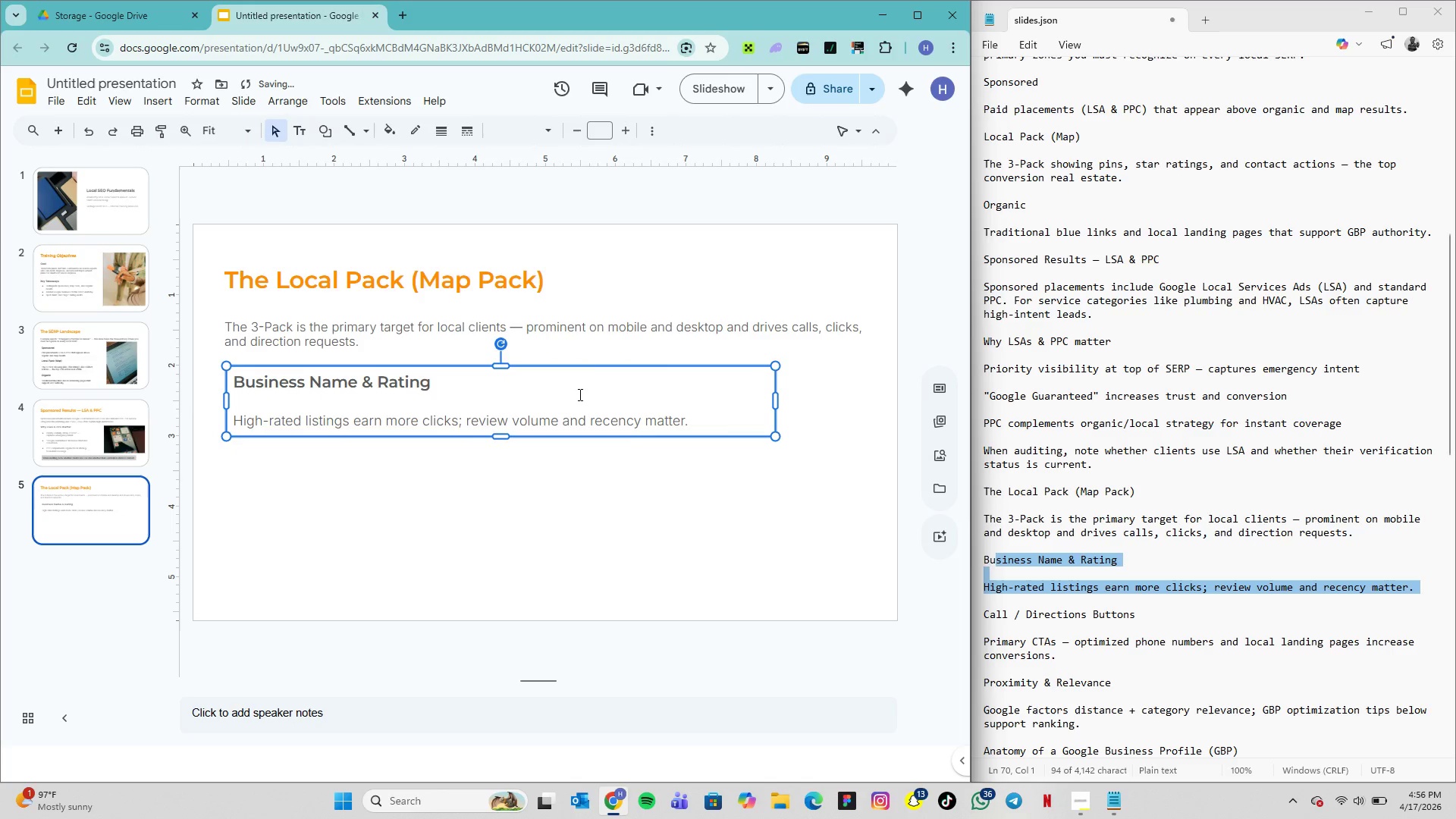 
key(ArrowUp)
 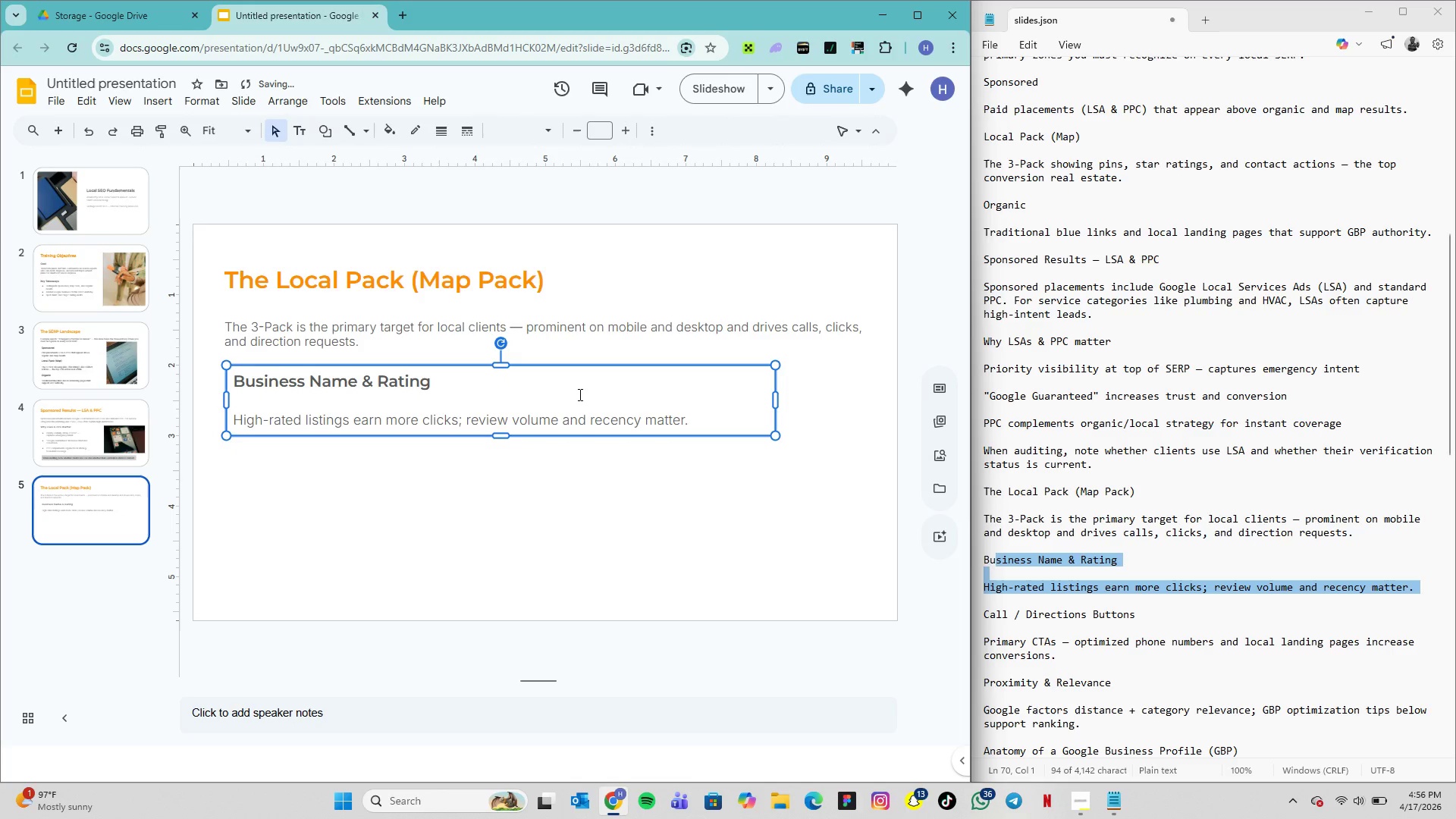 
key(ArrowUp)
 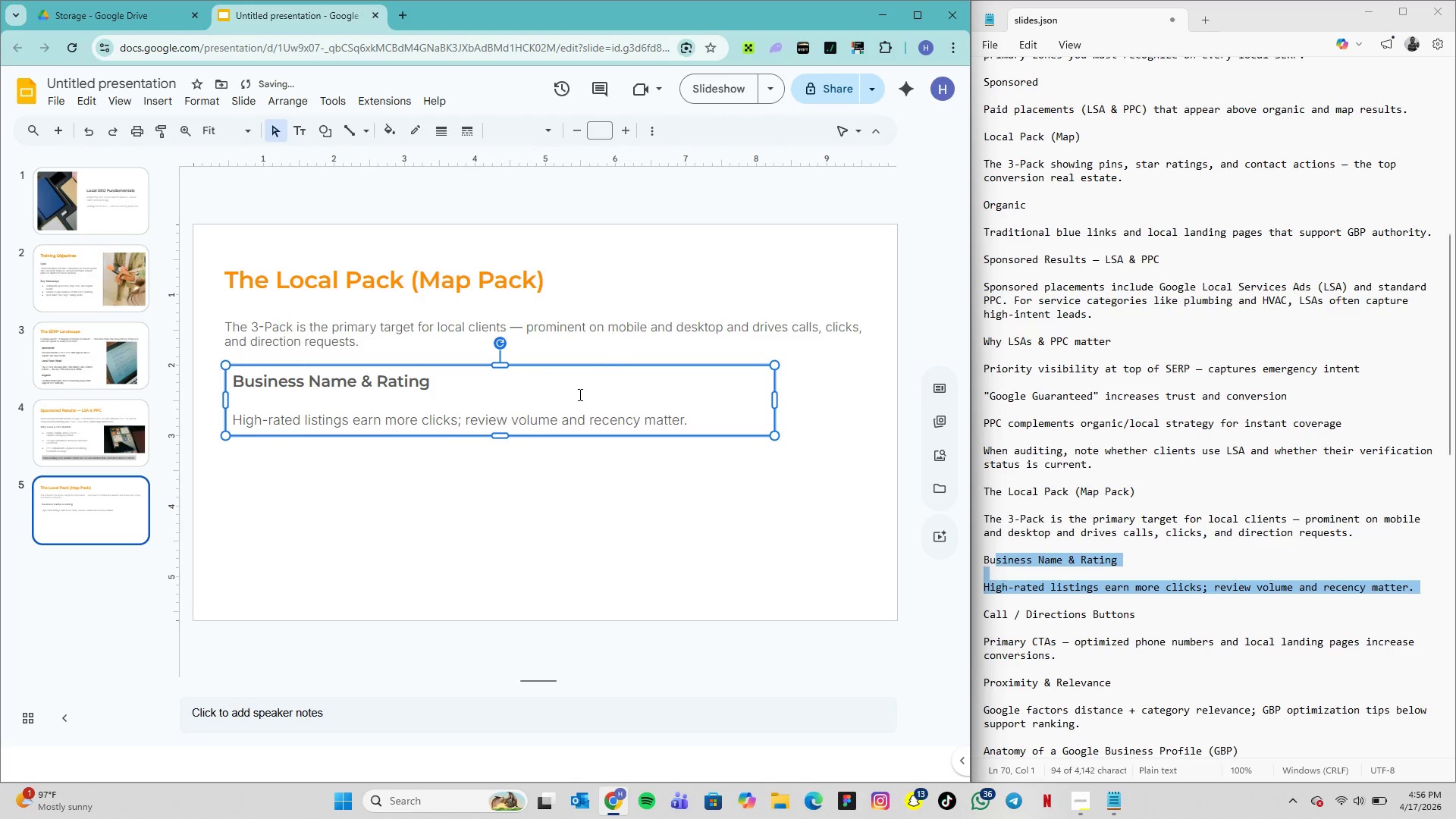 
key(ArrowLeft)
 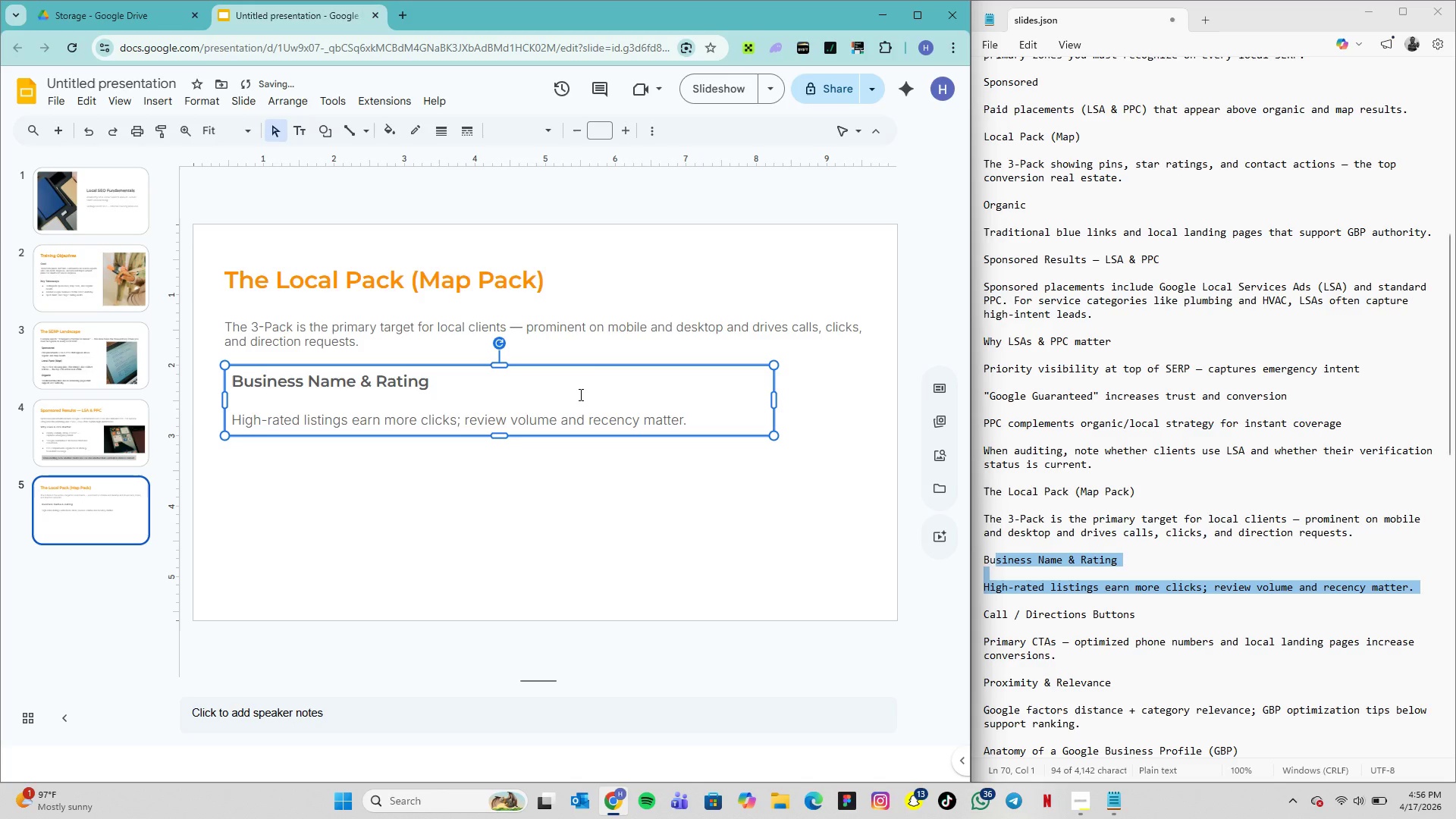 
key(ArrowLeft)
 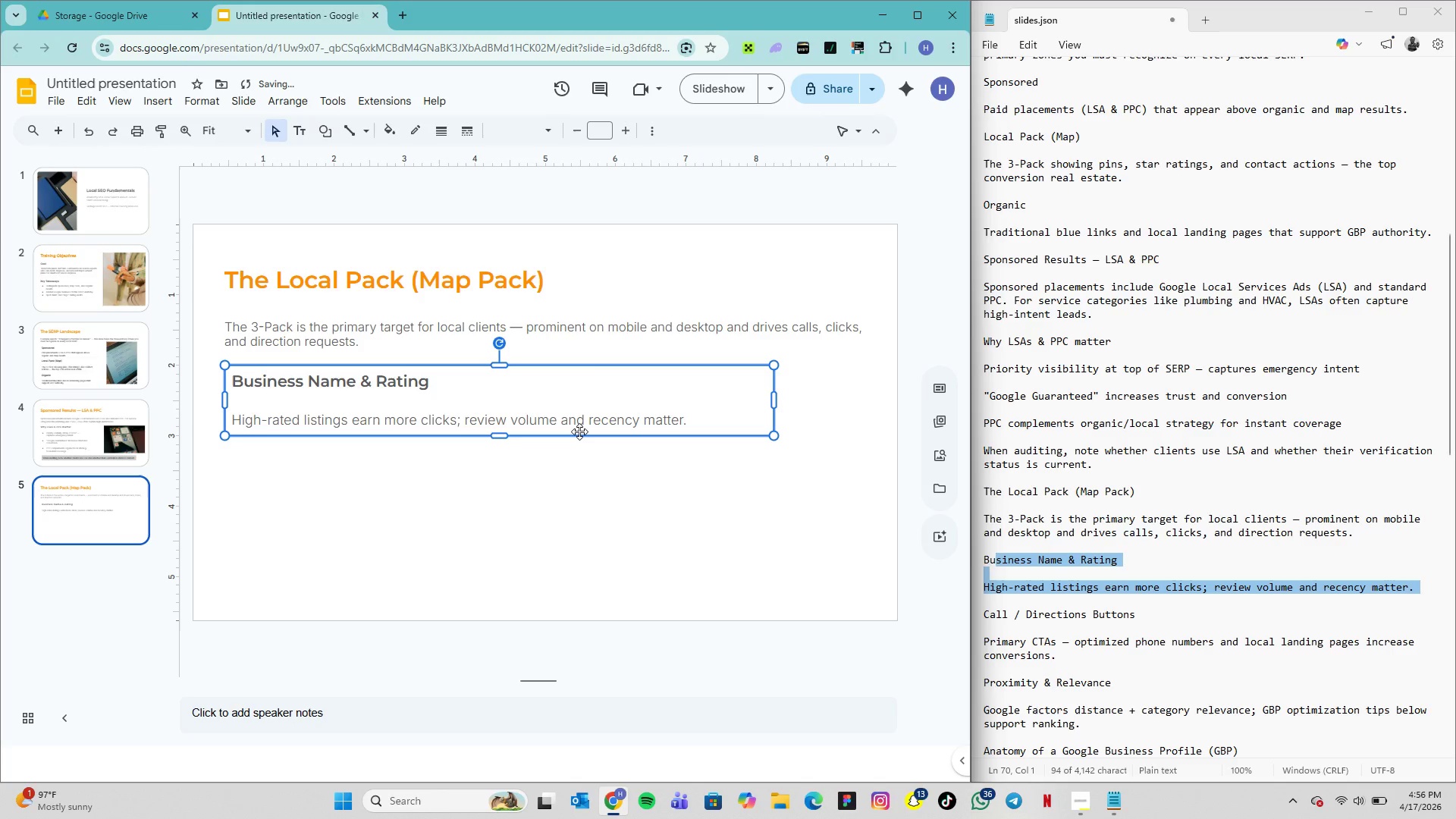 
left_click([579, 431])
 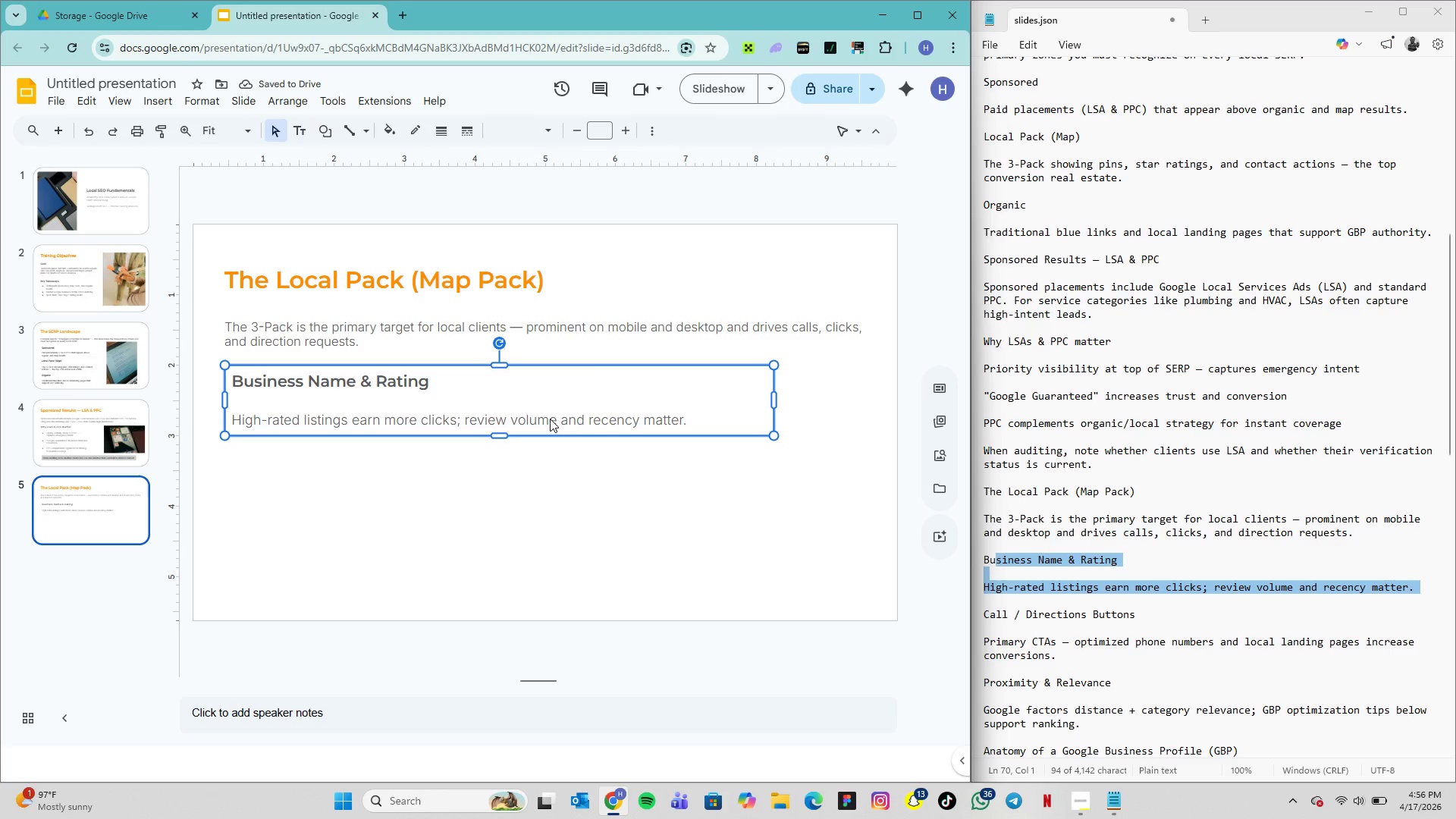 
key(Control+D)
 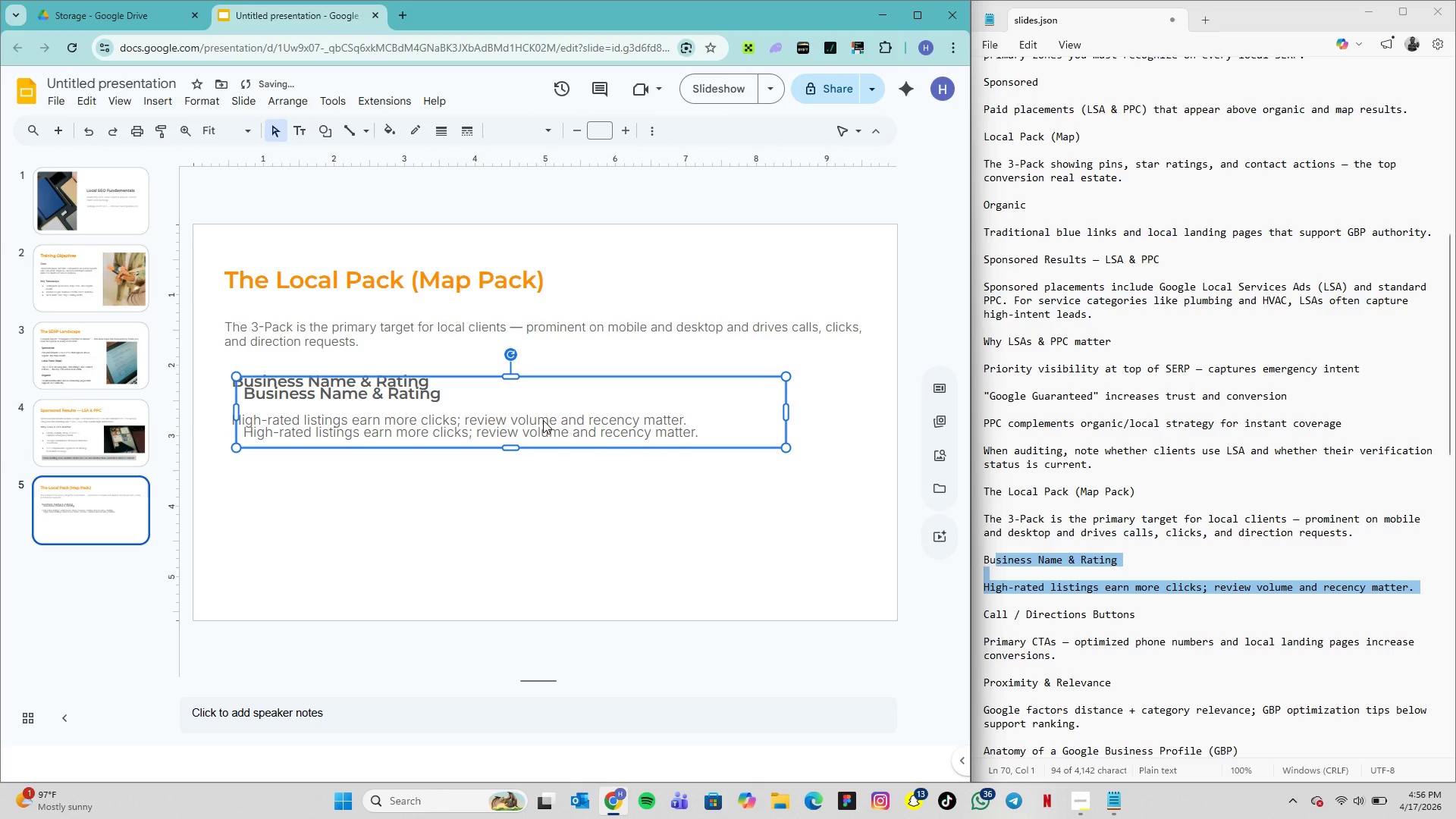 
key(Control+D)
 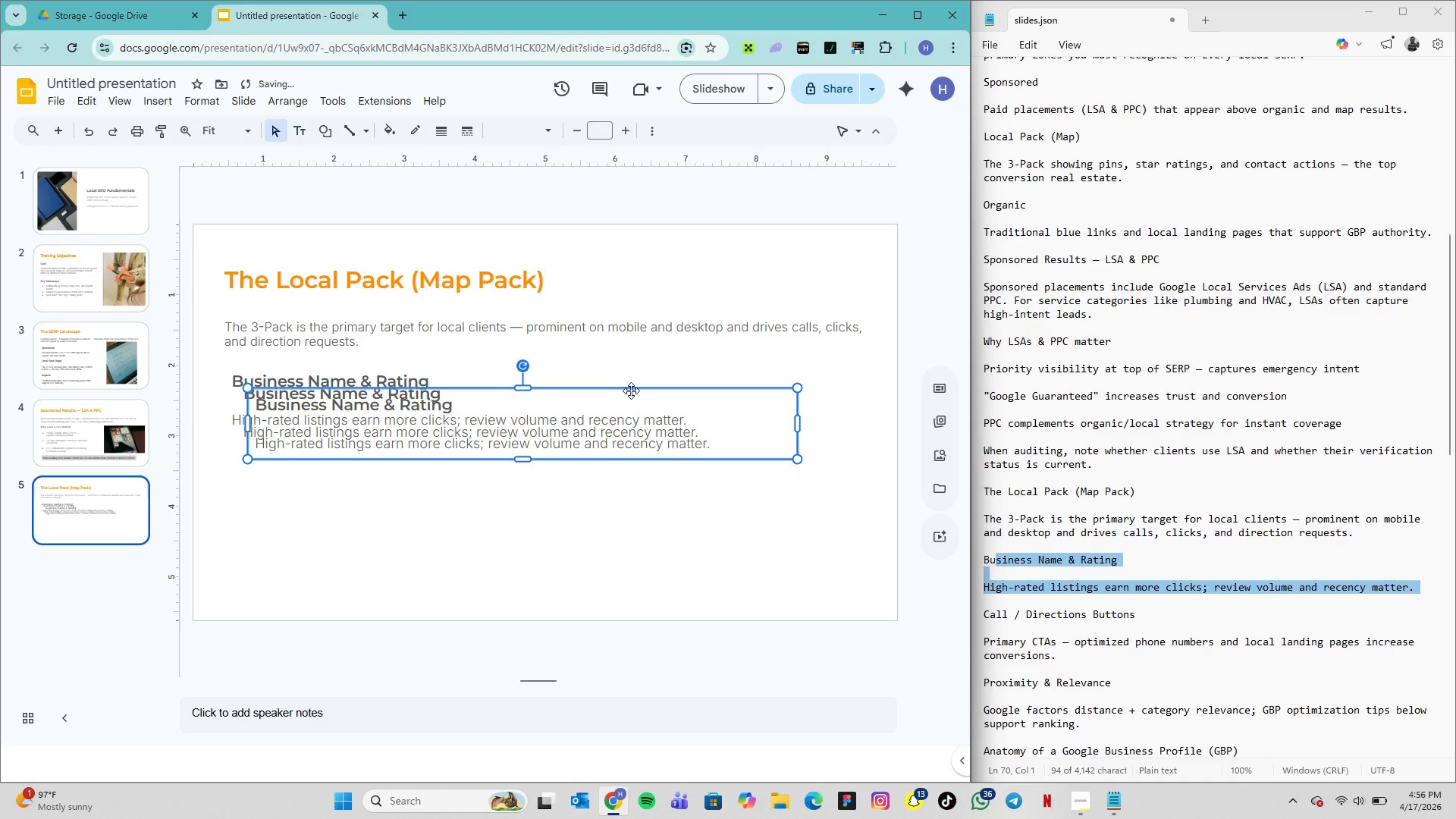 
left_click_drag(start_coordinate=[631, 391], to_coordinate=[620, 539])
 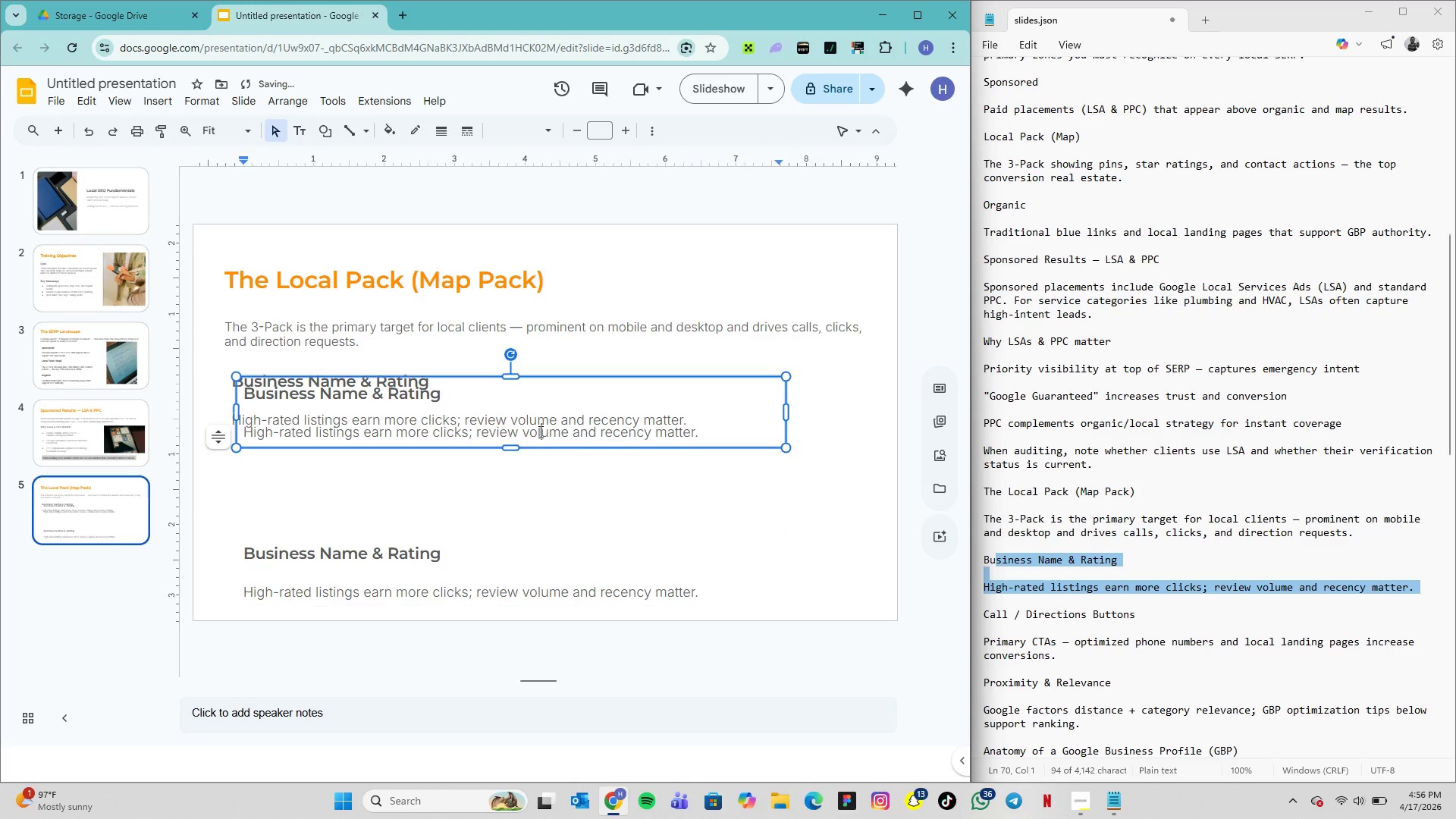 
left_click([539, 431])
 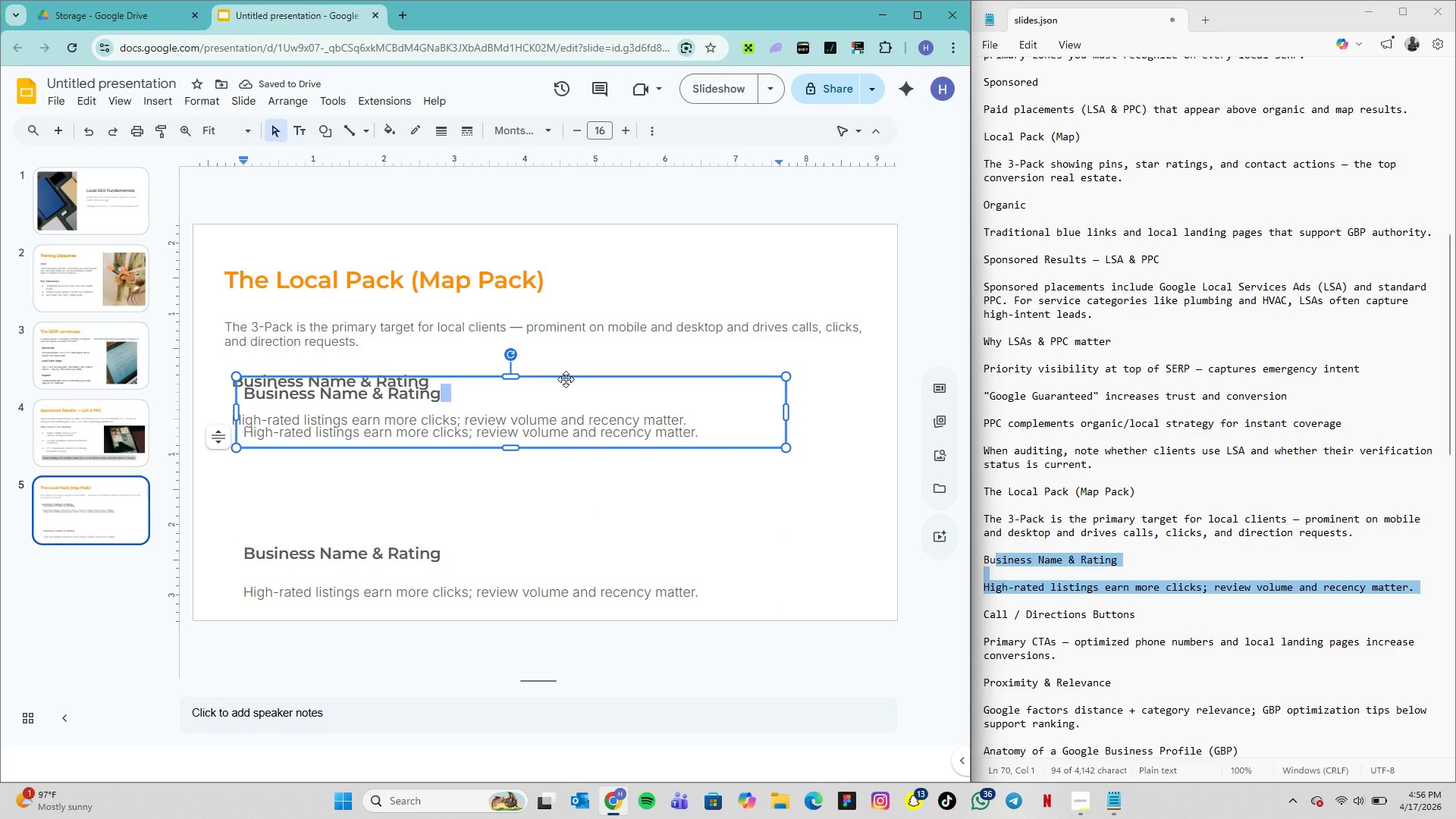 
left_click_drag(start_coordinate=[566, 379], to_coordinate=[564, 463])
 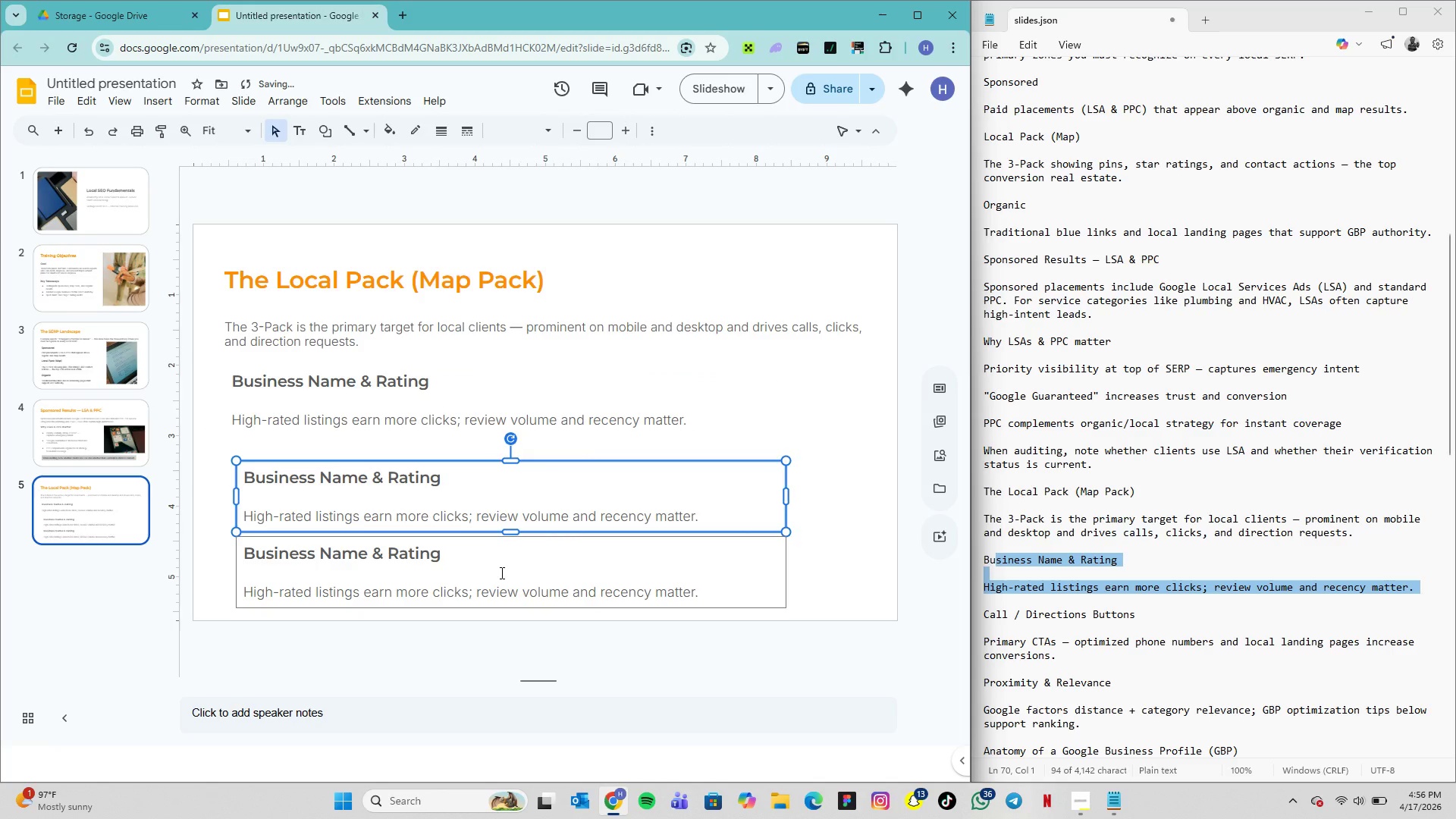 
left_click([500, 573])
 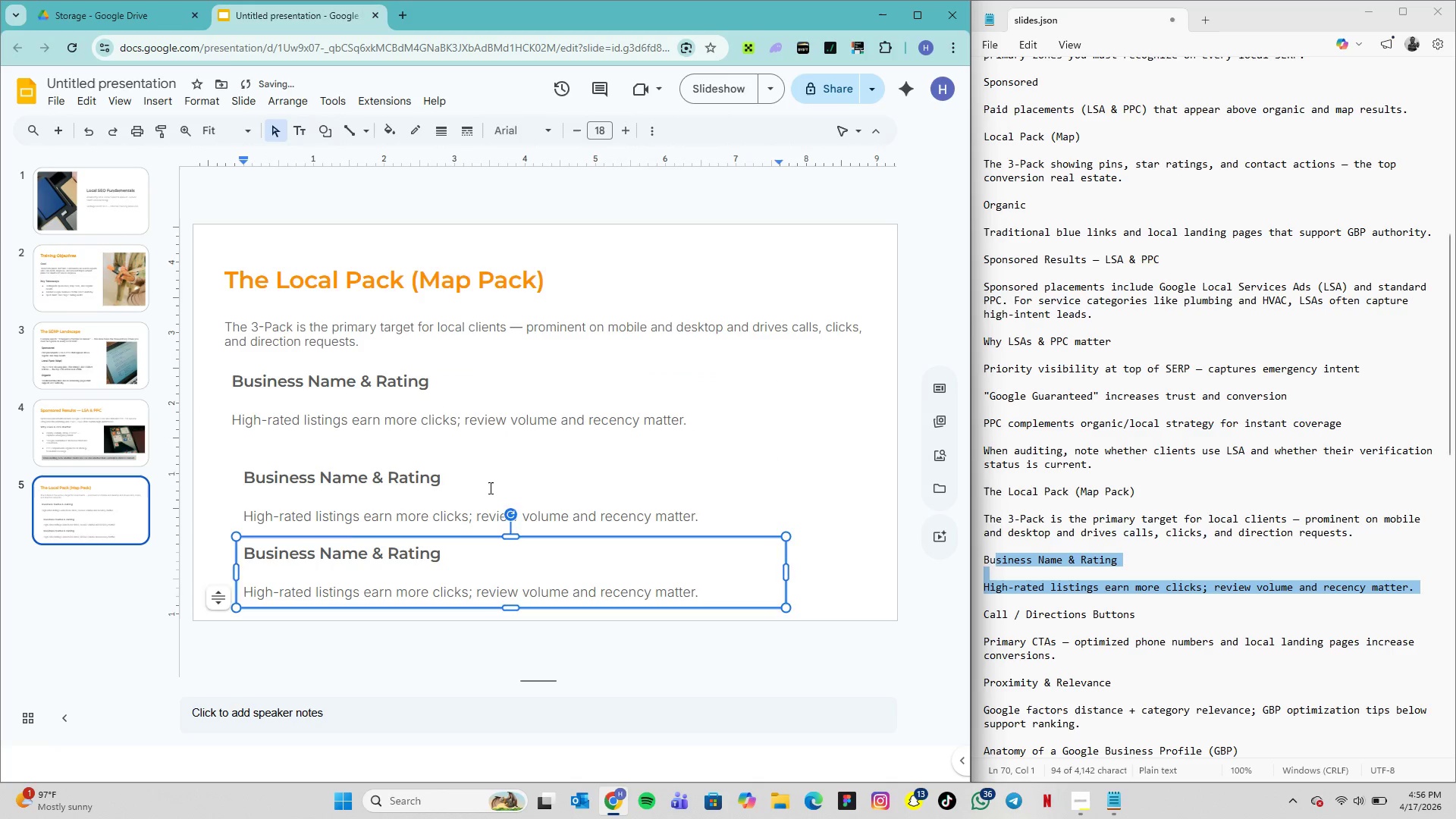 
left_click([489, 488])
 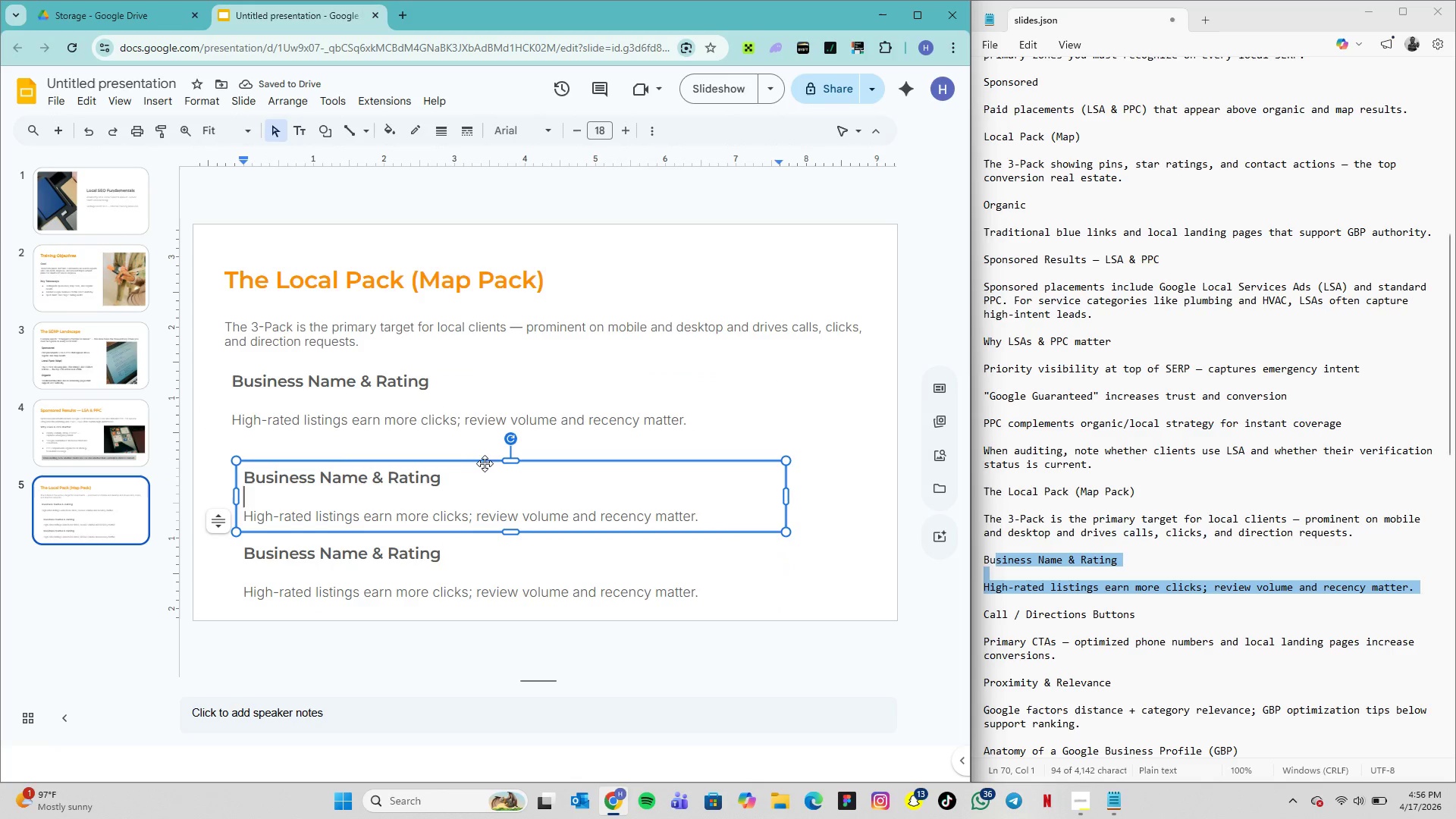 
left_click_drag(start_coordinate=[485, 463], to_coordinate=[482, 448])
 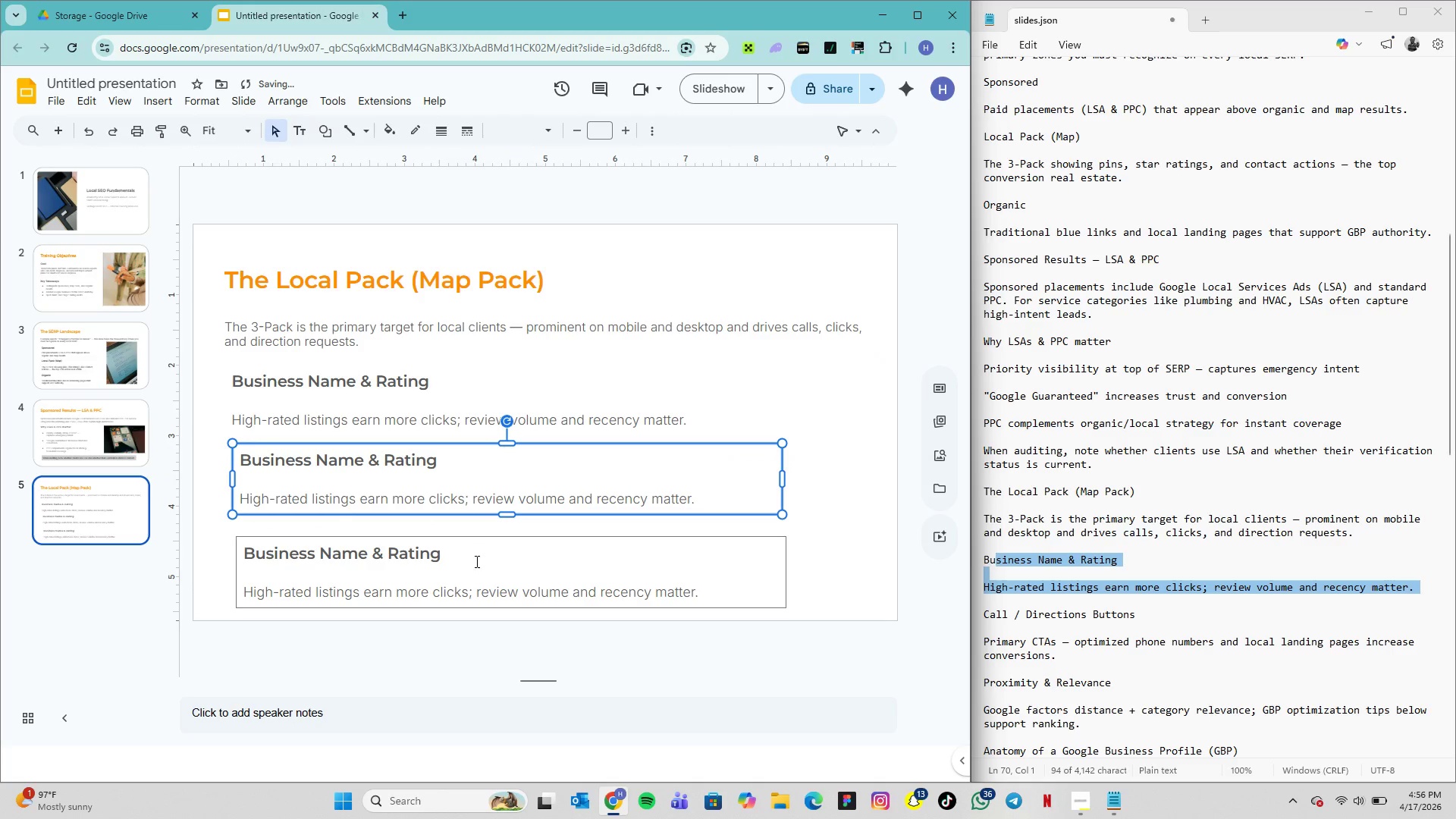 
left_click([475, 561])
 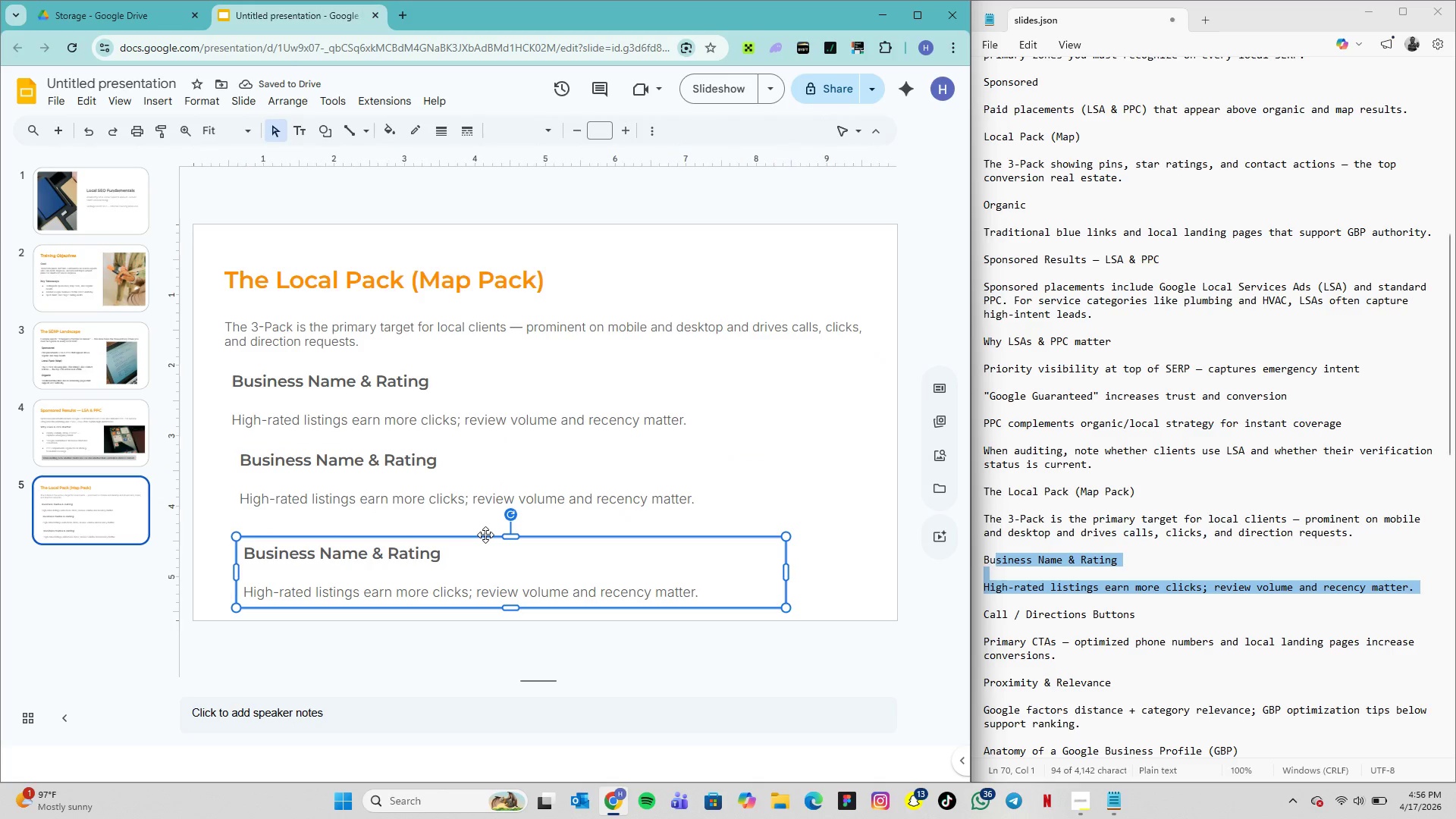 
left_click_drag(start_coordinate=[485, 535], to_coordinate=[486, 519])
 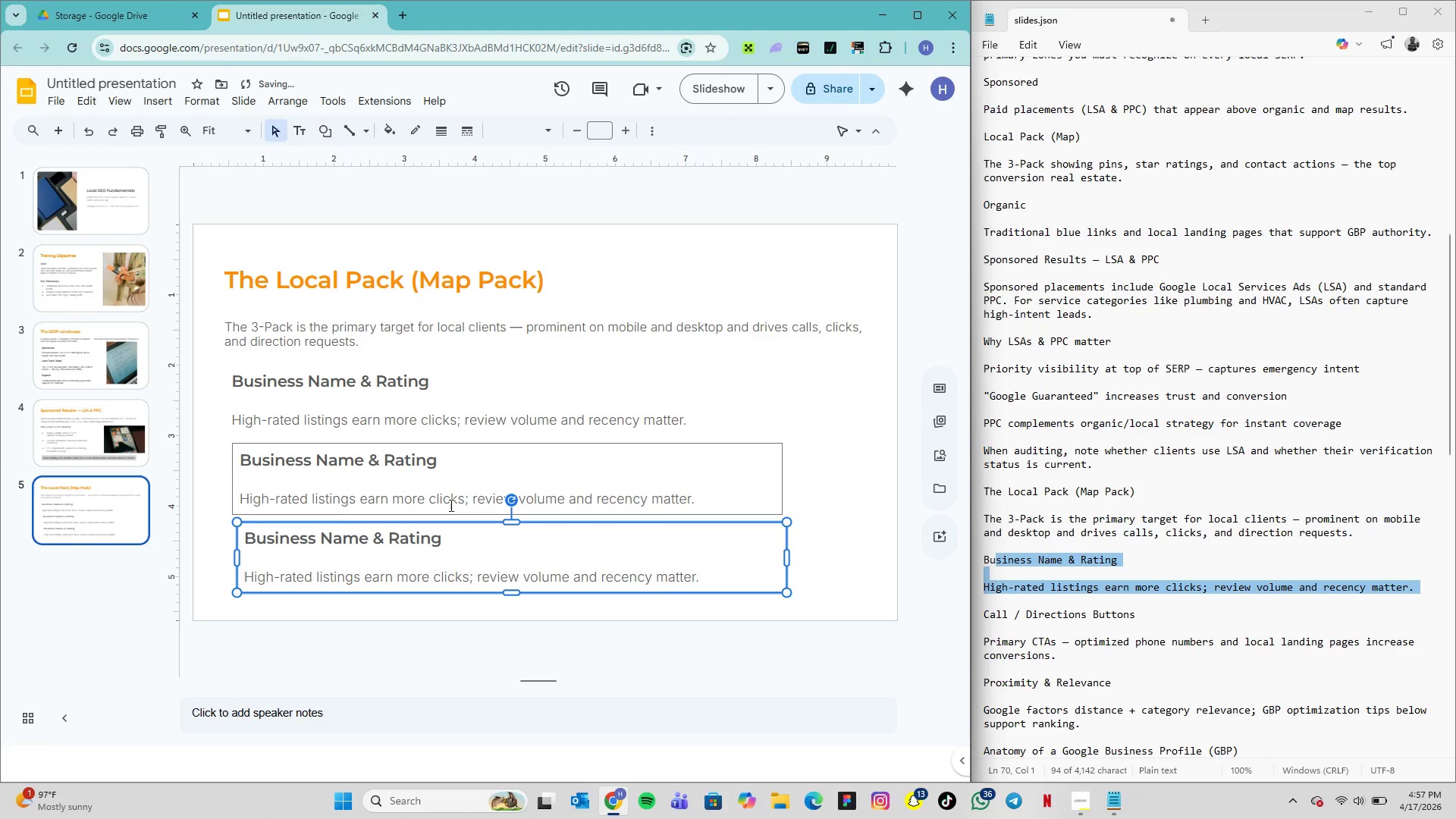 
key(ArrowLeft)
 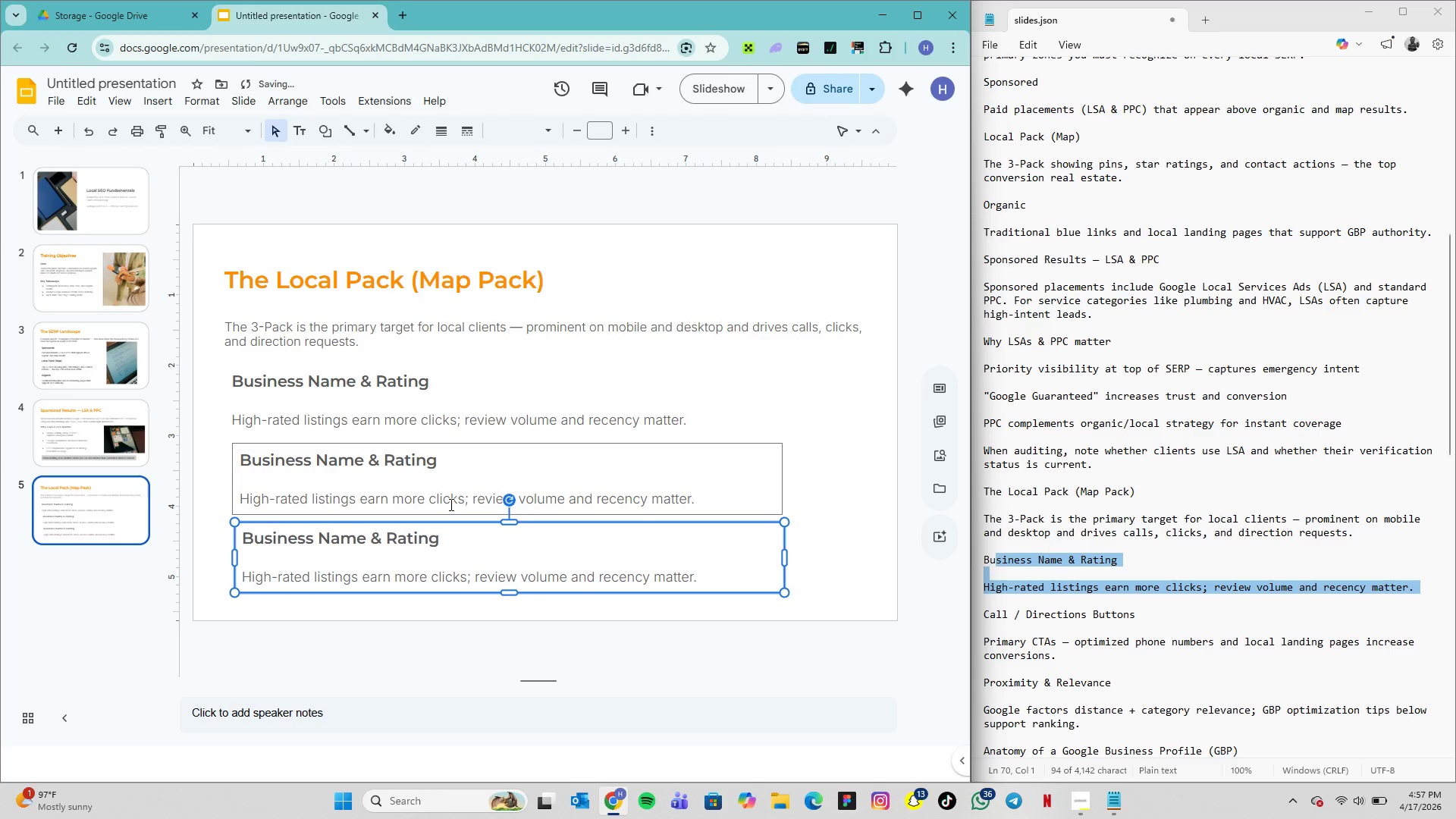 
key(ArrowLeft)
 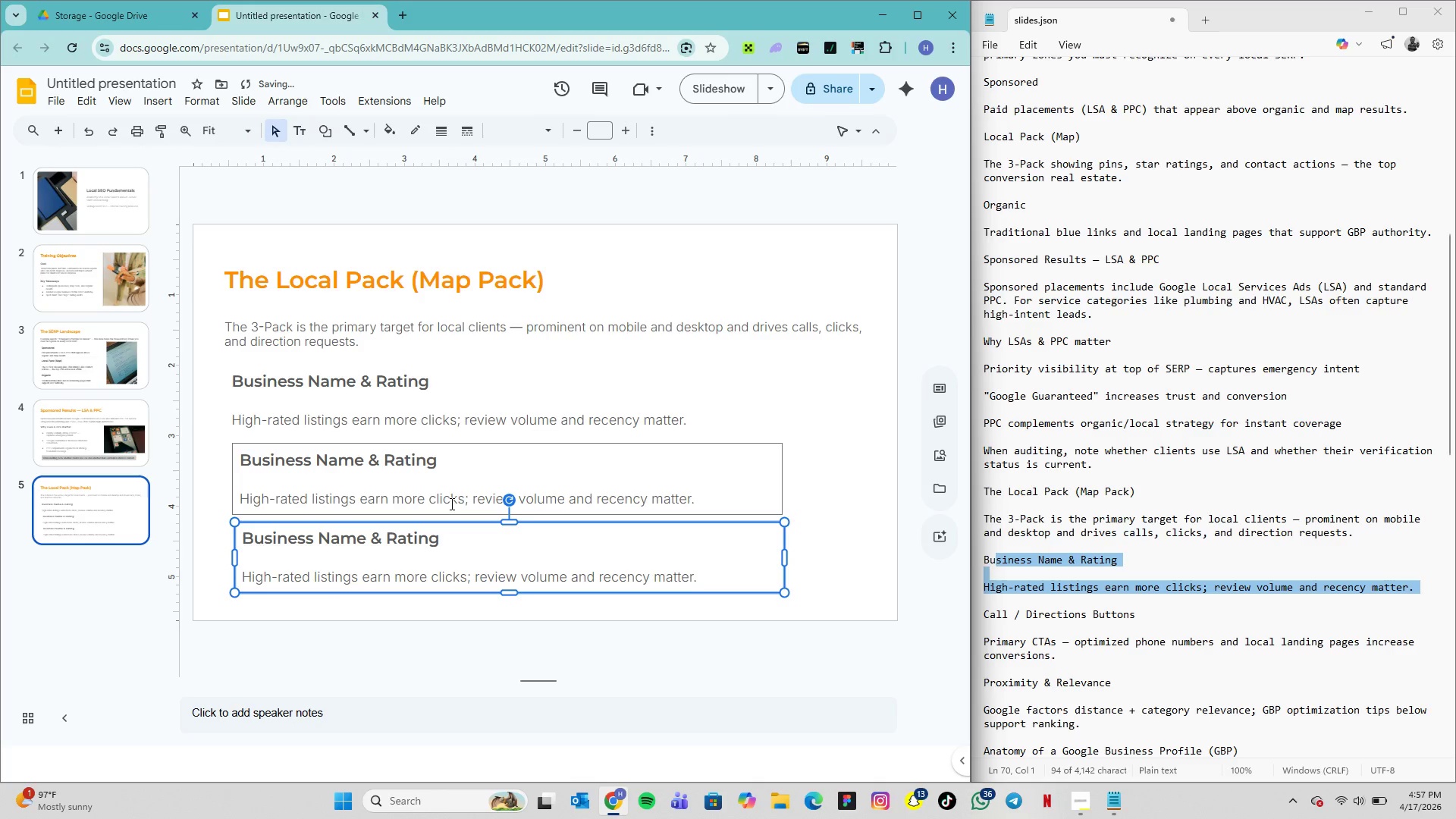 
key(ArrowLeft)
 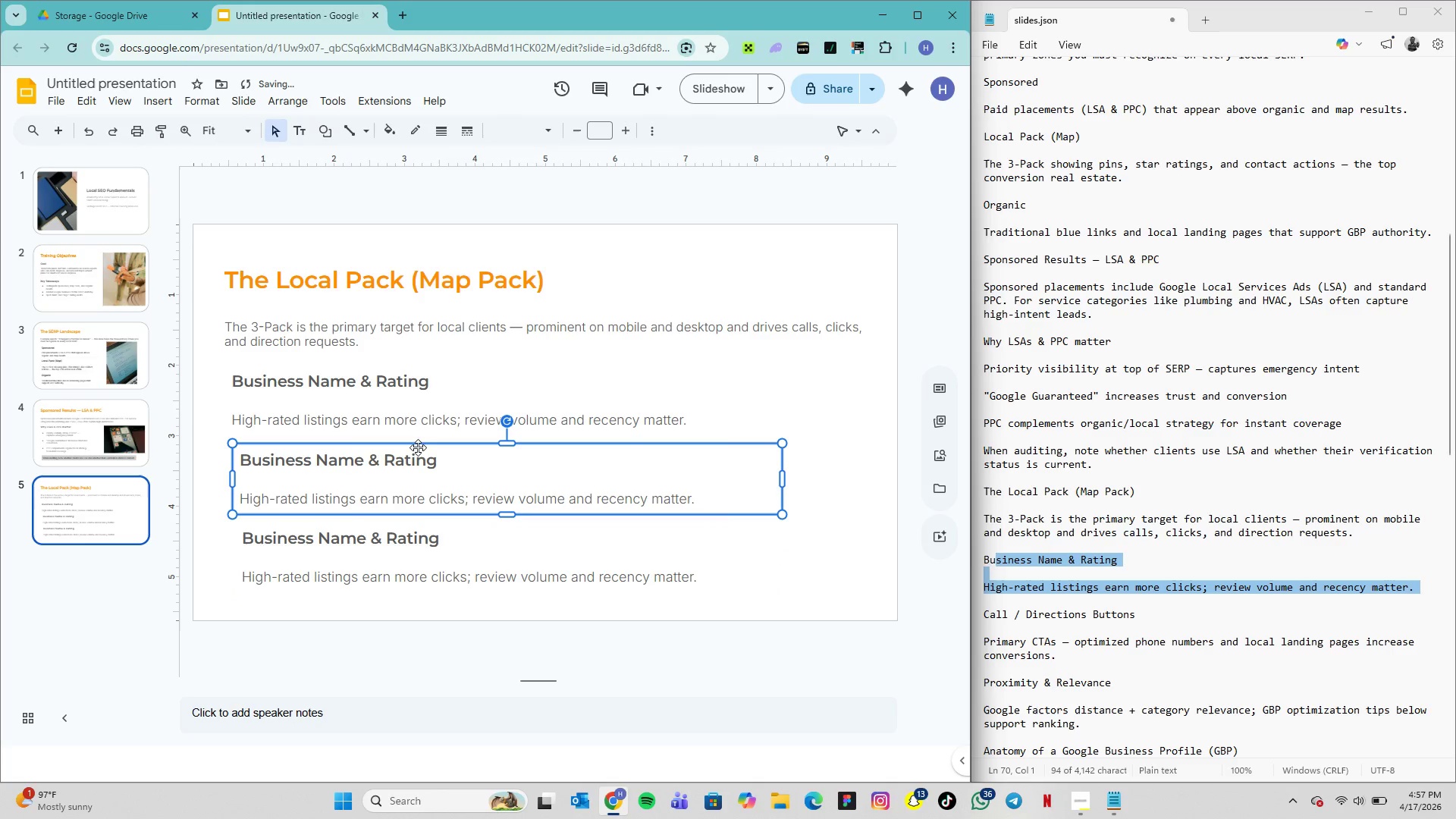 
left_click([418, 447])
 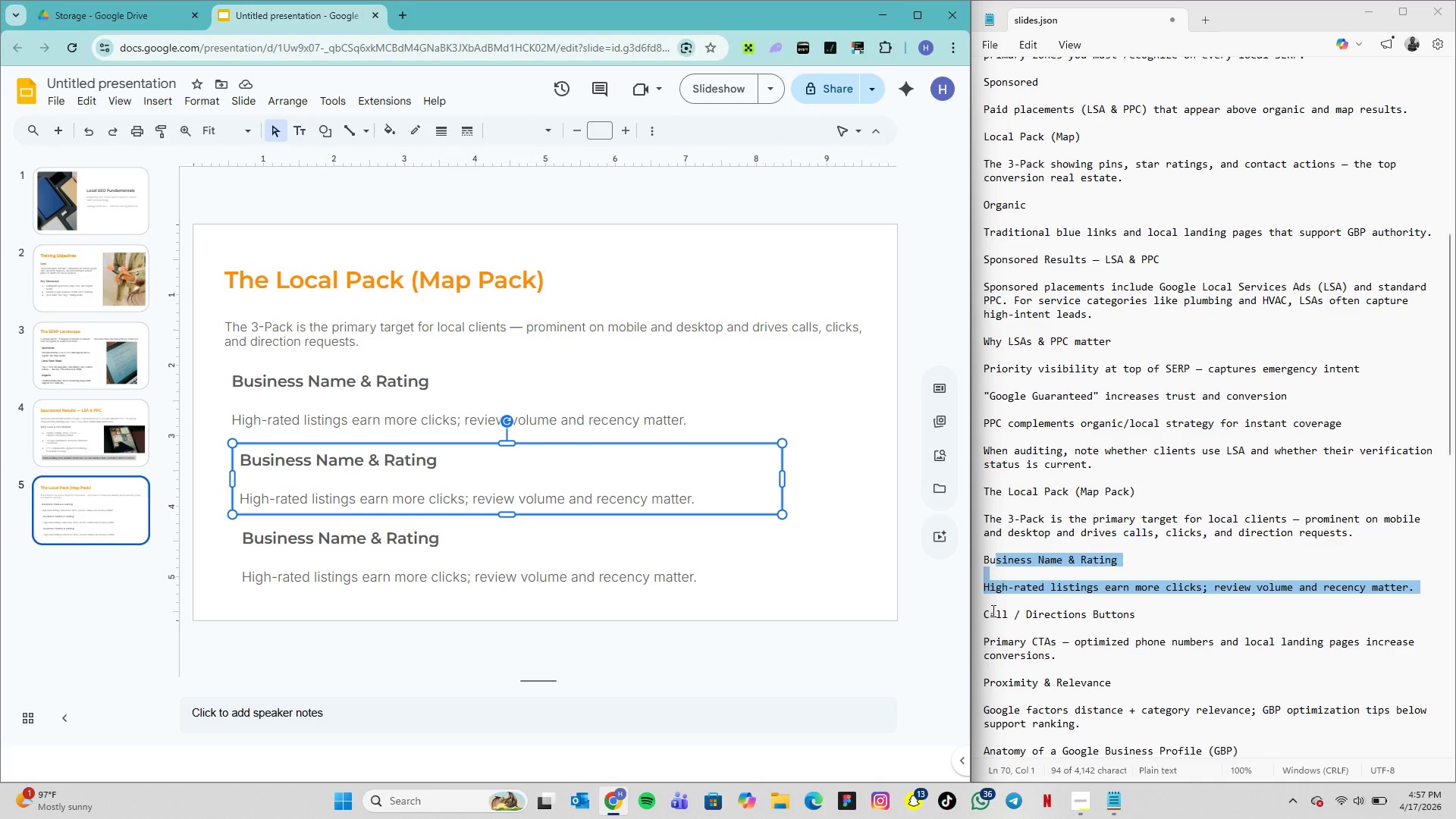 
wait(7.36)
 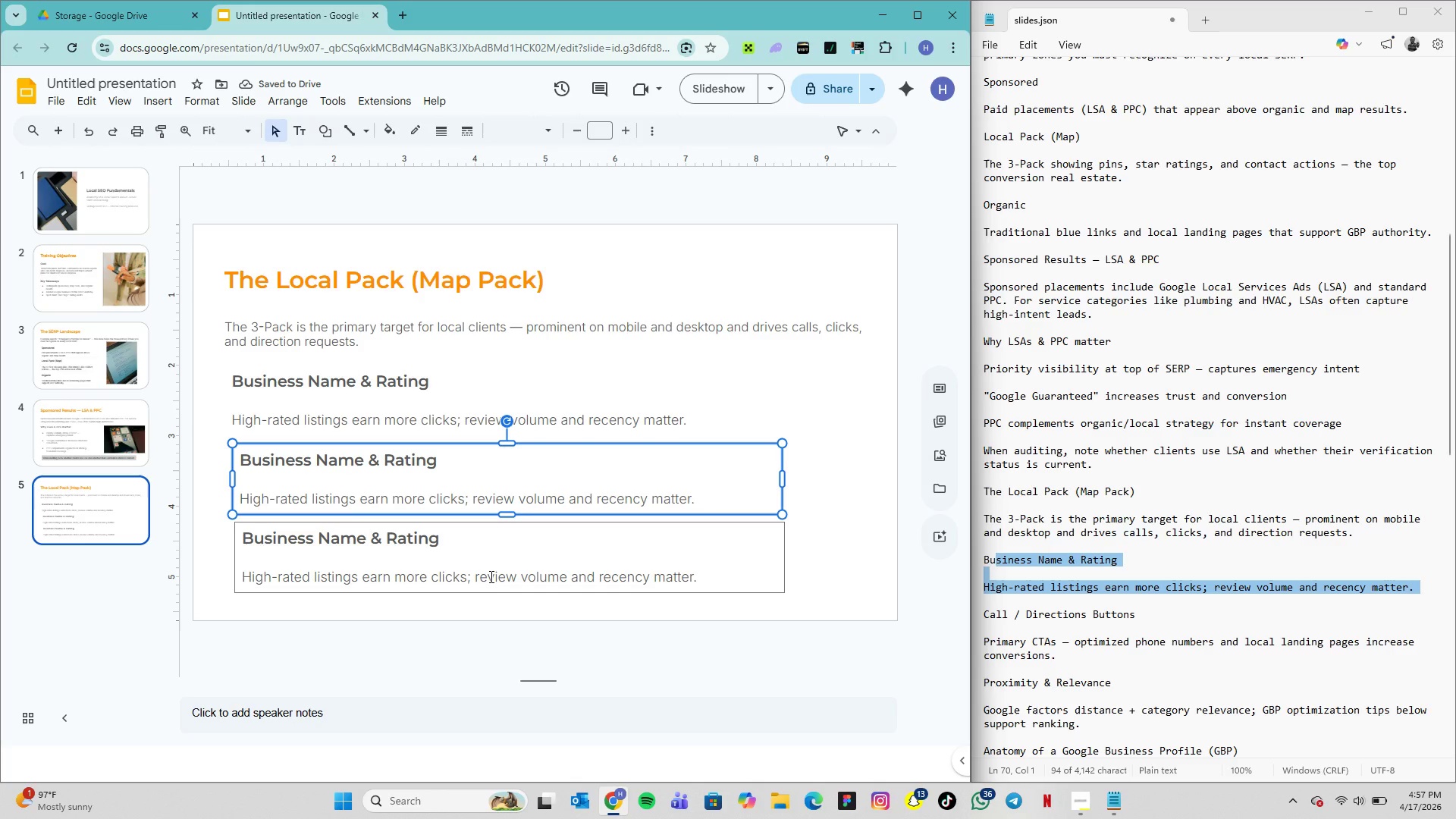 
left_click_drag(start_coordinate=[984, 613], to_coordinate=[1130, 656])
 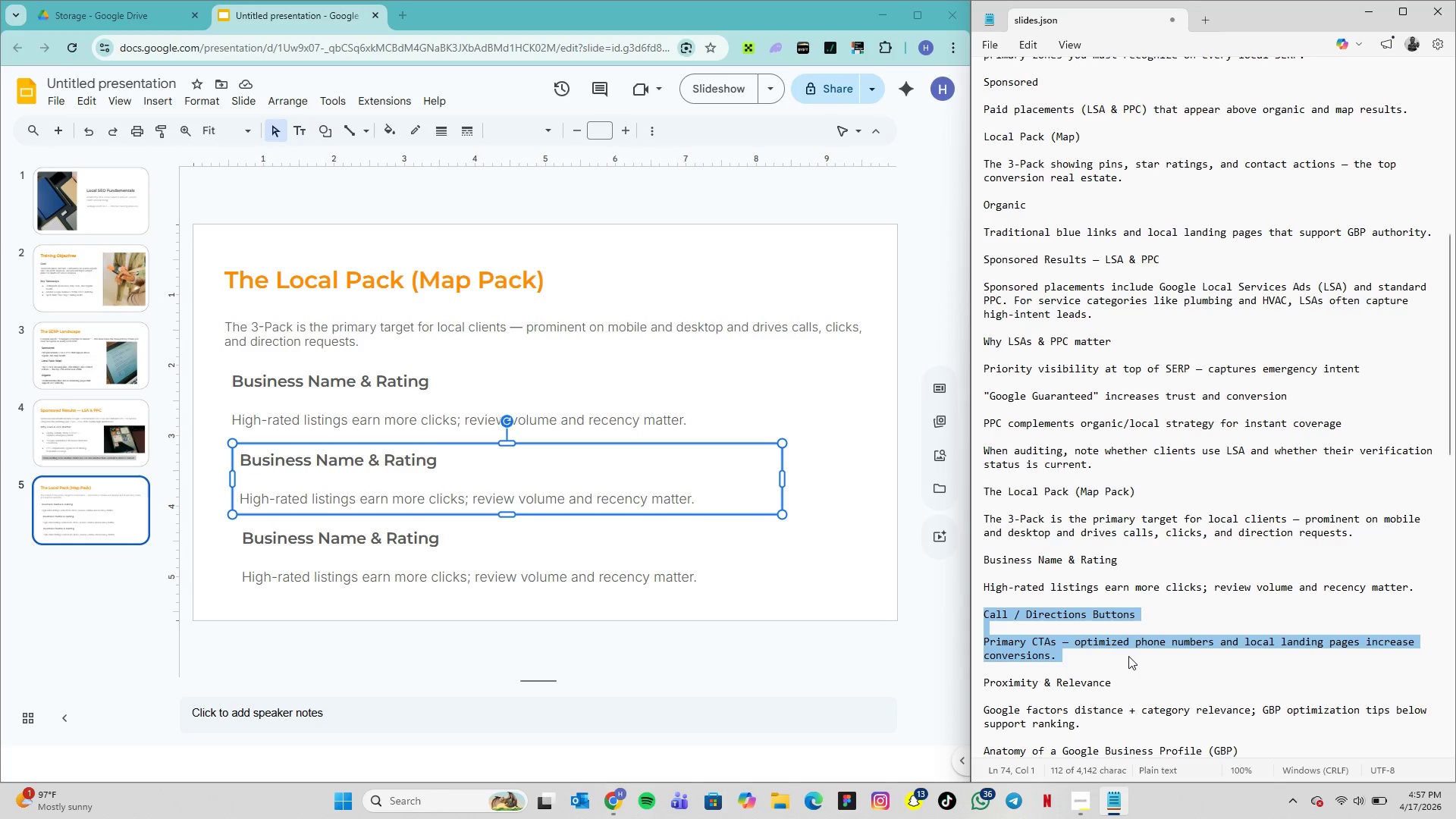 
key(Control+C)
 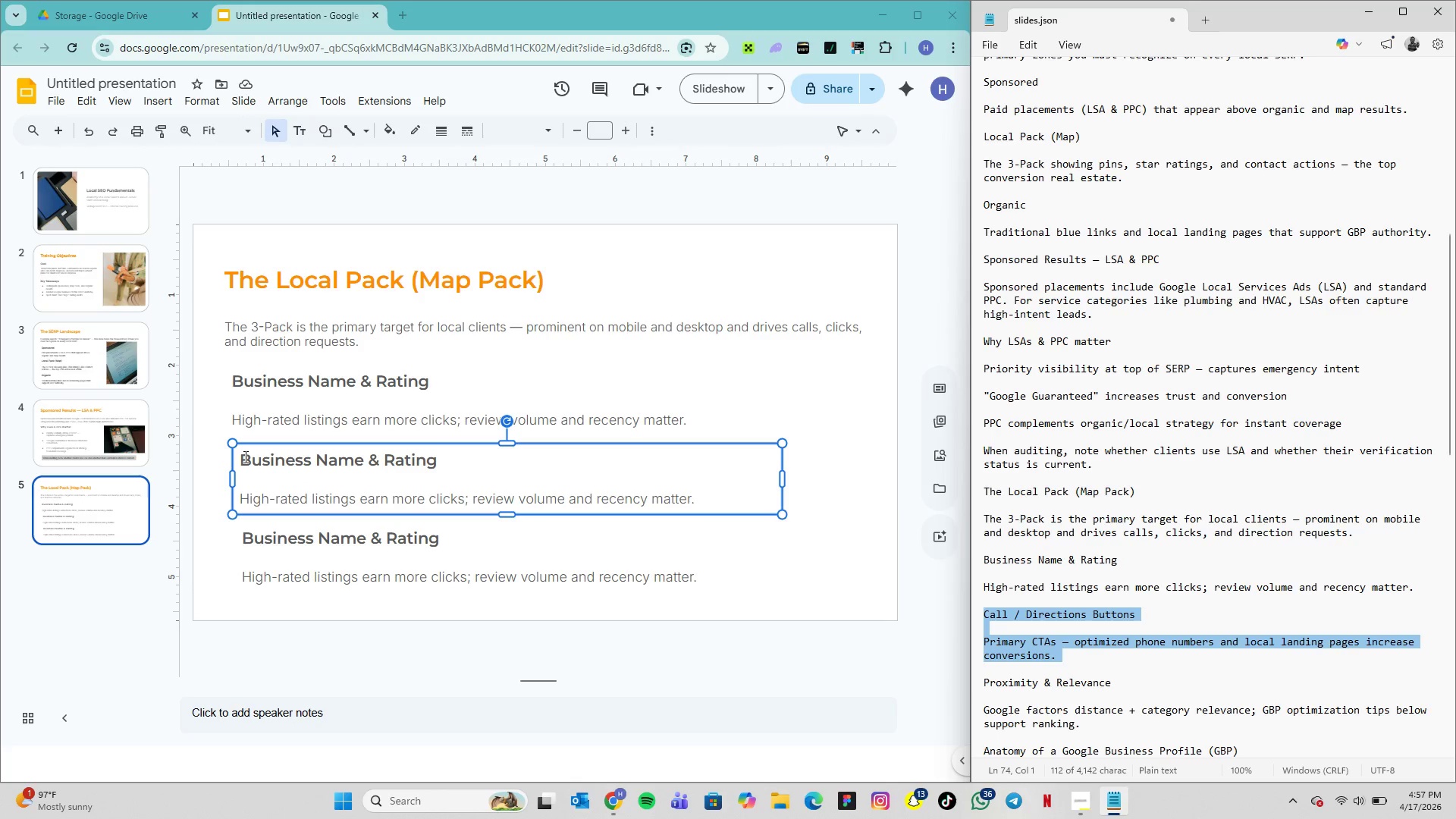 
left_click_drag(start_coordinate=[244, 457], to_coordinate=[700, 500])
 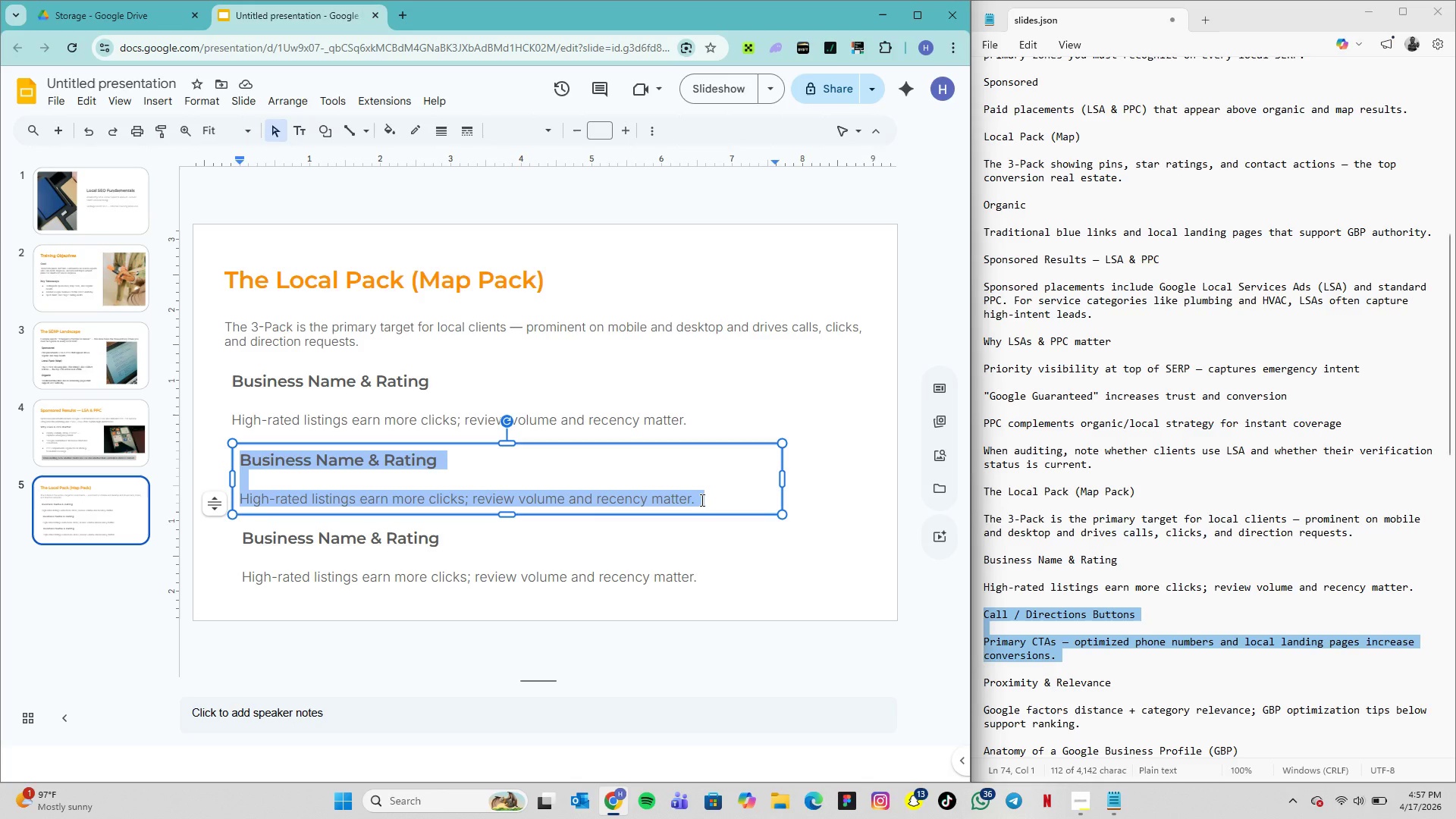 
key(Control+V)
 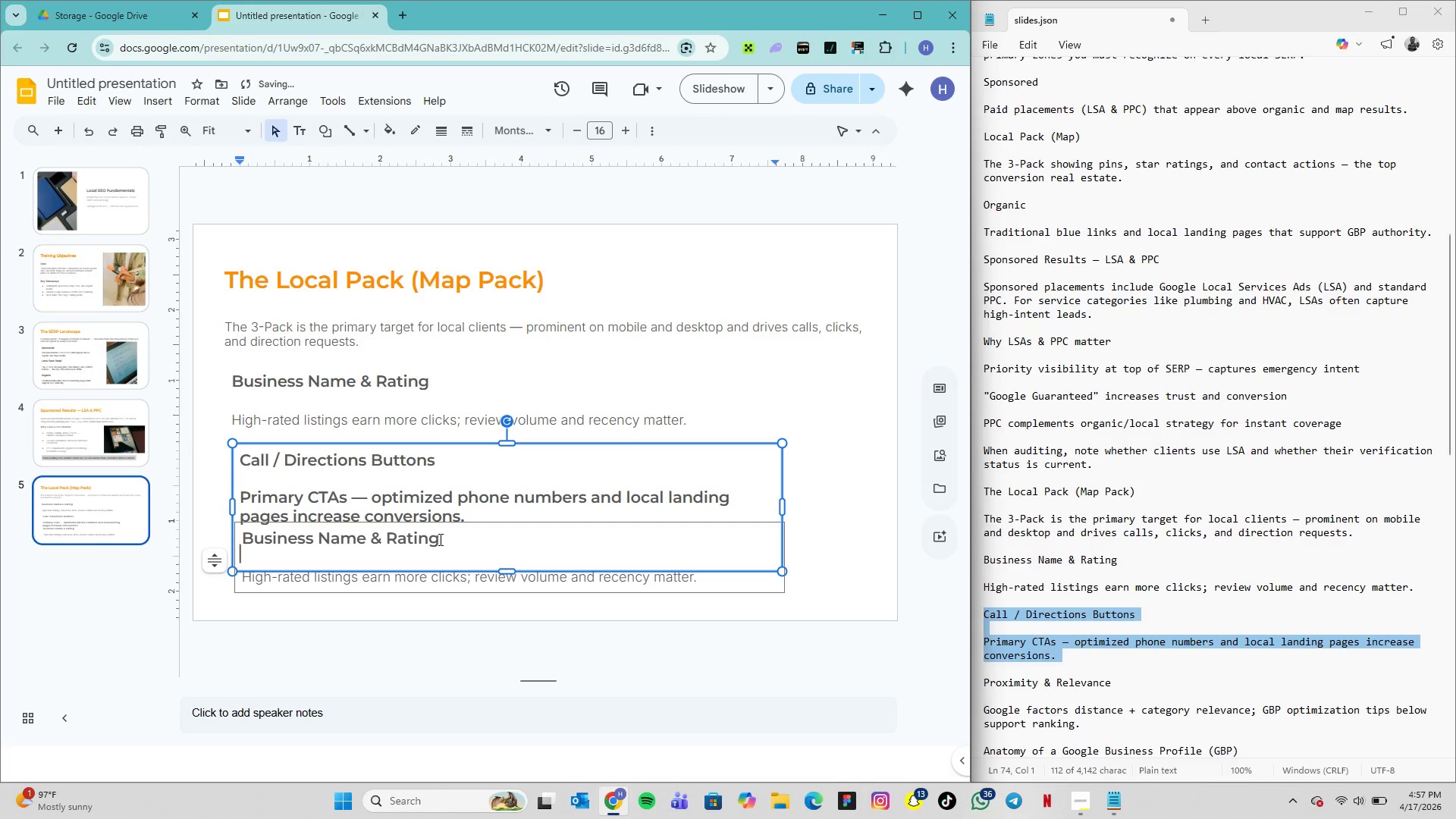 
left_click_drag(start_coordinate=[444, 538], to_coordinate=[368, 513])
 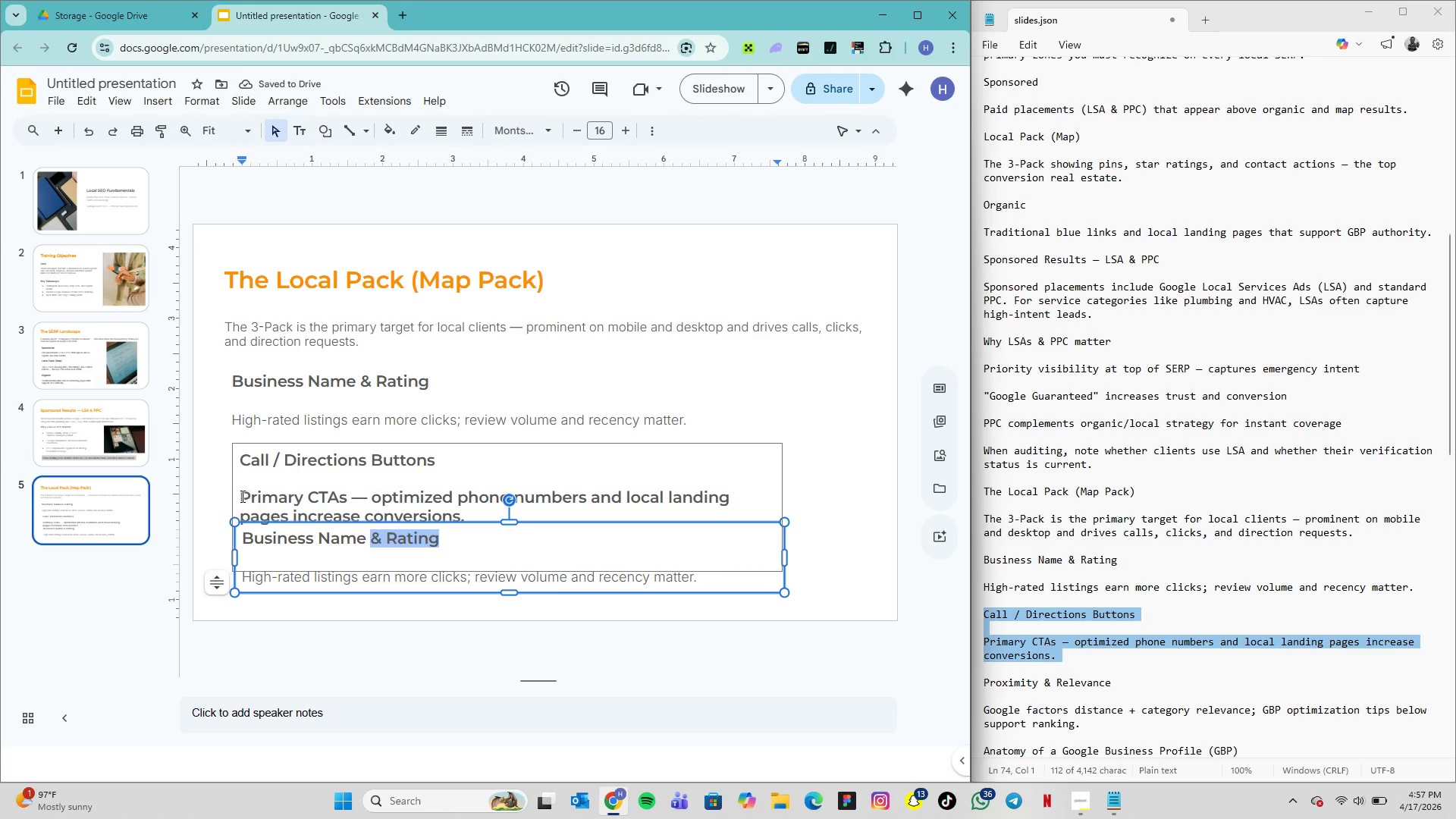 
left_click([241, 496])
 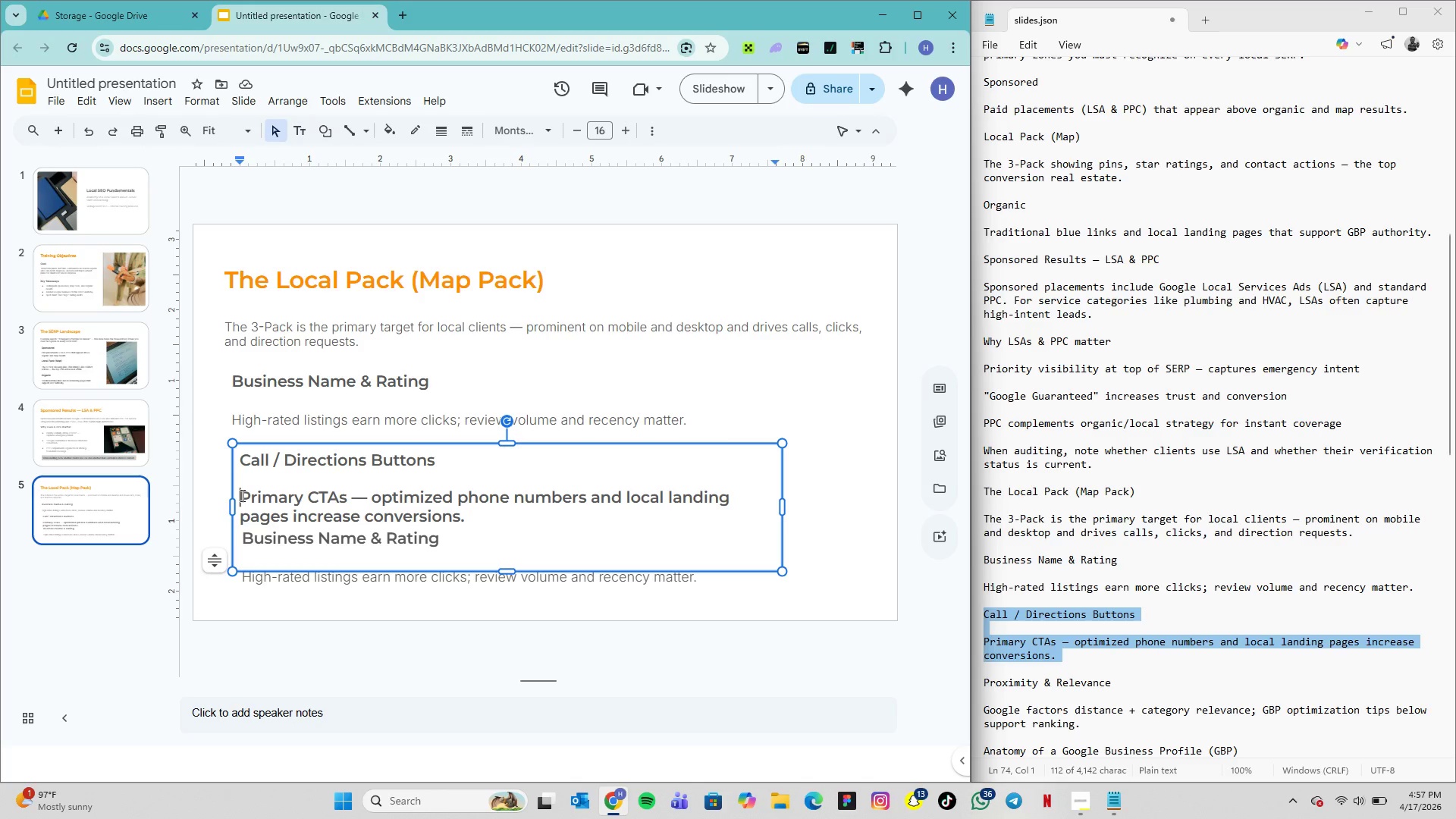 
left_click([241, 495])
 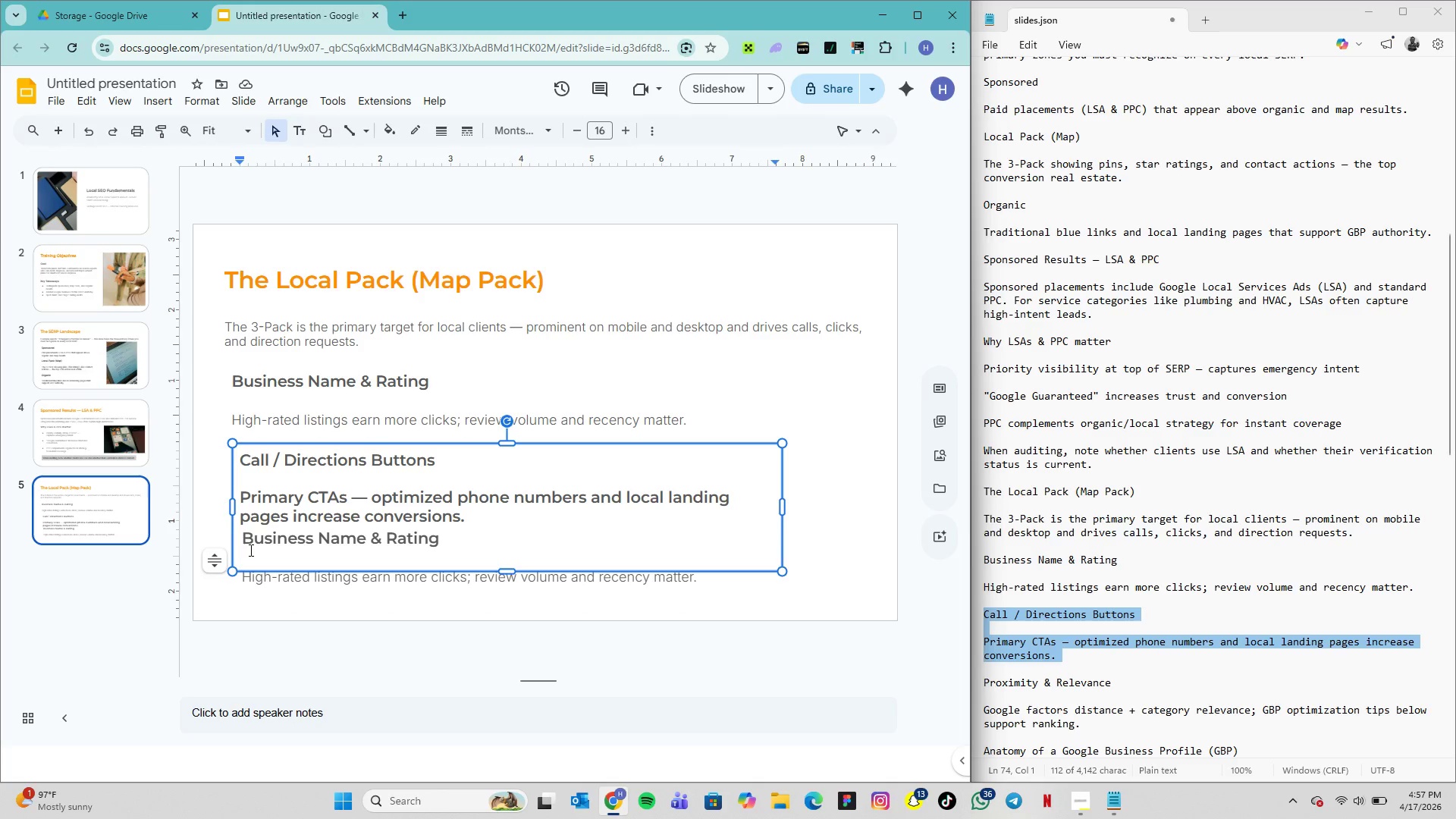 
left_click([249, 550])
 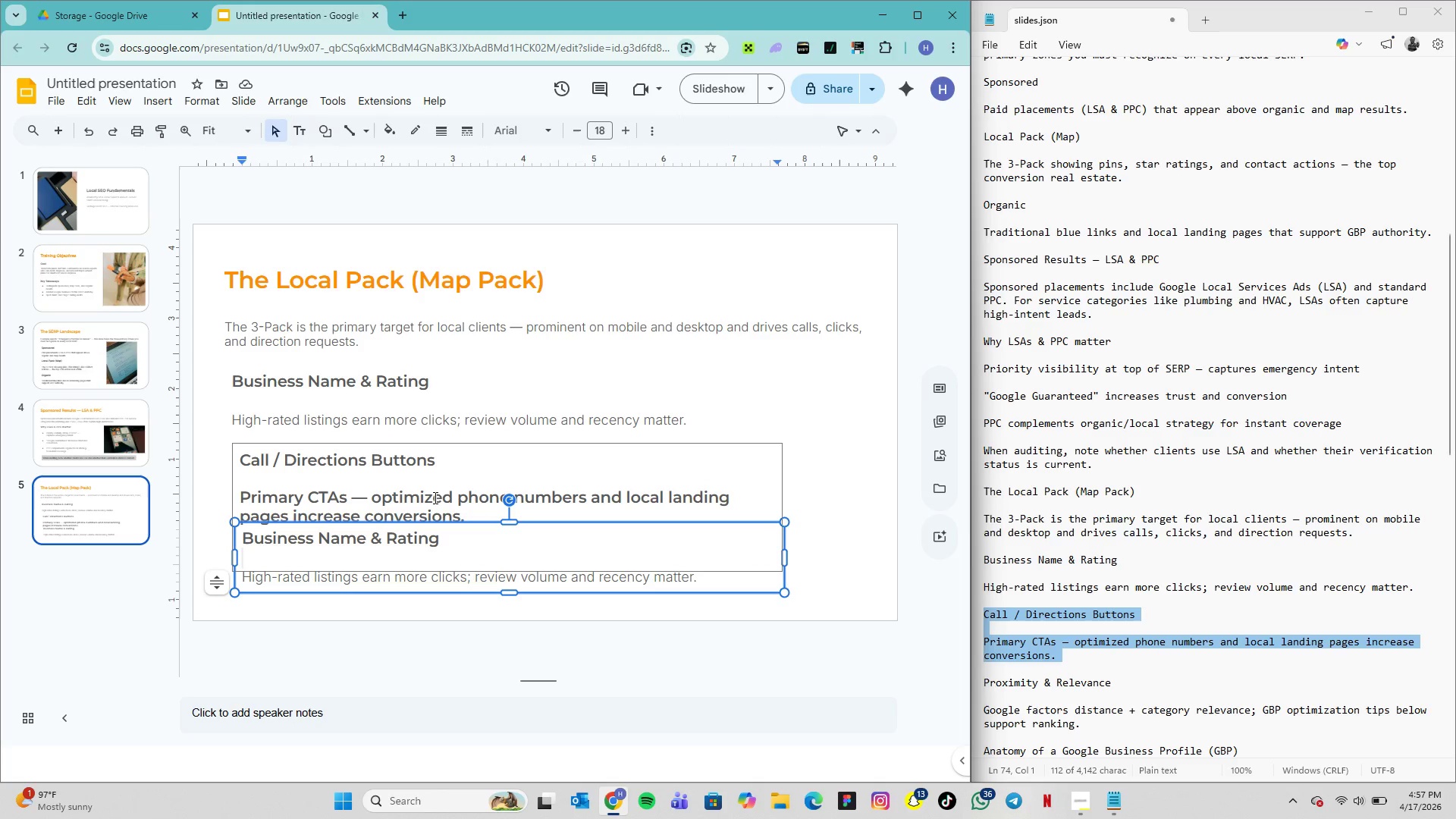 
left_click([447, 488])
 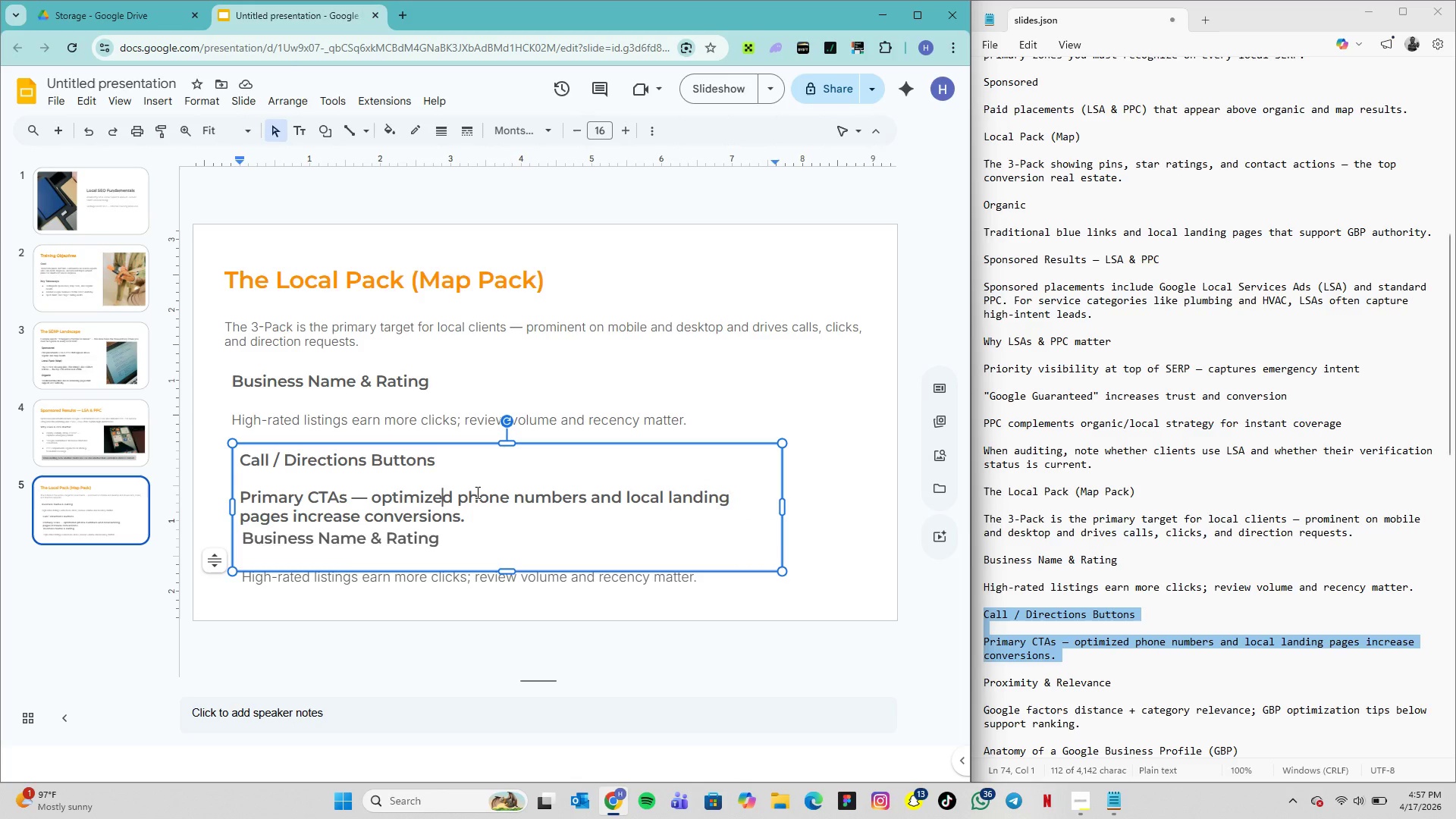 
hold_key(key=ArrowDown, duration=0.73)
 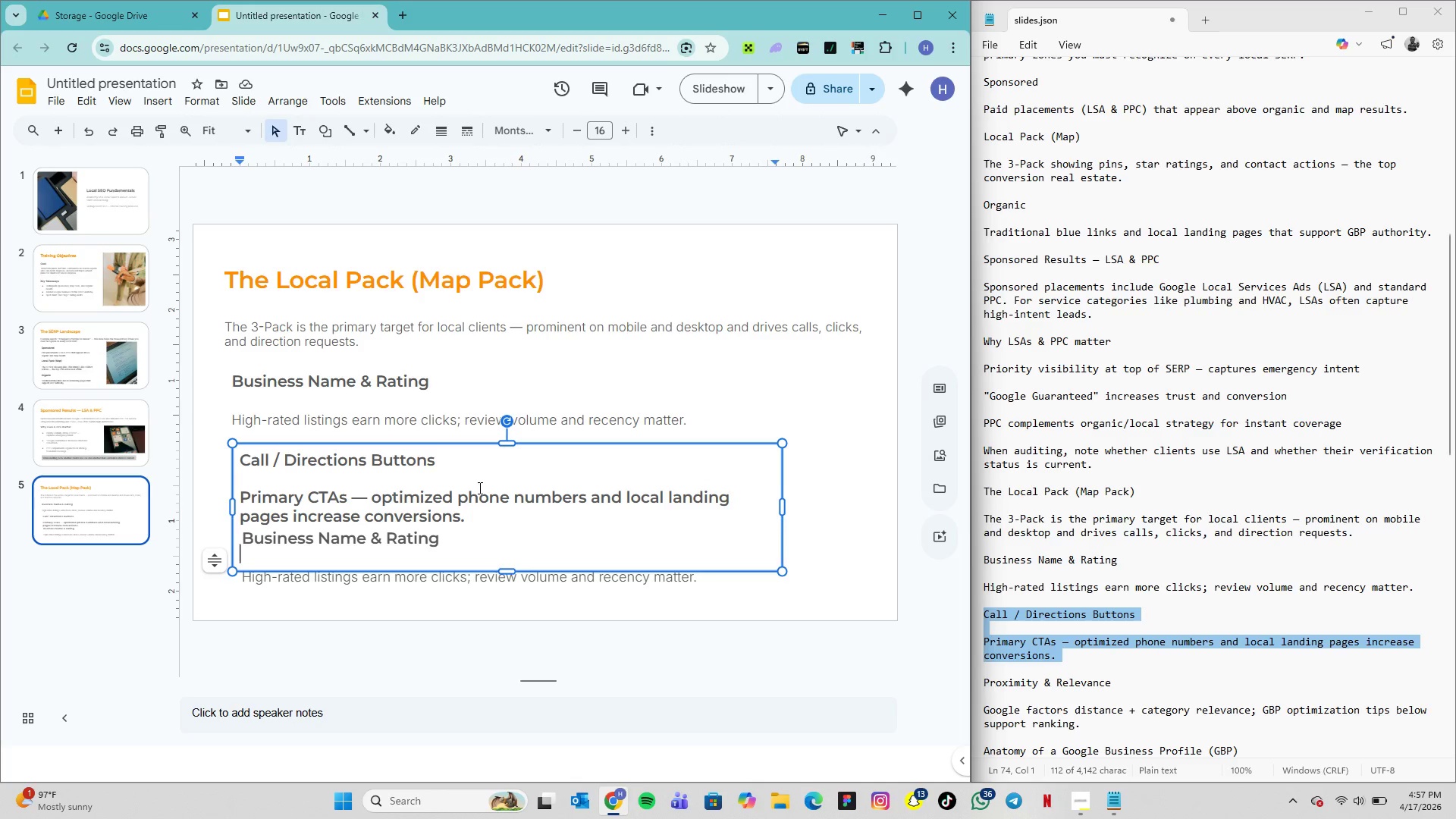 
key(Backspace)
 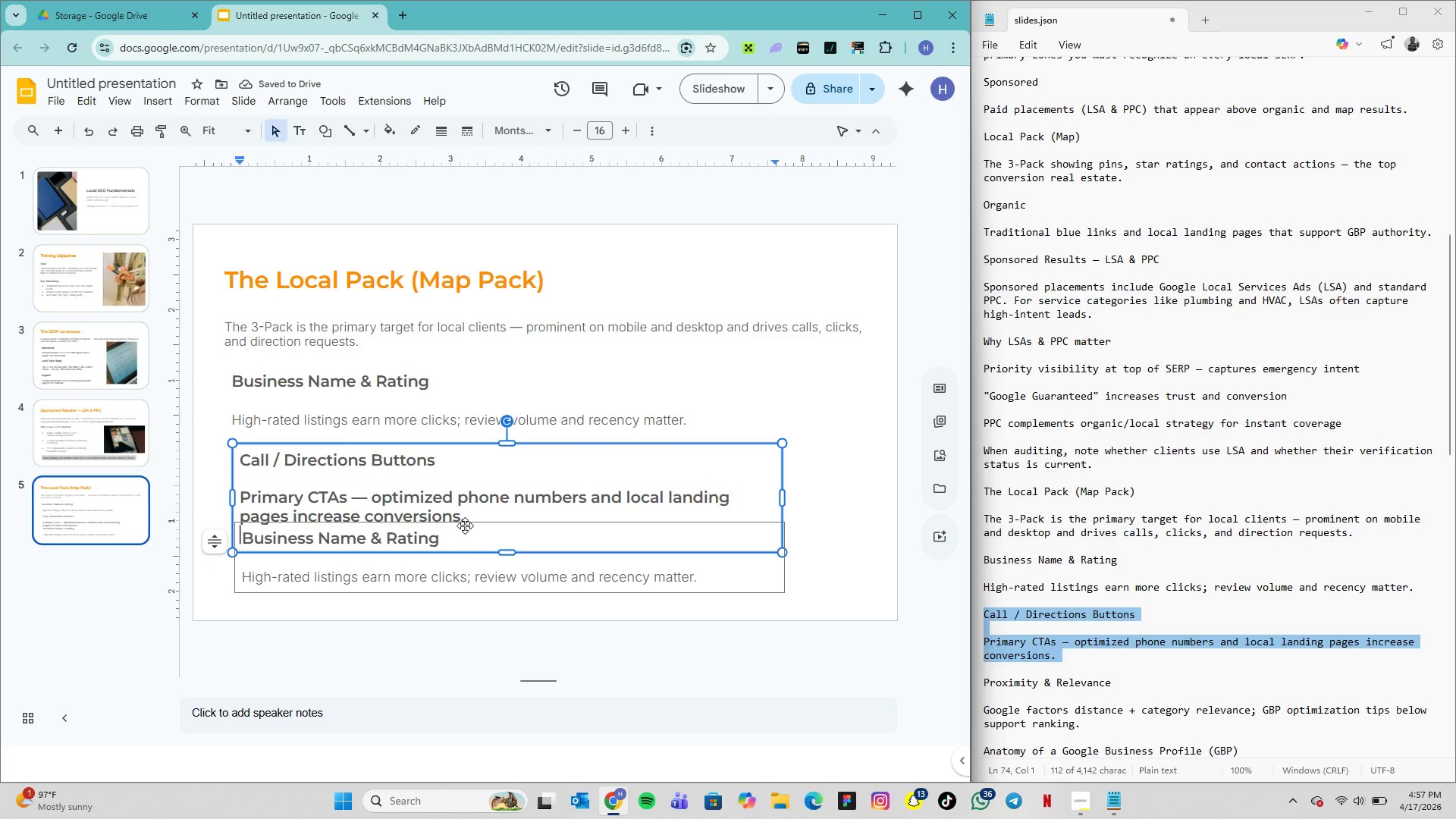 
key(Backspace)
 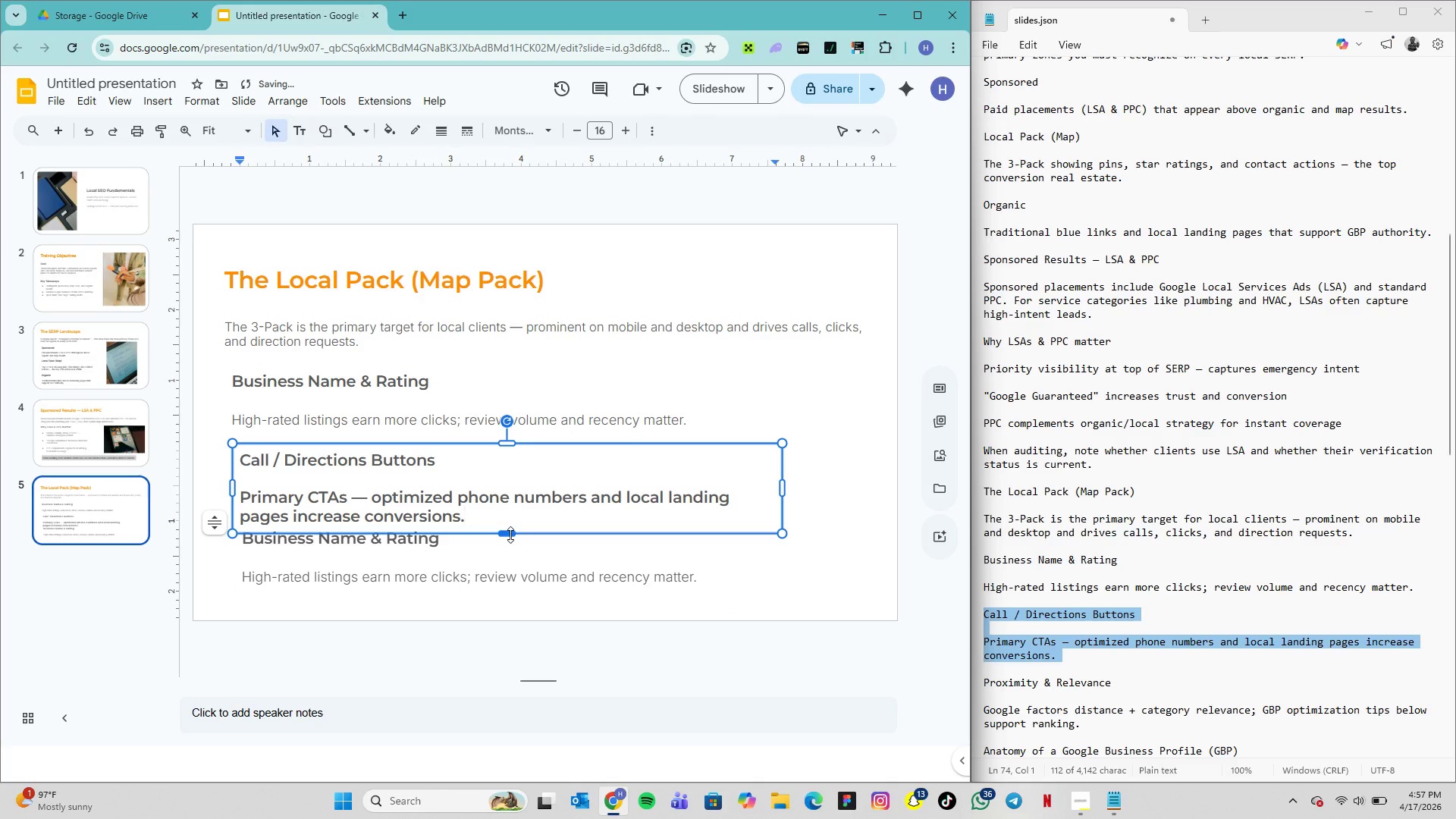 
left_click_drag(start_coordinate=[510, 535], to_coordinate=[515, 511])
 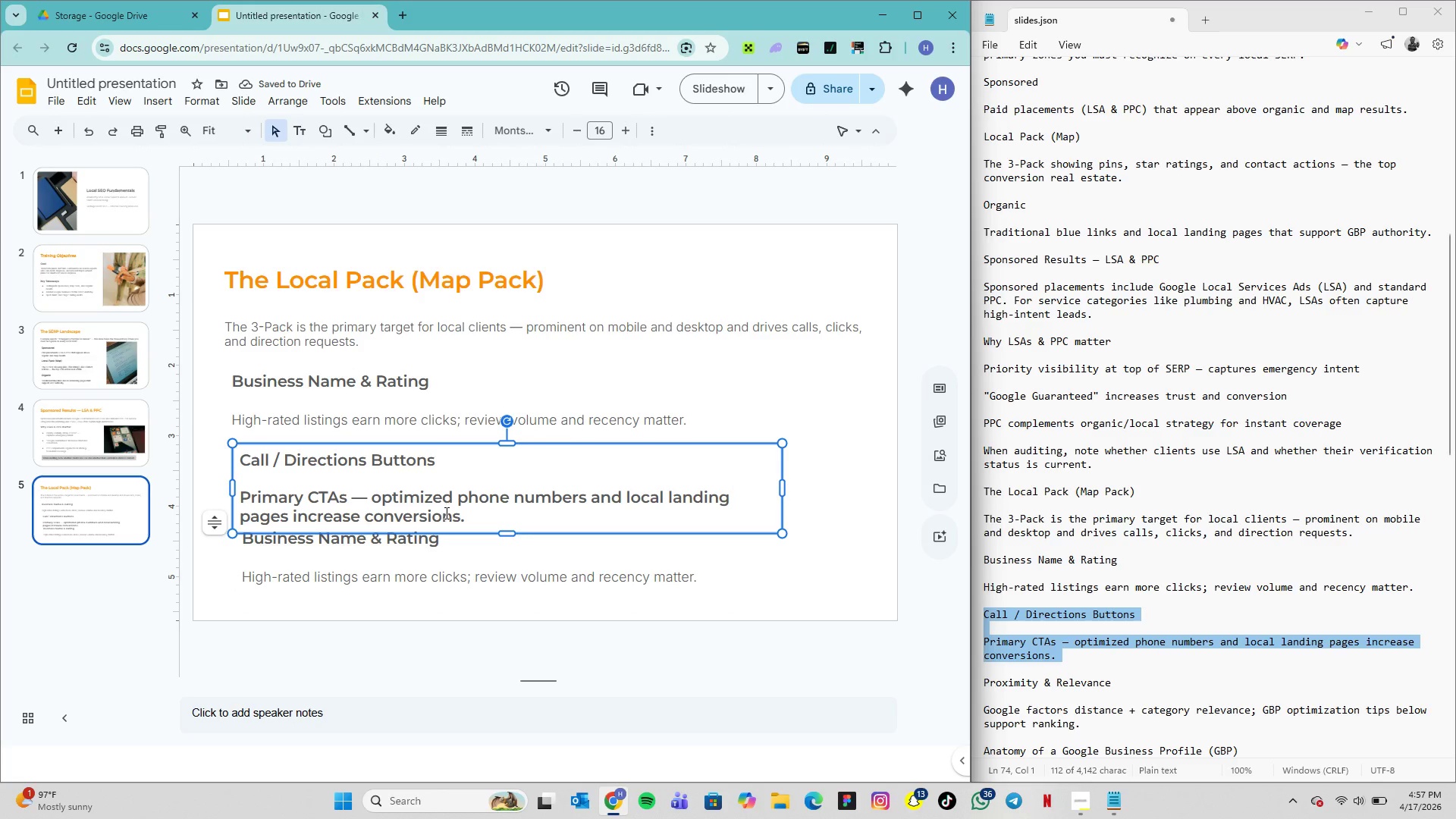 
left_click([464, 519])
 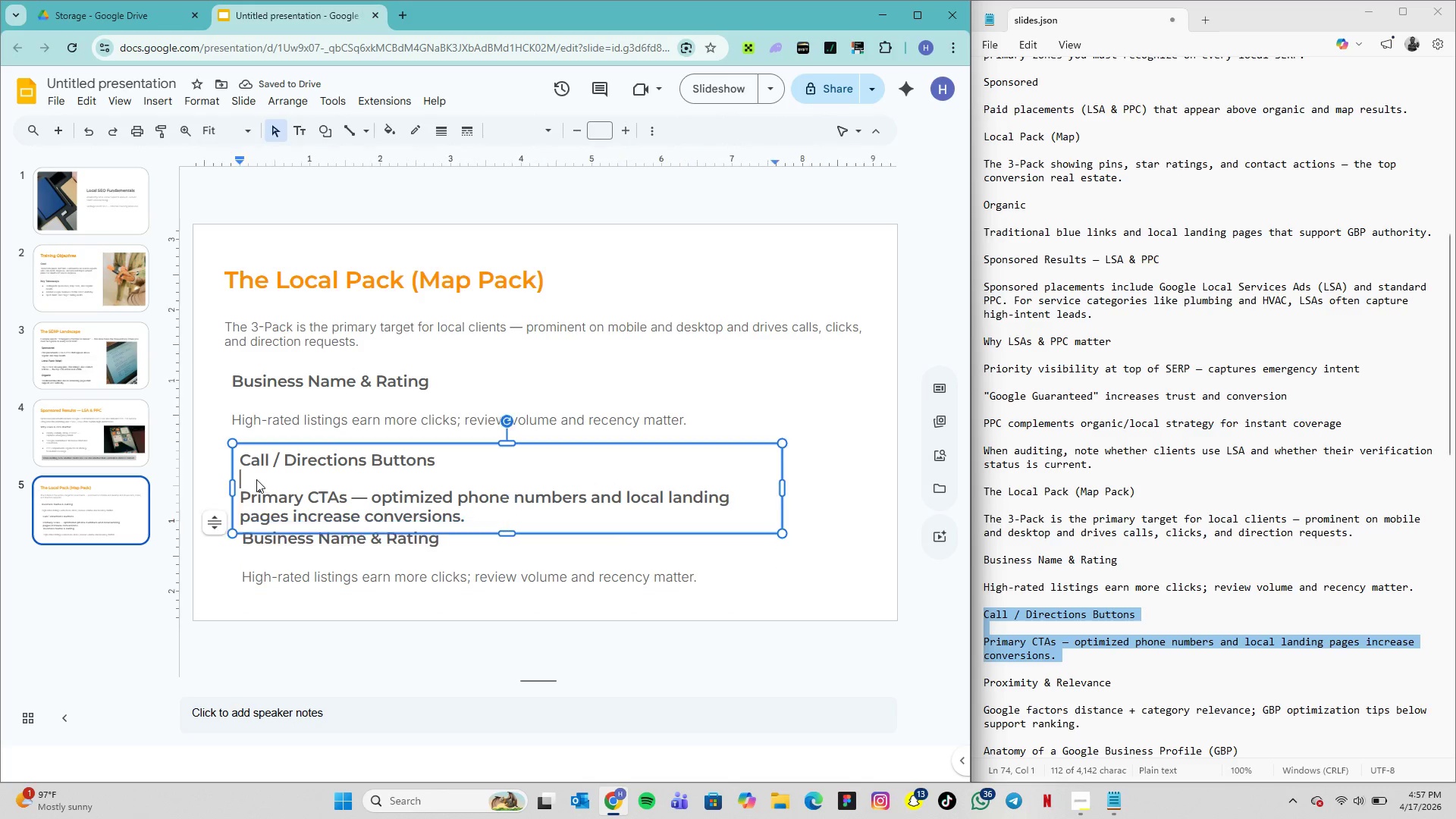 
left_click([256, 479])
 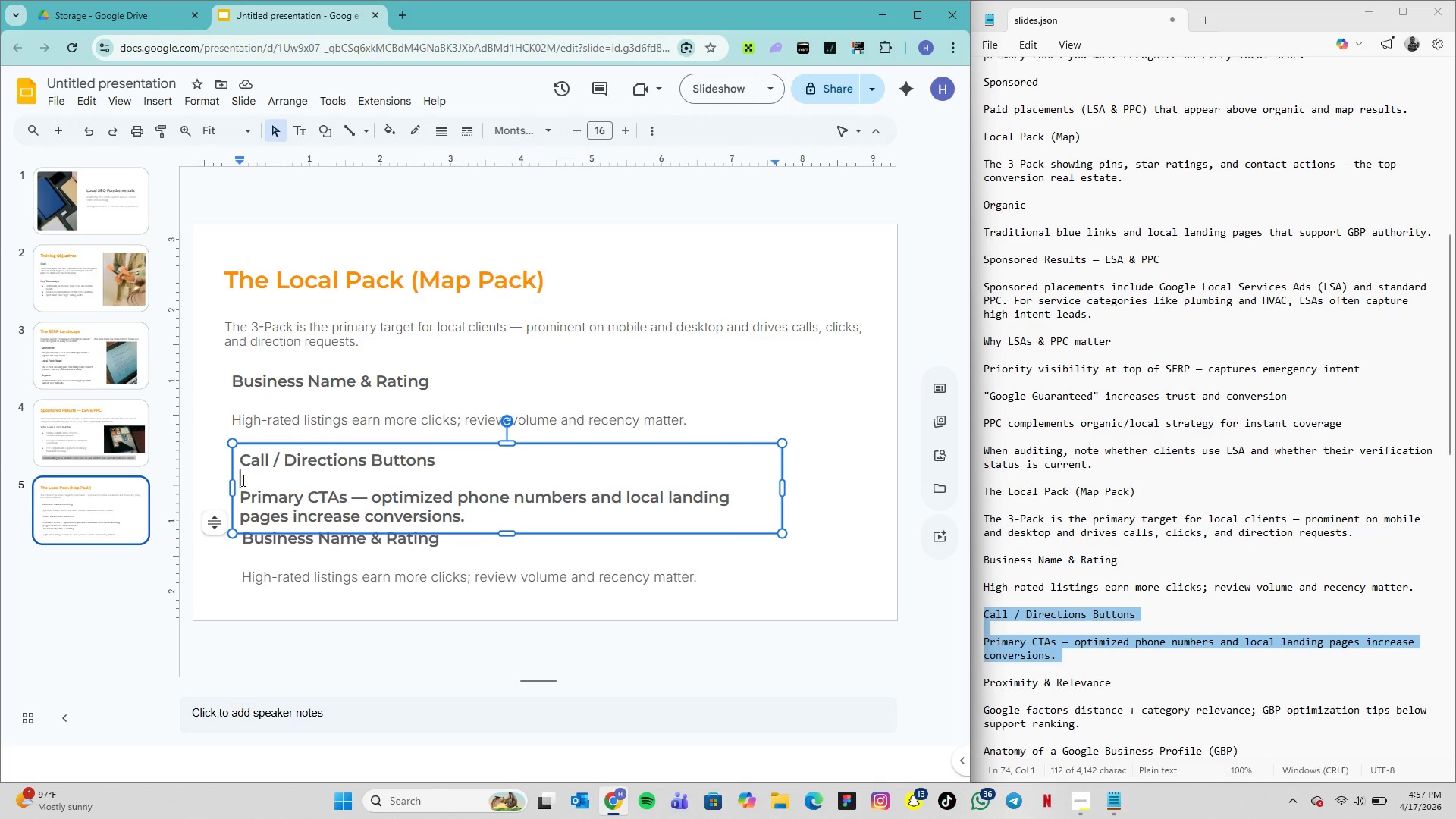 
left_click_drag(start_coordinate=[243, 480], to_coordinate=[478, 523])
 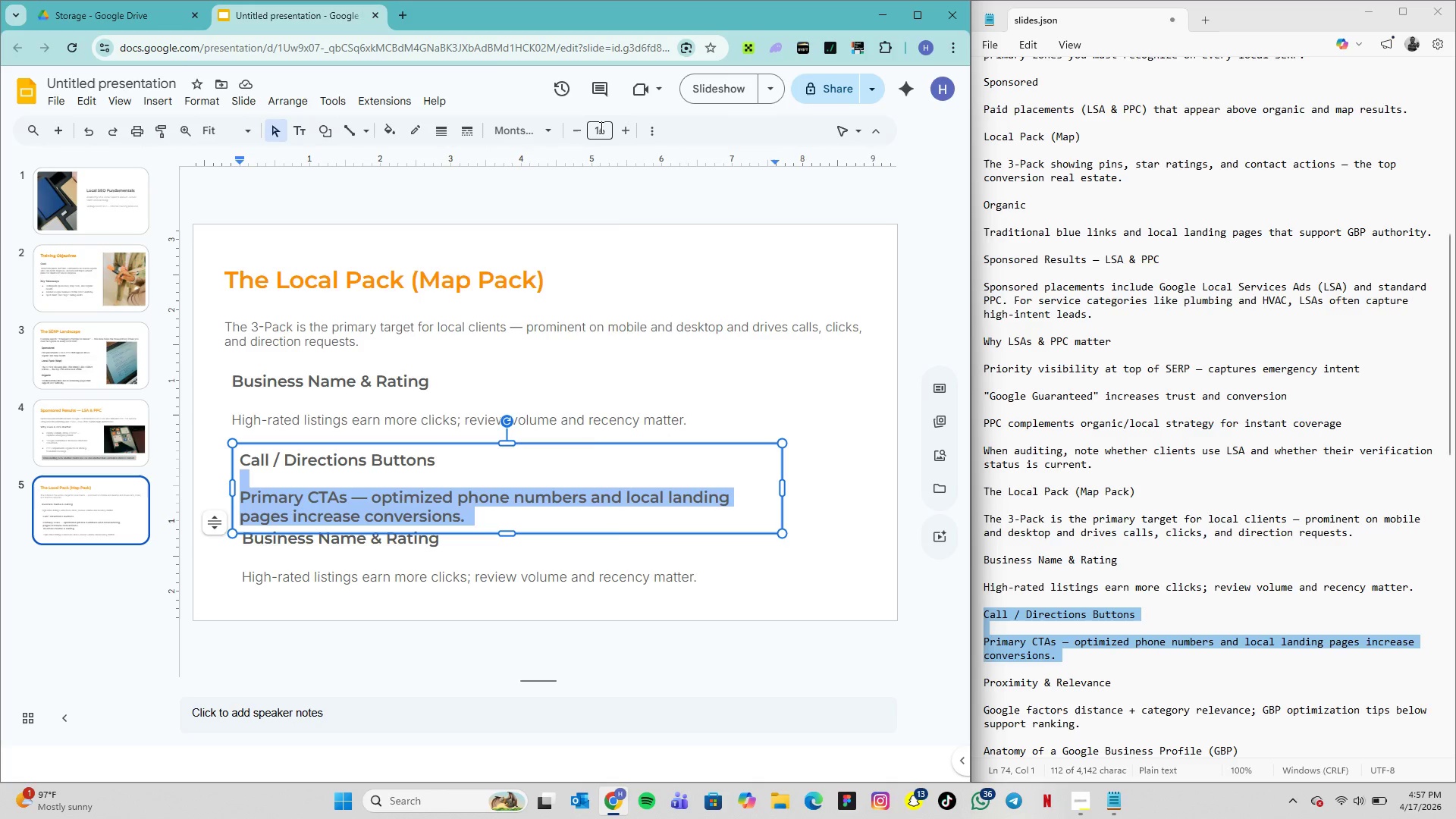 
left_click([600, 127])
 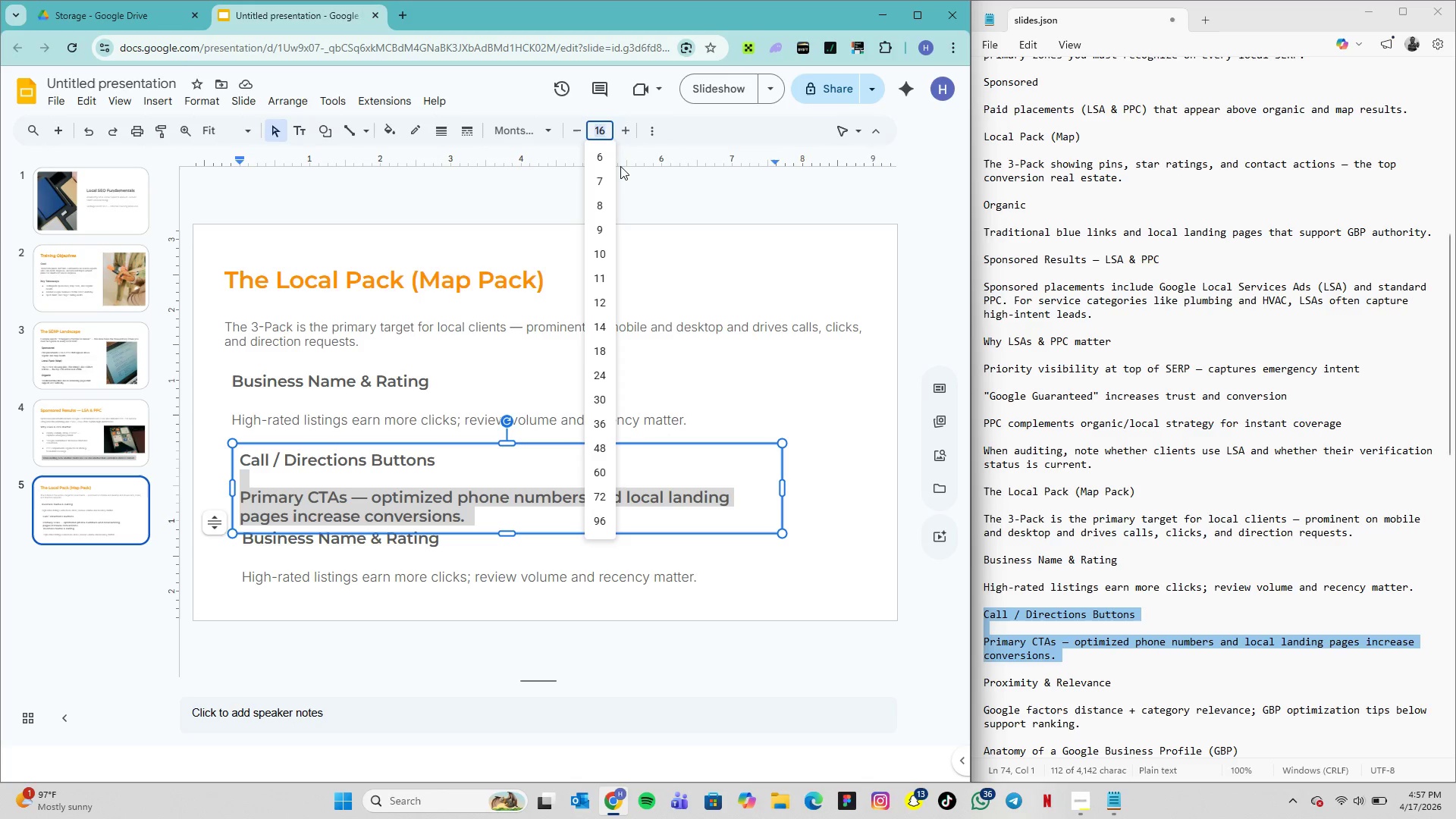 
key(1)
 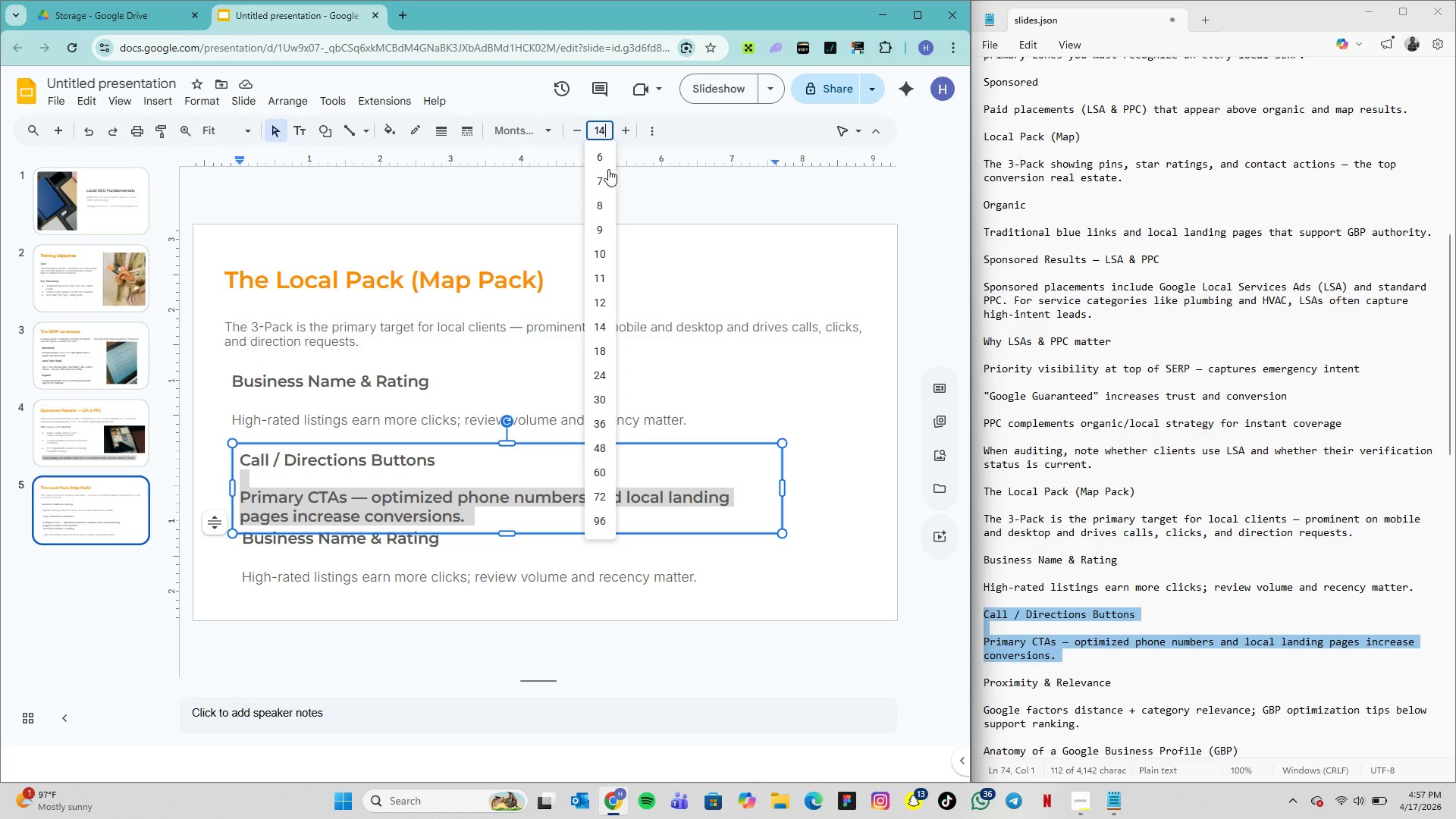 
key(4)
 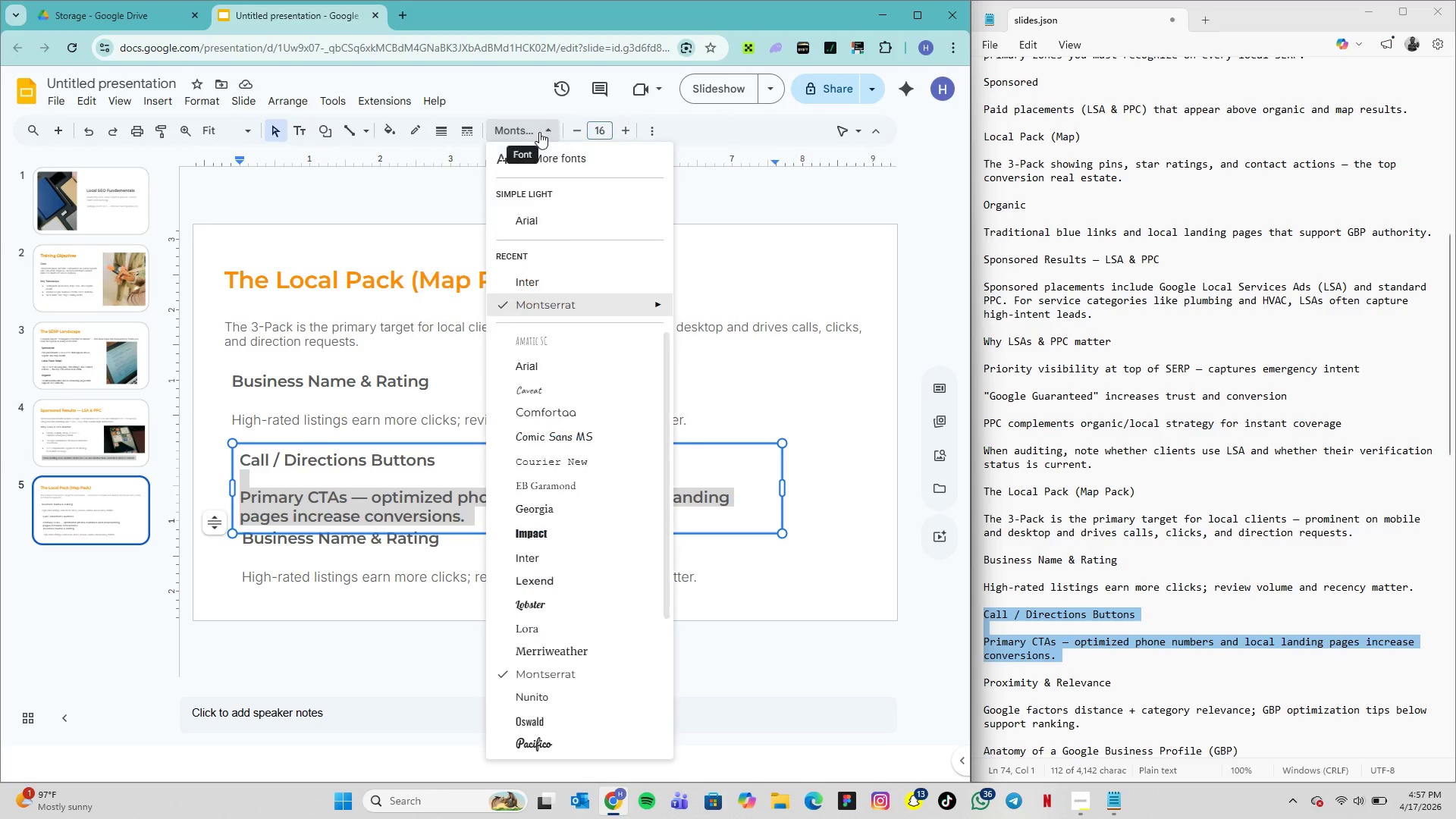 
left_click([539, 132])
 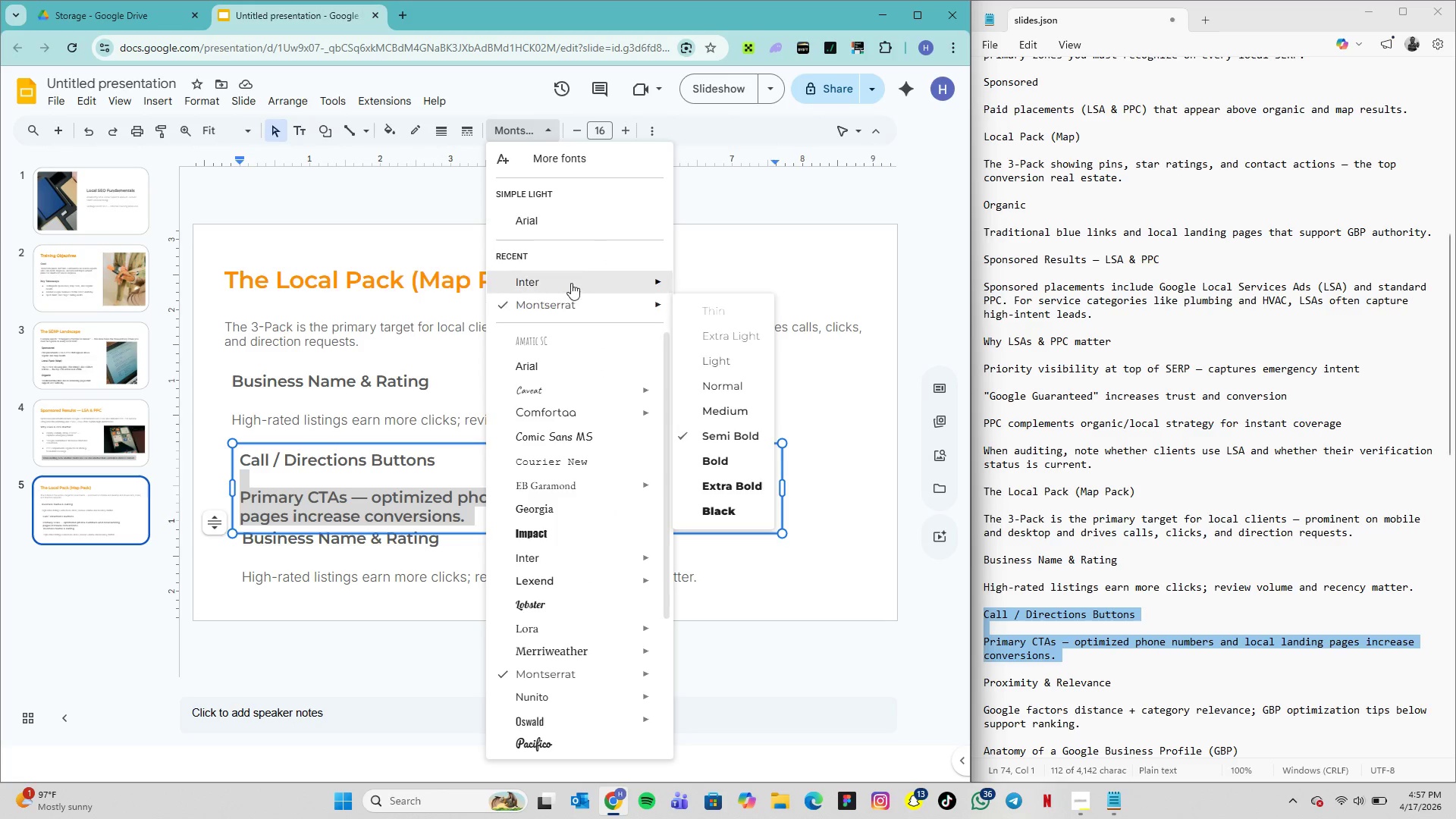 
left_click([573, 281])
 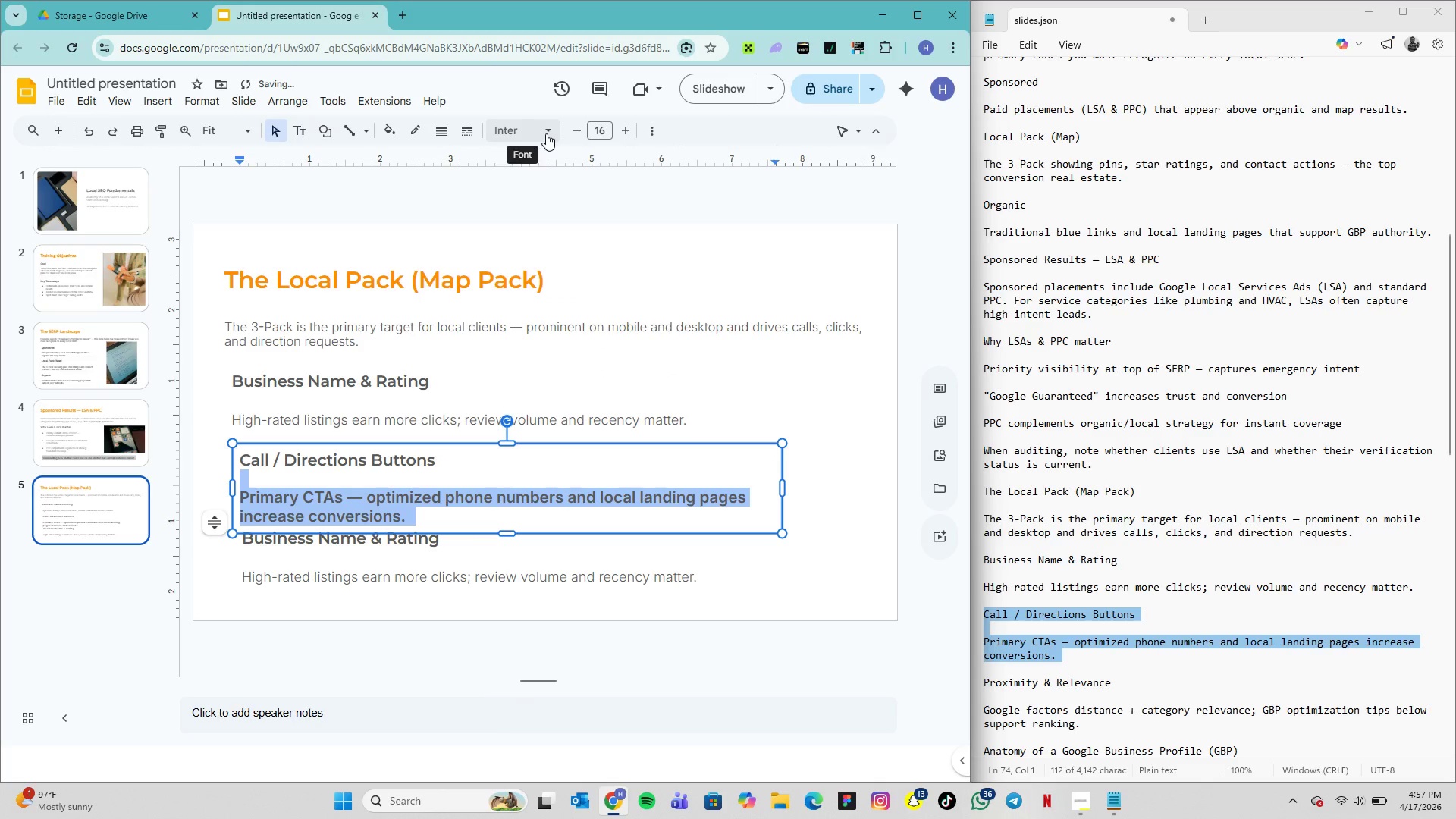 
left_click([546, 133])
 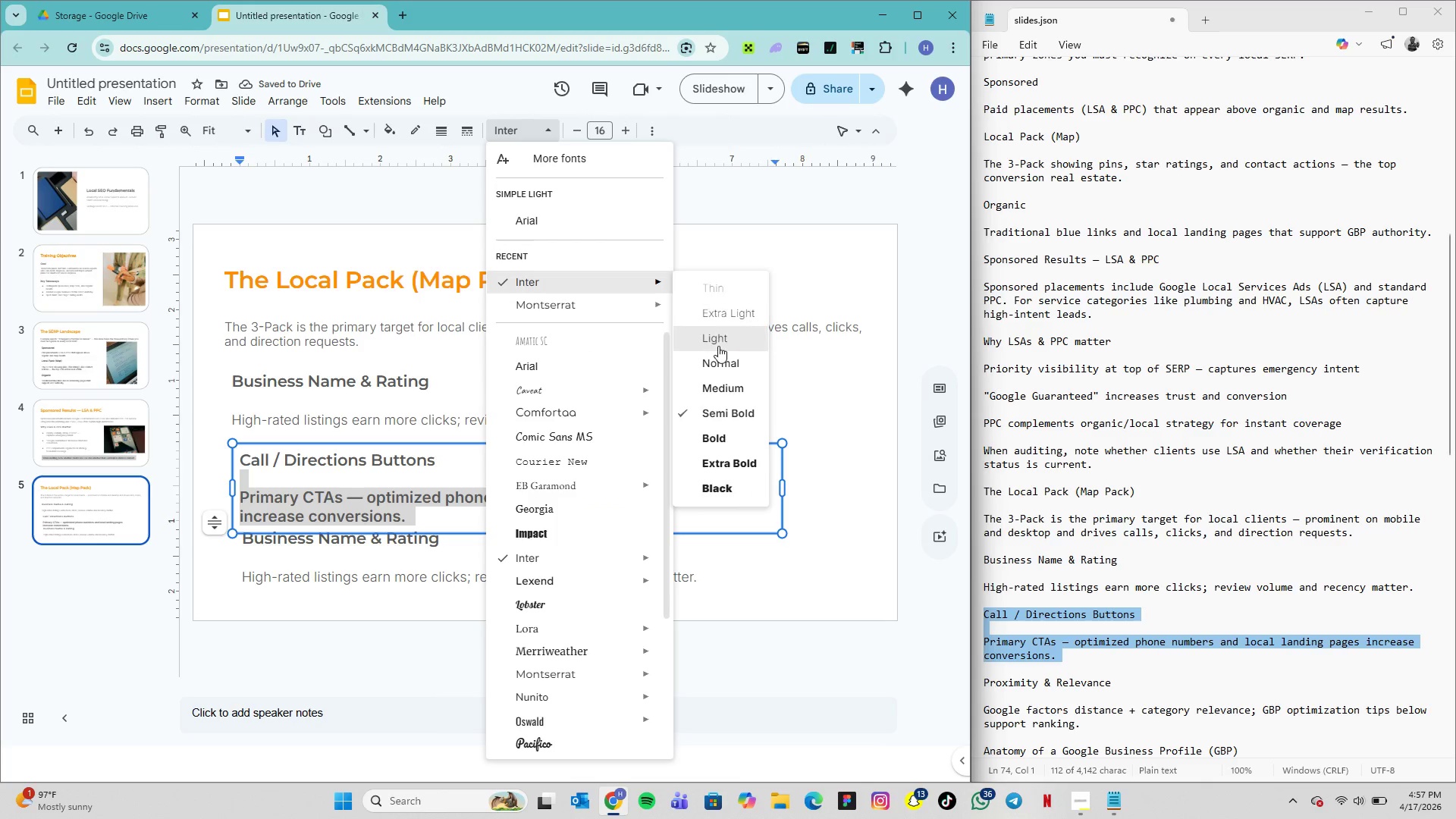 
left_click([718, 348])
 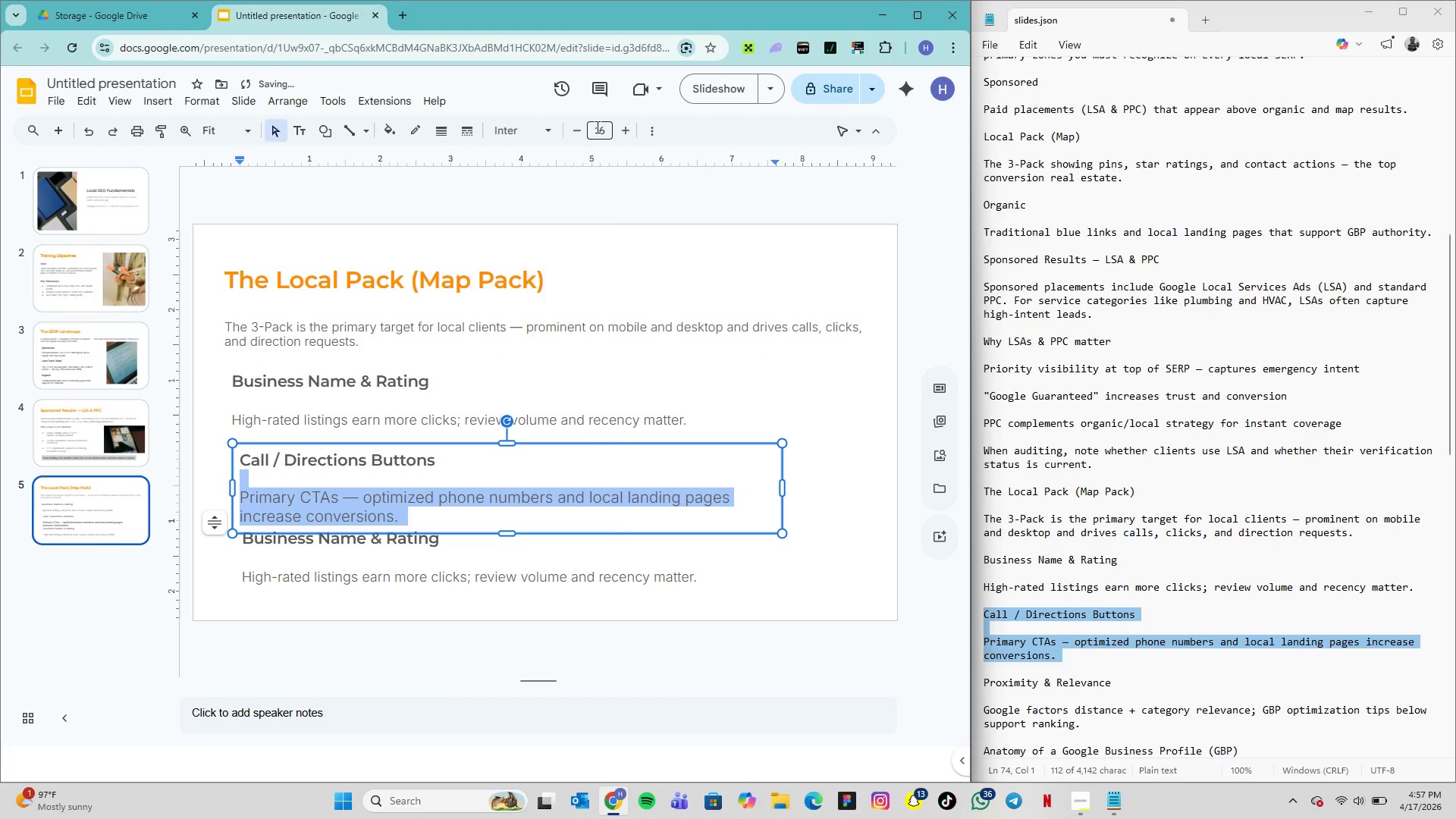 
left_click([596, 127])
 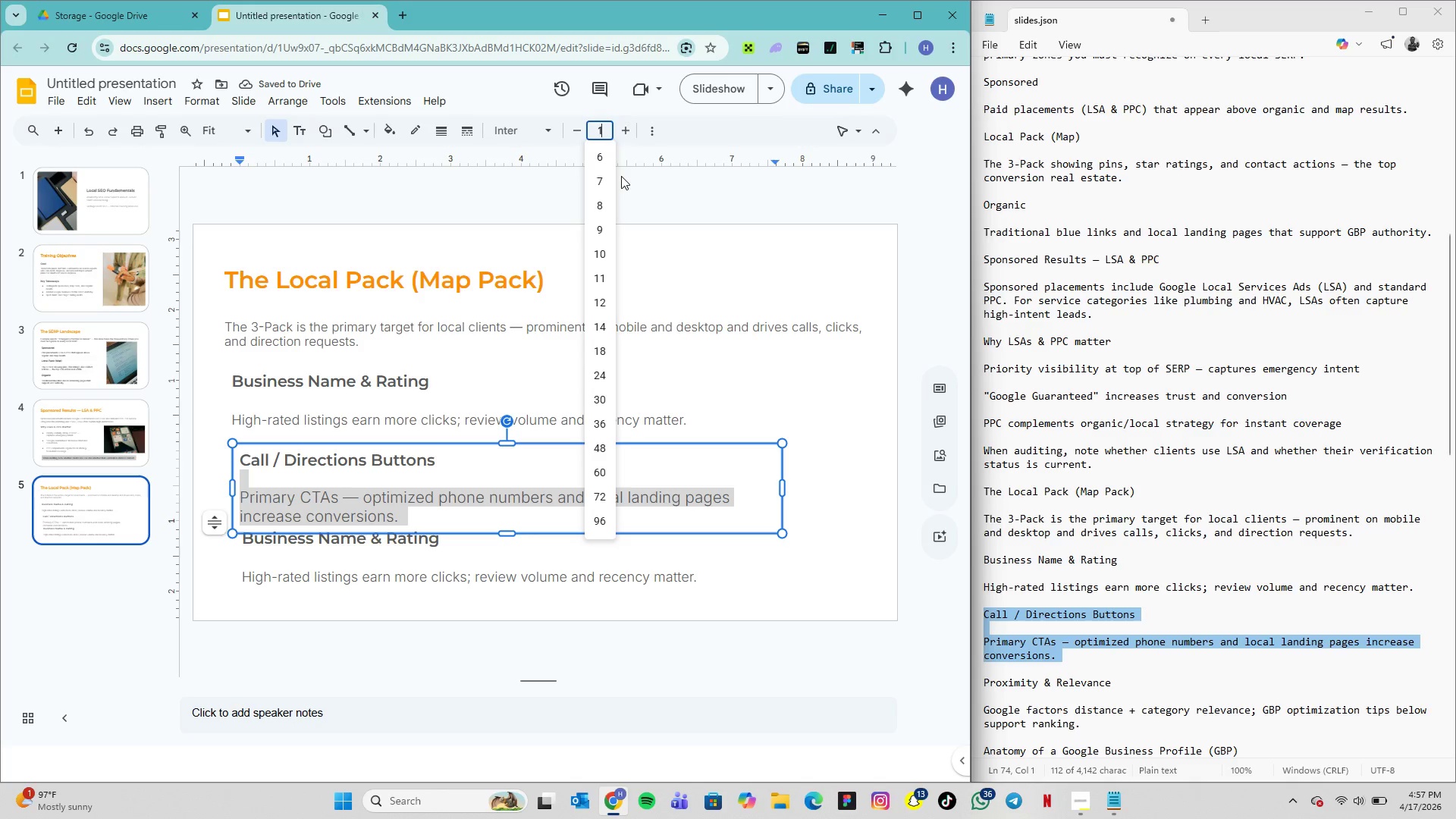 
type(14)
 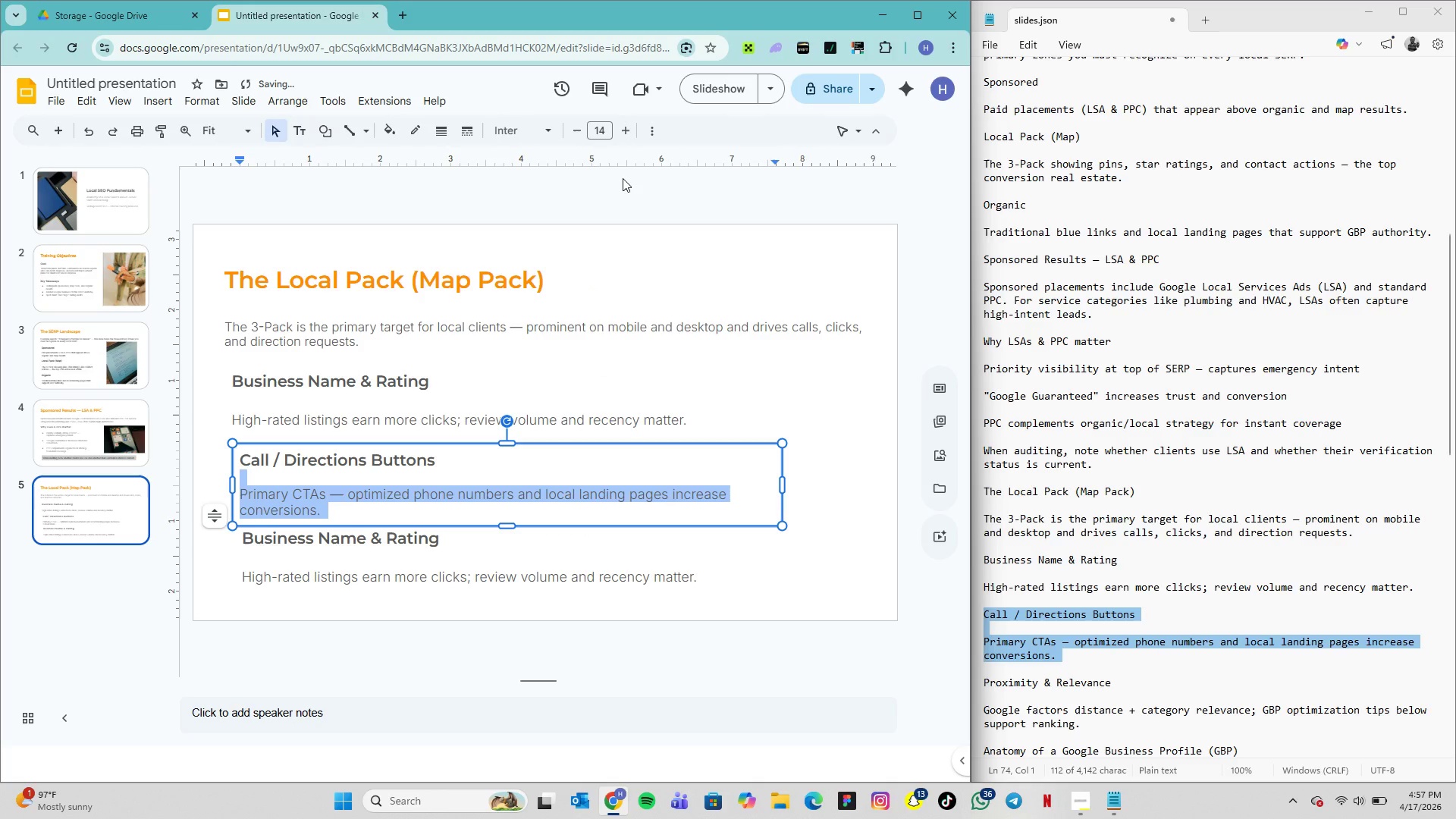 
key(Enter)
 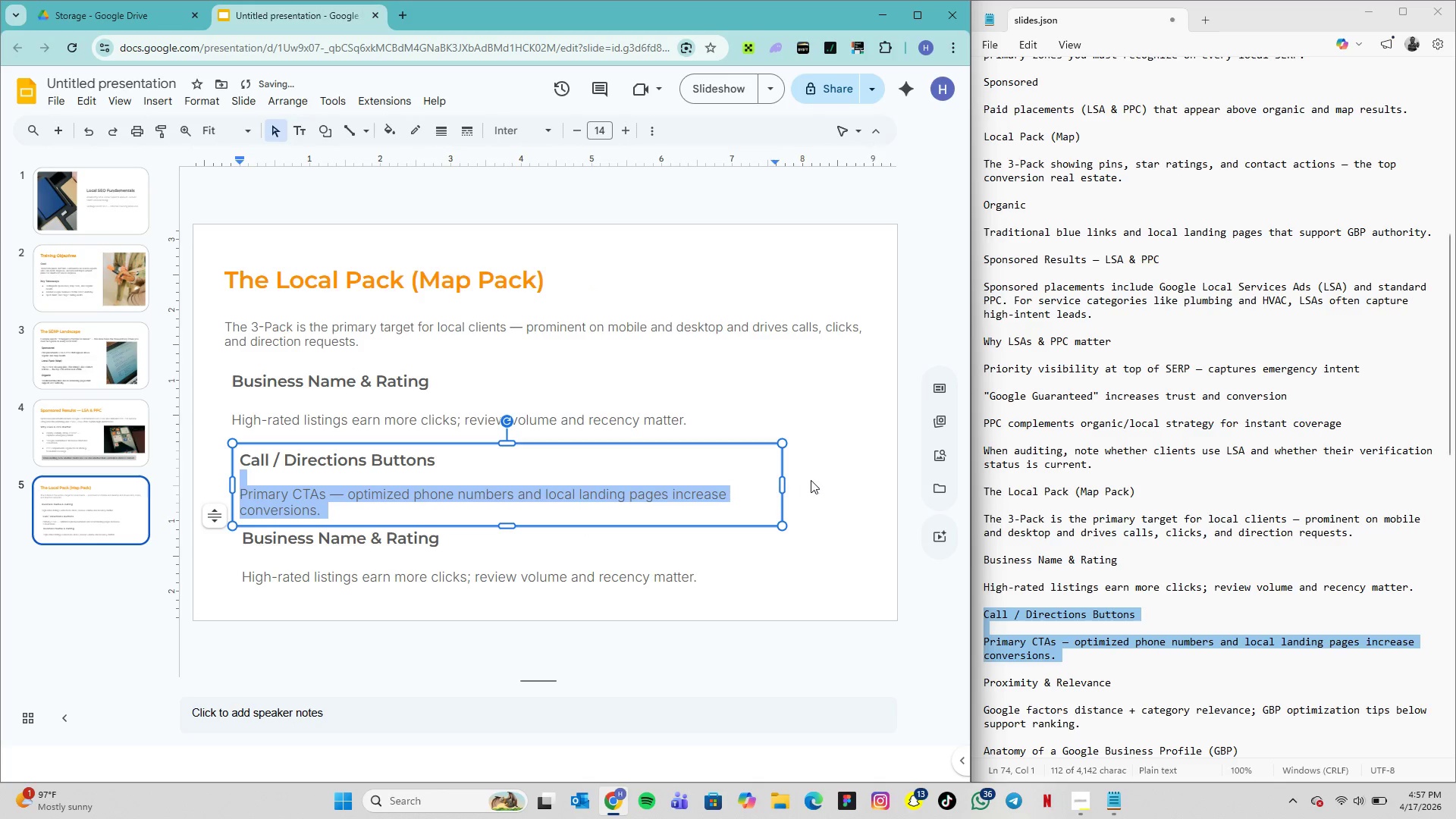 
left_click([817, 479])
 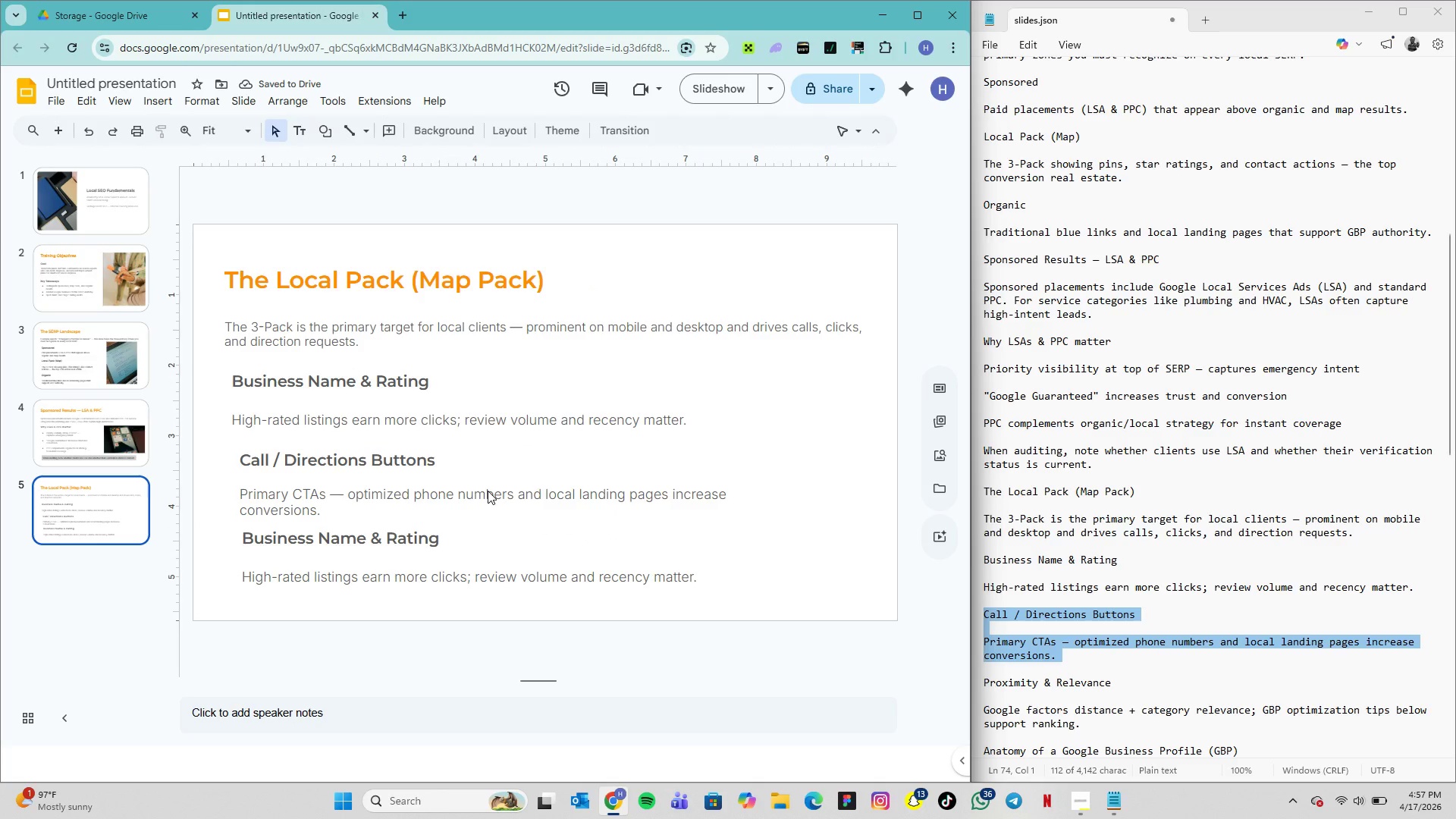 
left_click([488, 491])
 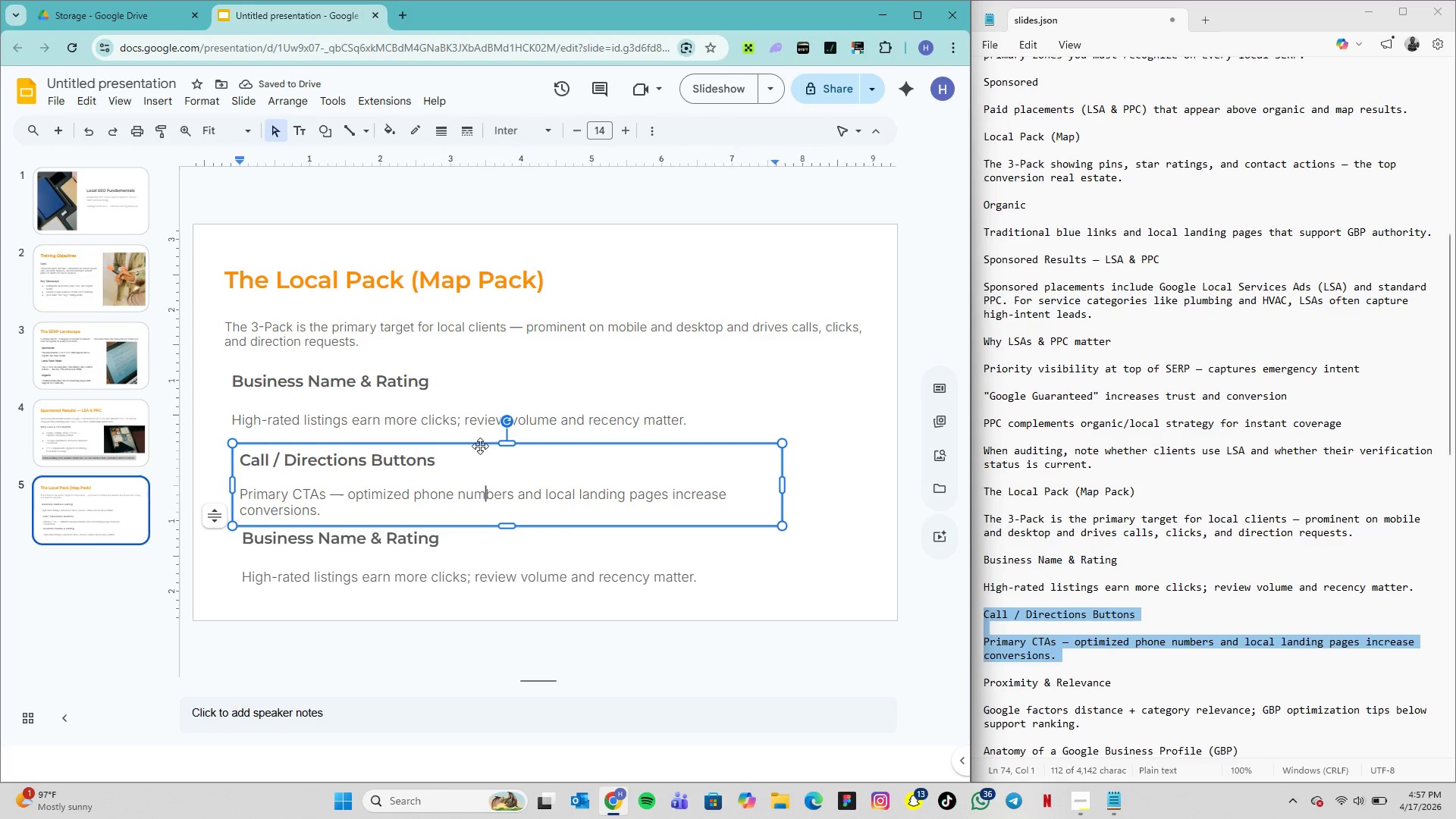 
left_click([480, 446])
 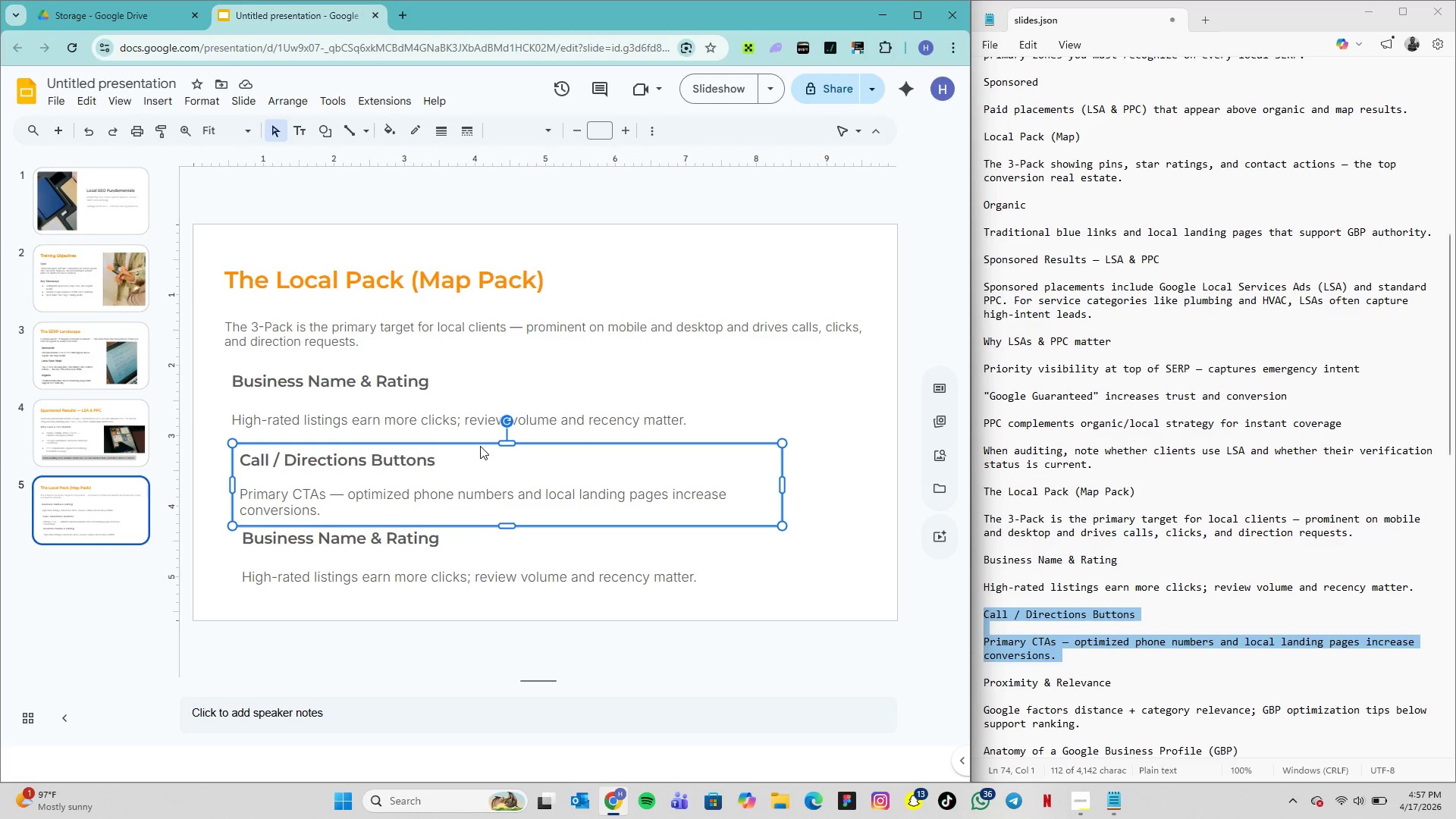 
left_click_drag(start_coordinate=[480, 446], to_coordinate=[480, 440])
 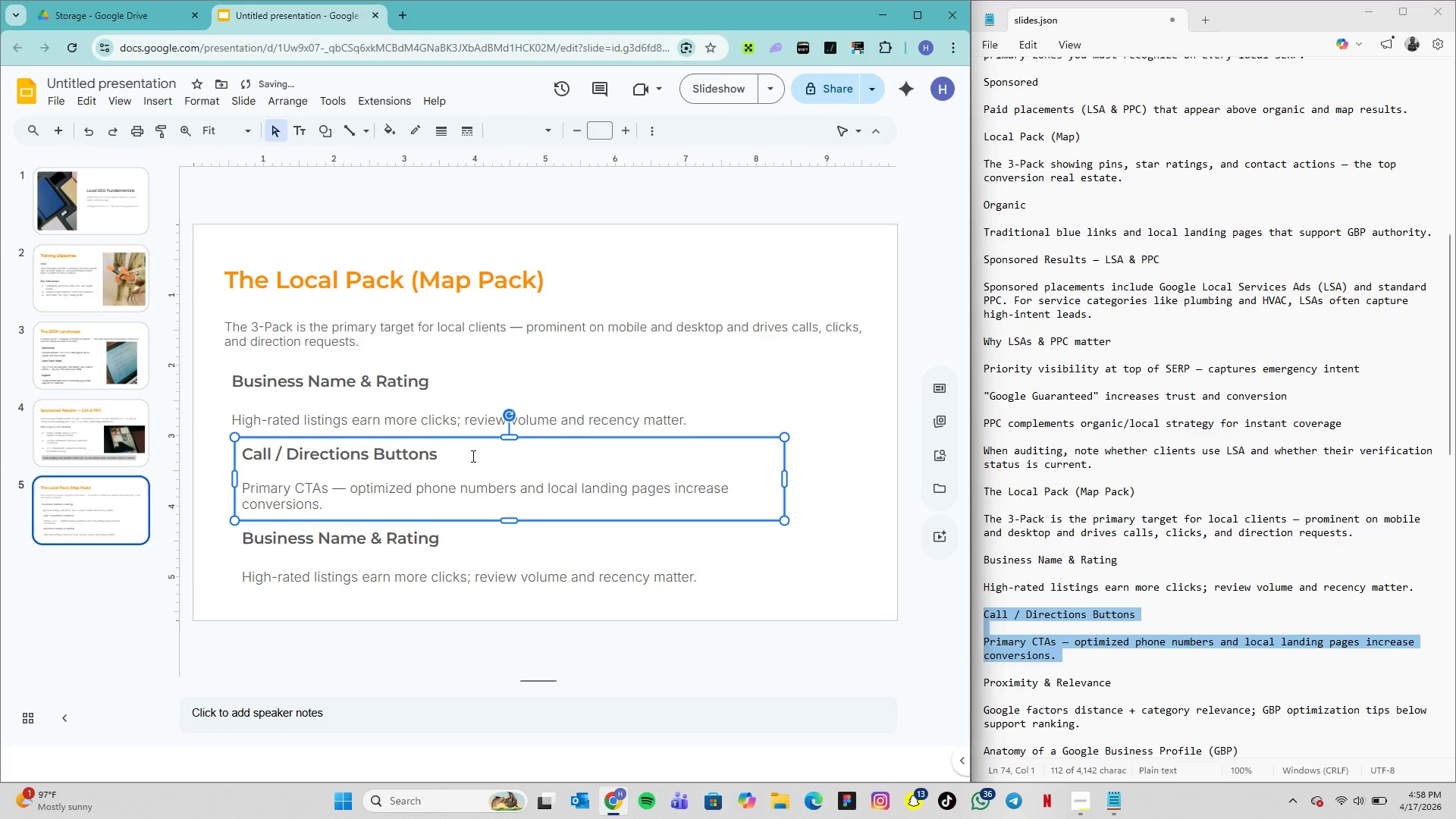 
key(ArrowLeft)
 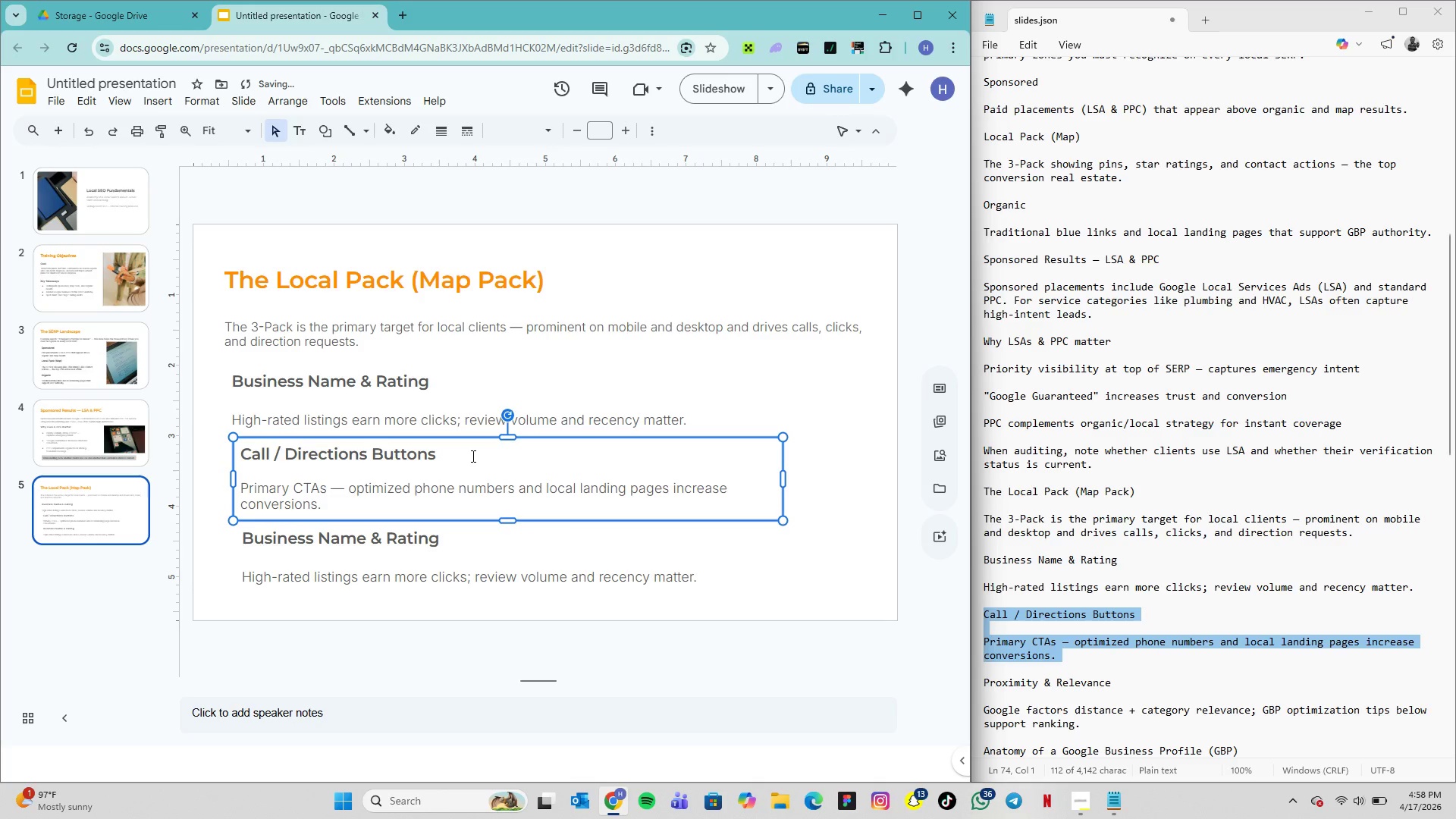 
key(ArrowLeft)
 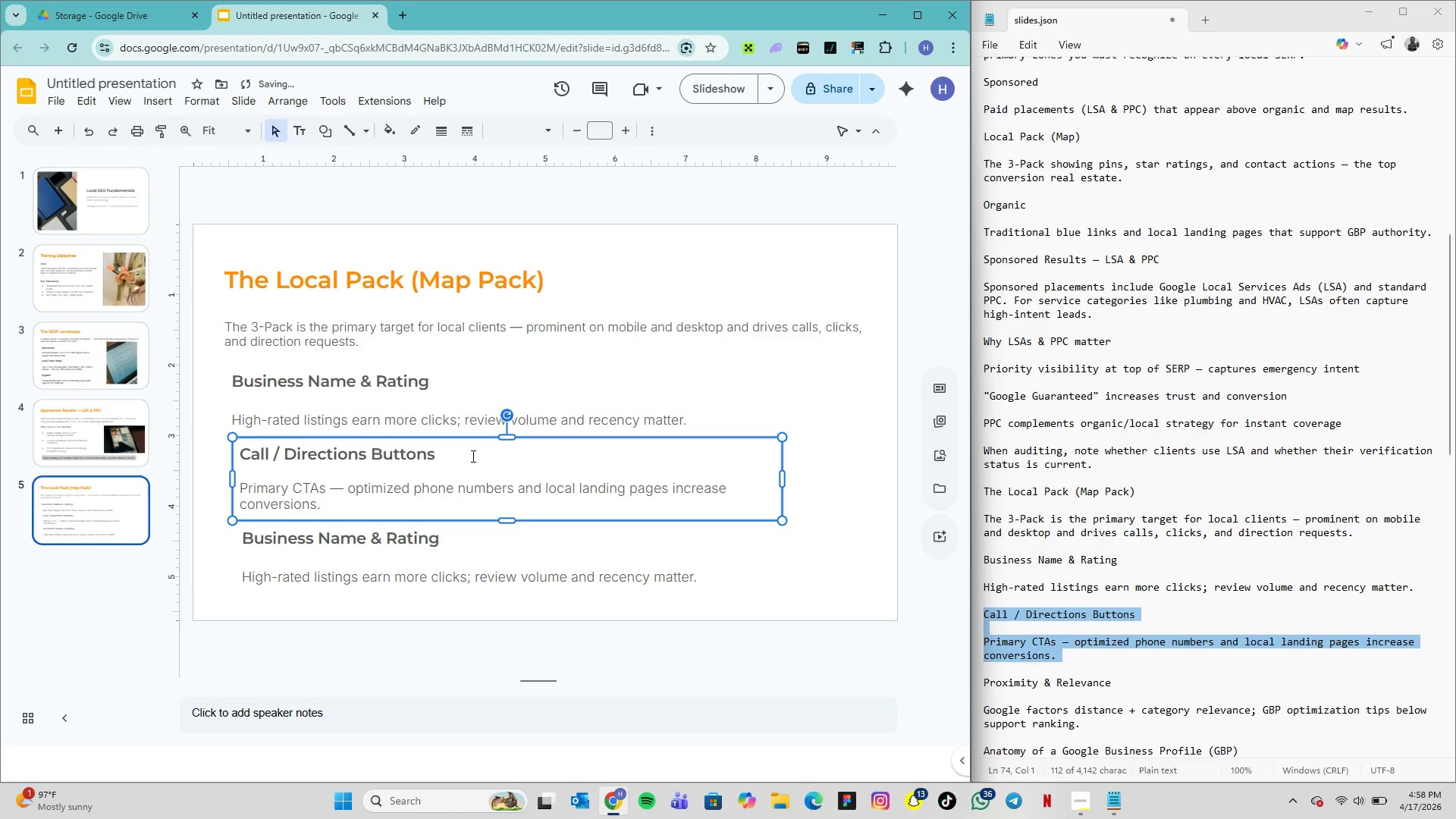 
key(ArrowLeft)
 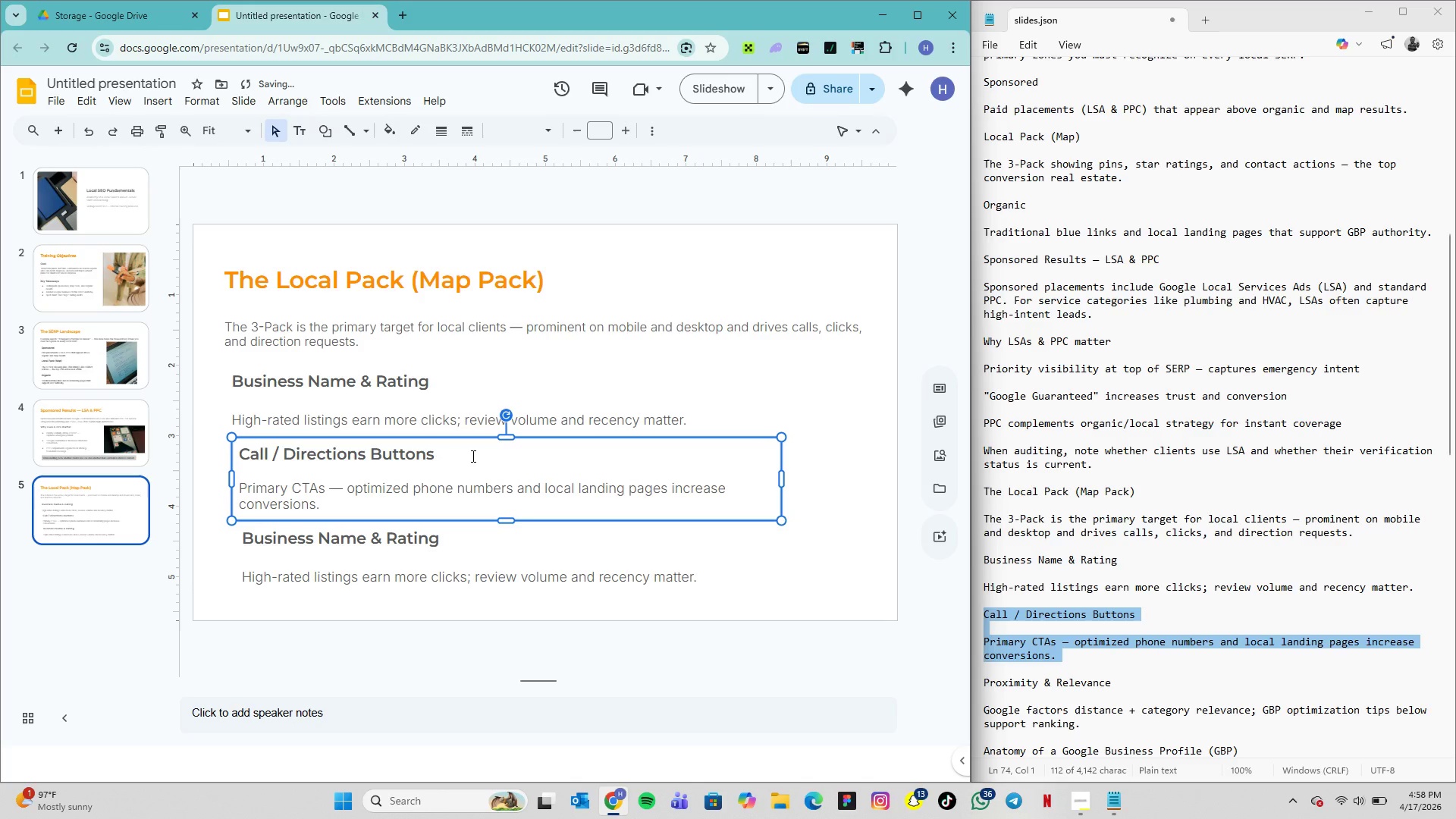 
key(ArrowLeft)
 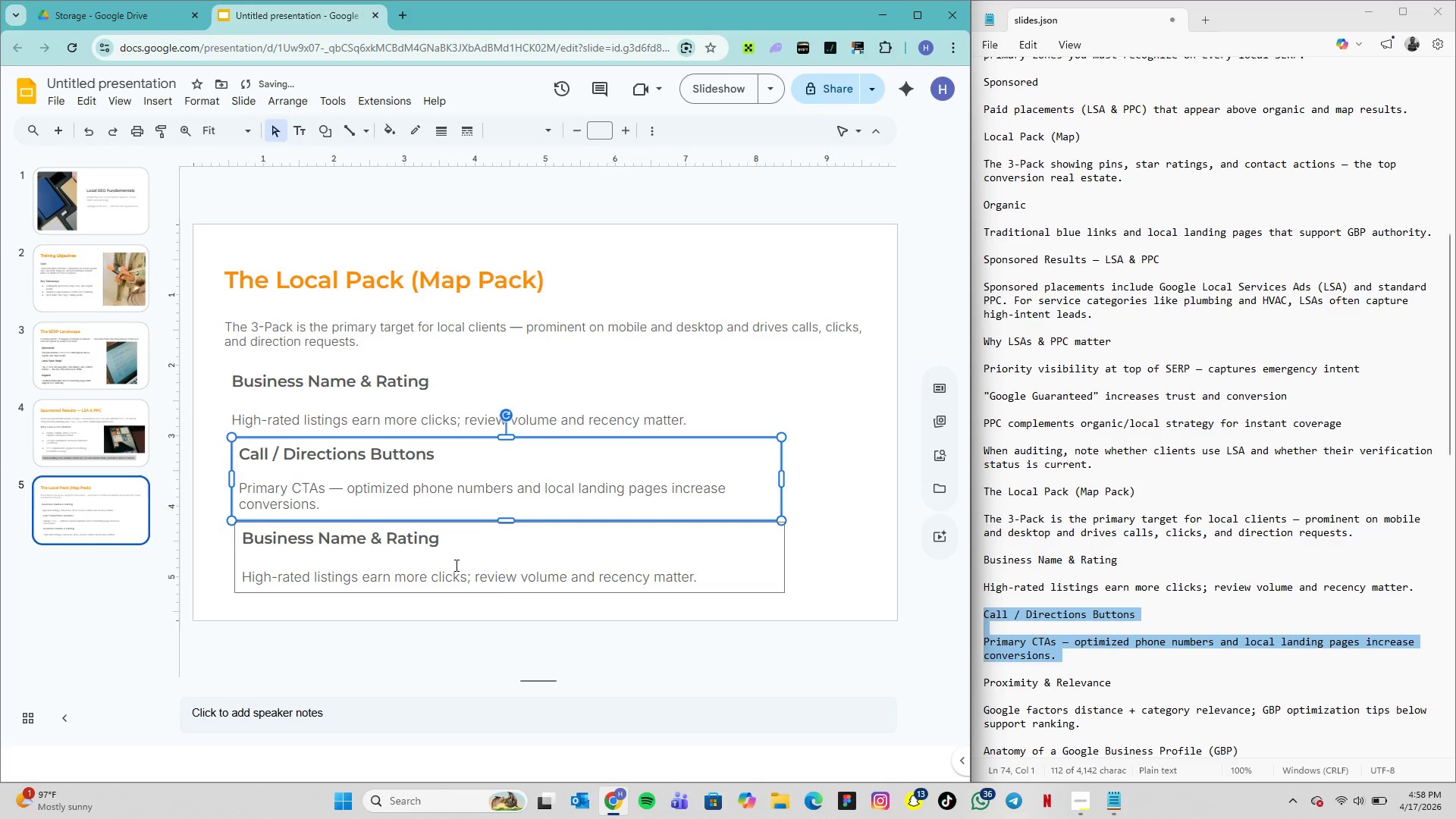 
left_click([455, 565])
 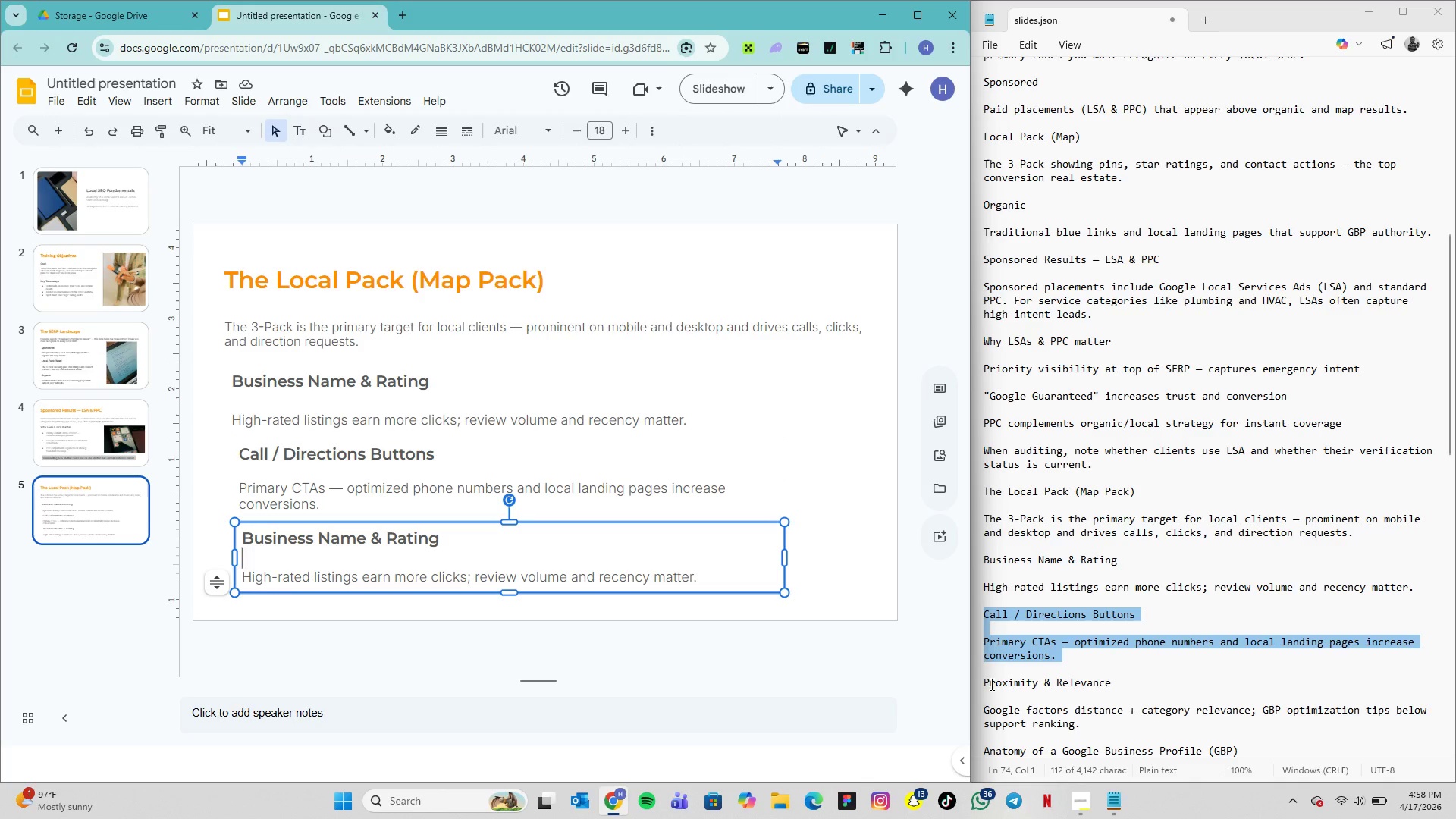 
wait(5.66)
 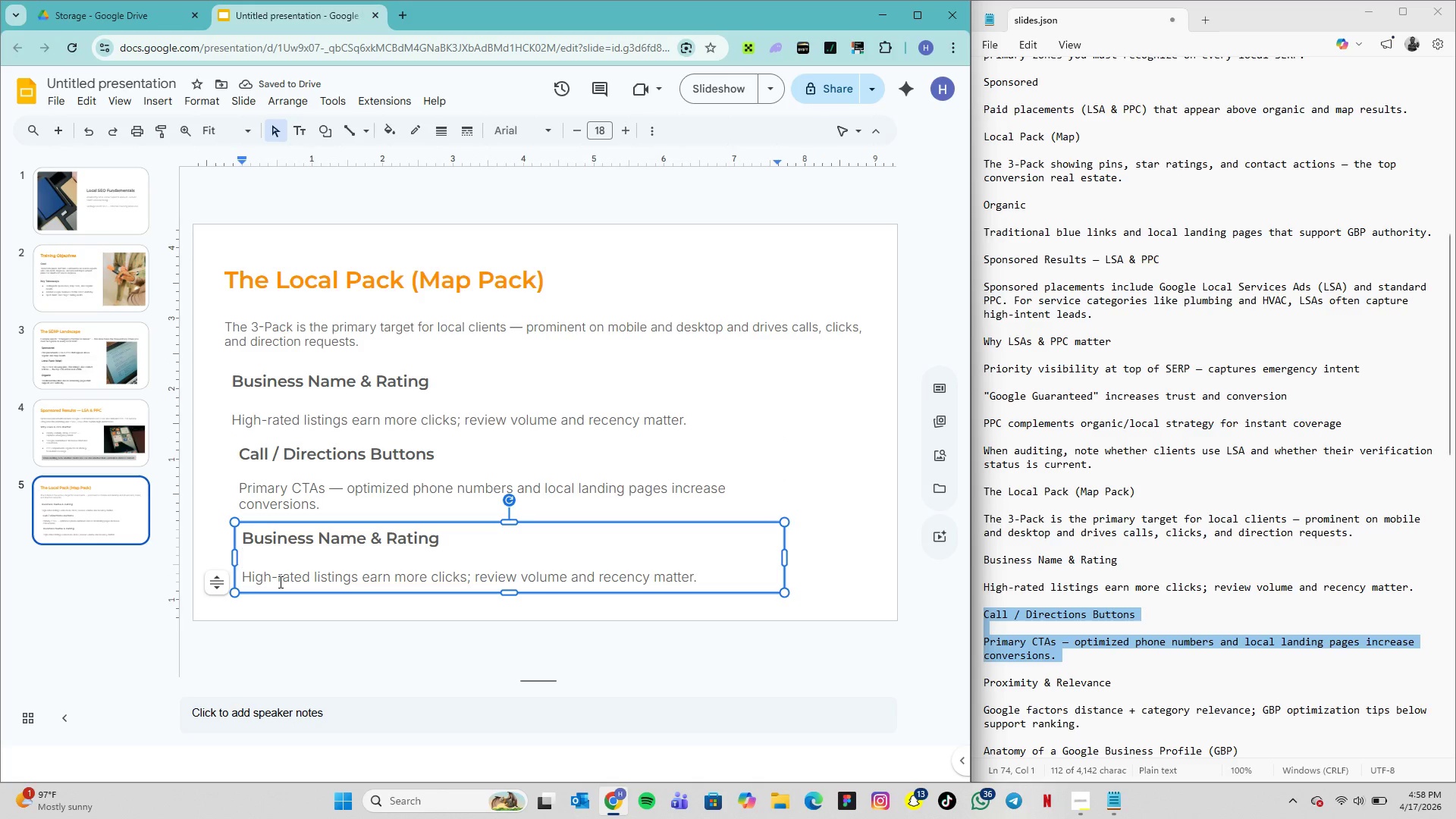 
left_click_drag(start_coordinate=[984, 679], to_coordinate=[1087, 721])
 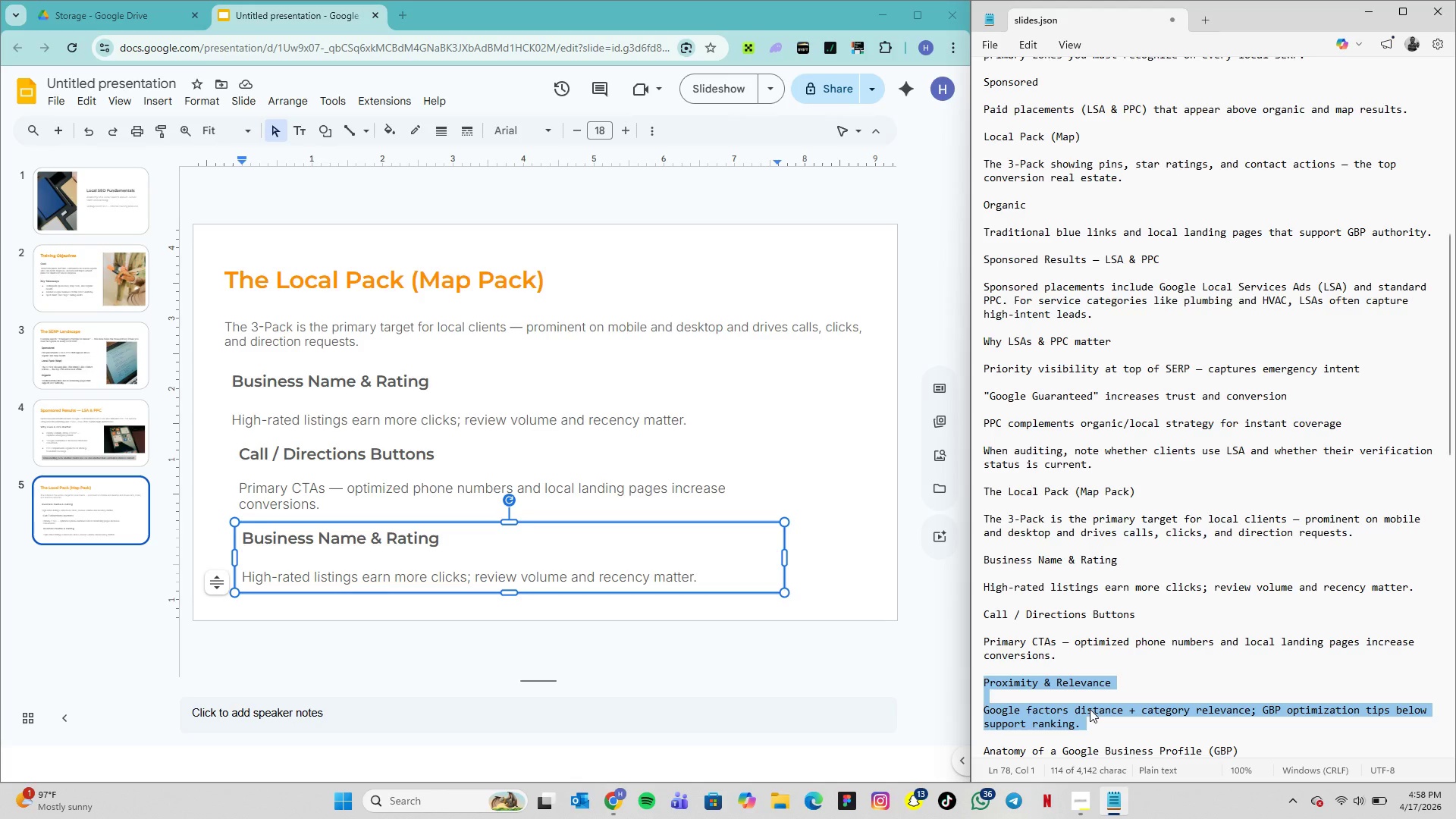 
key(Control+C)
 